 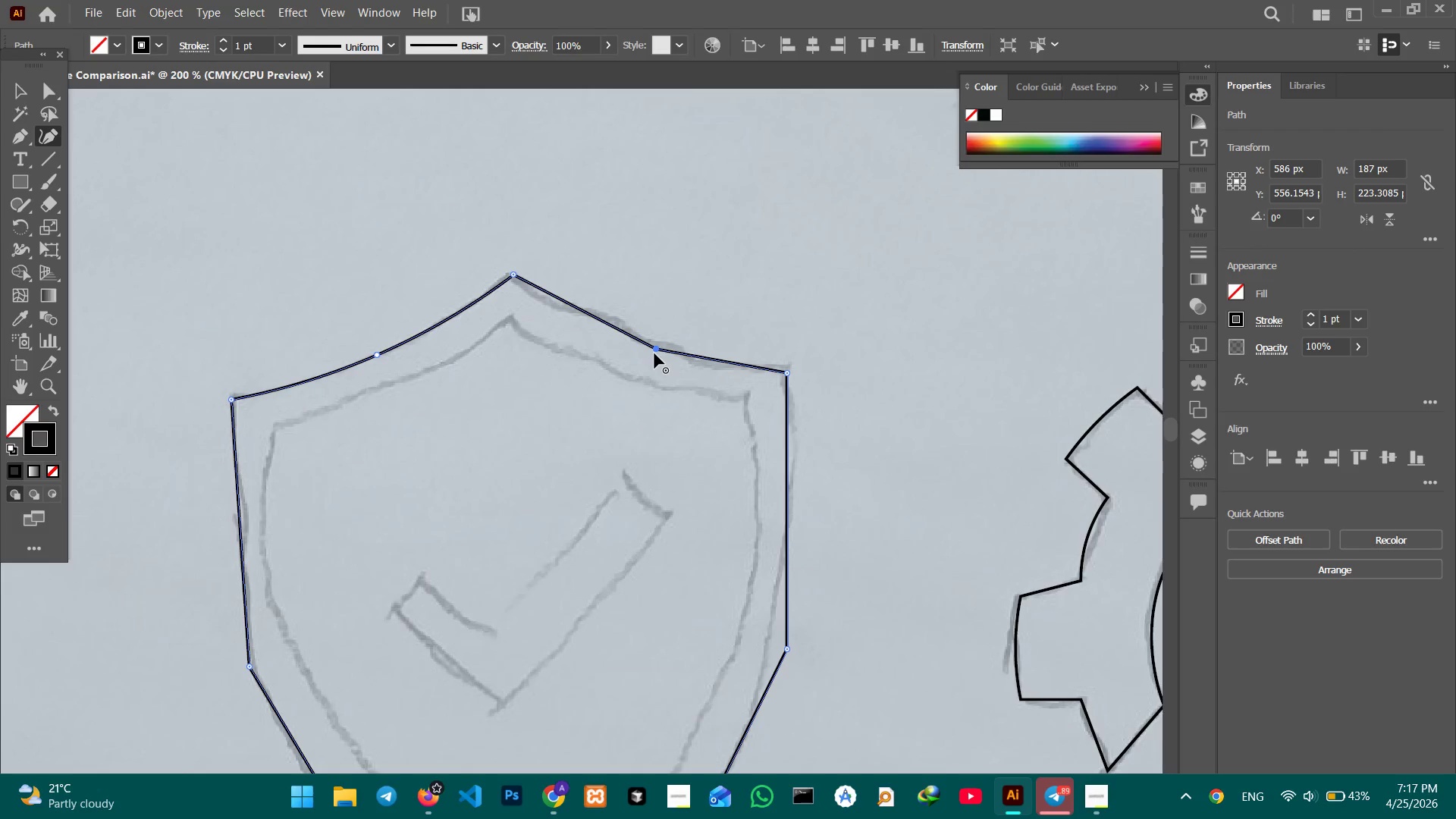 
key(Backspace)
 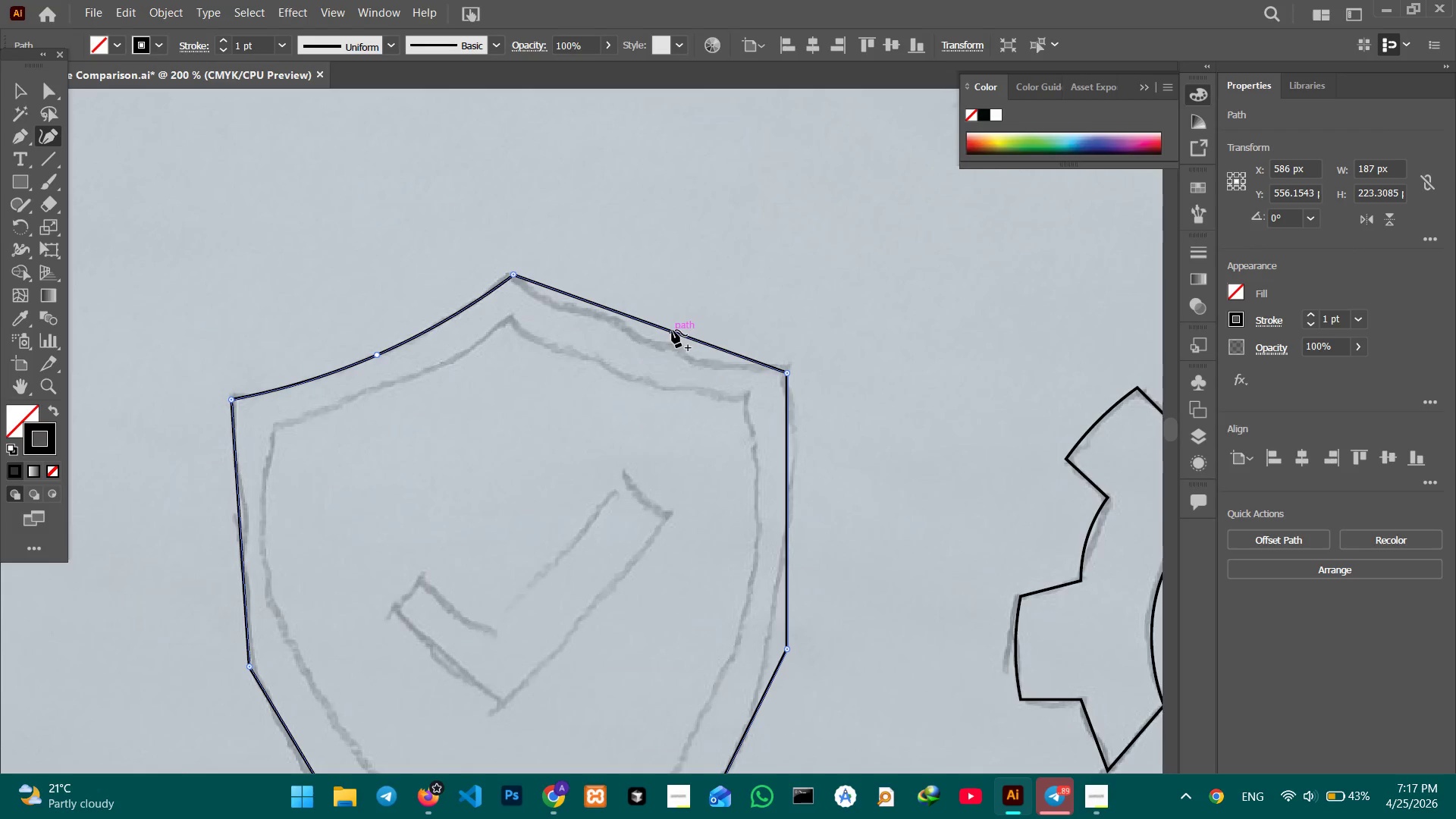 
left_click_drag(start_coordinate=[672, 330], to_coordinate=[664, 346])
 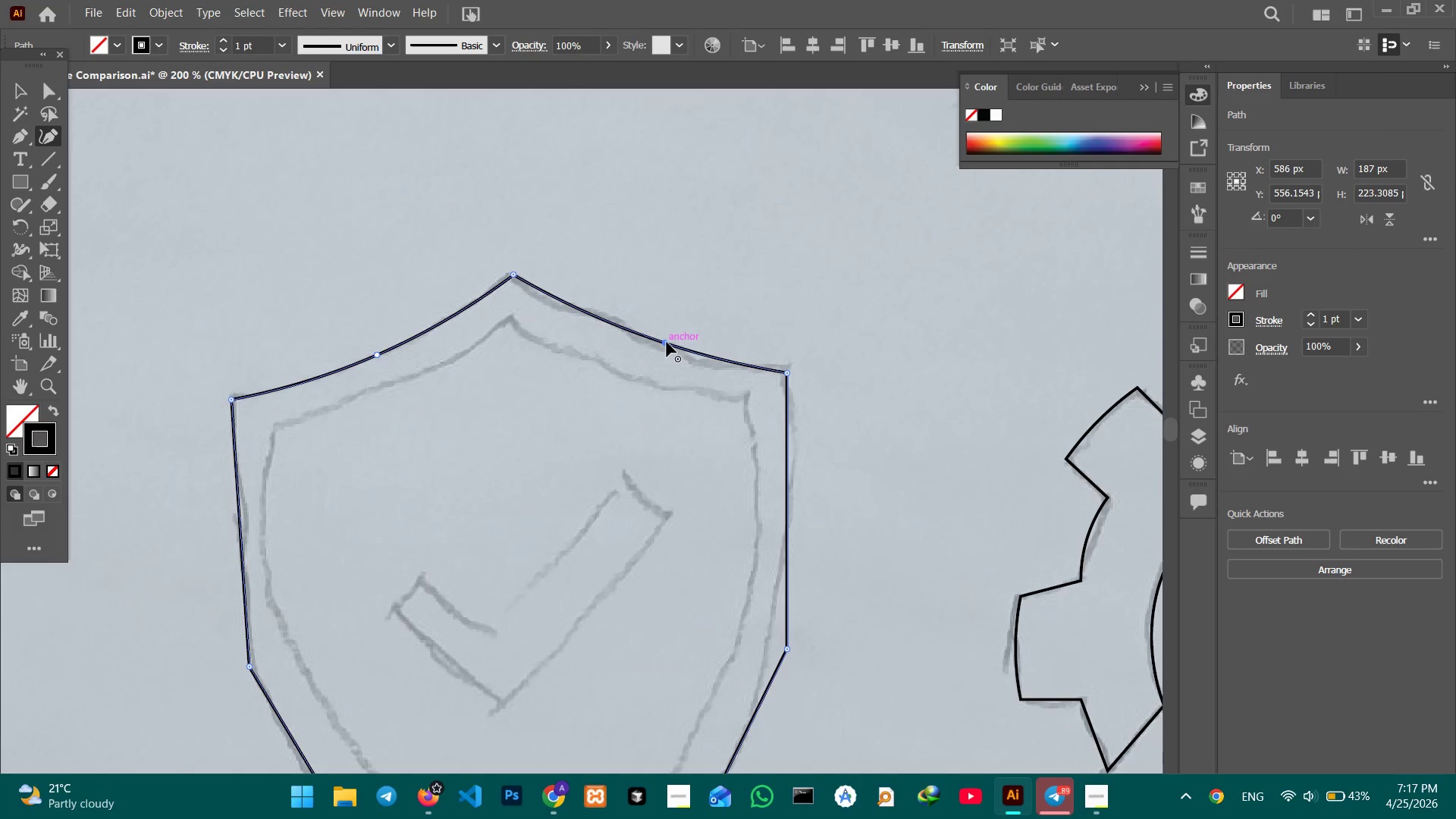 
left_click_drag(start_coordinate=[667, 342], to_coordinate=[663, 350])
 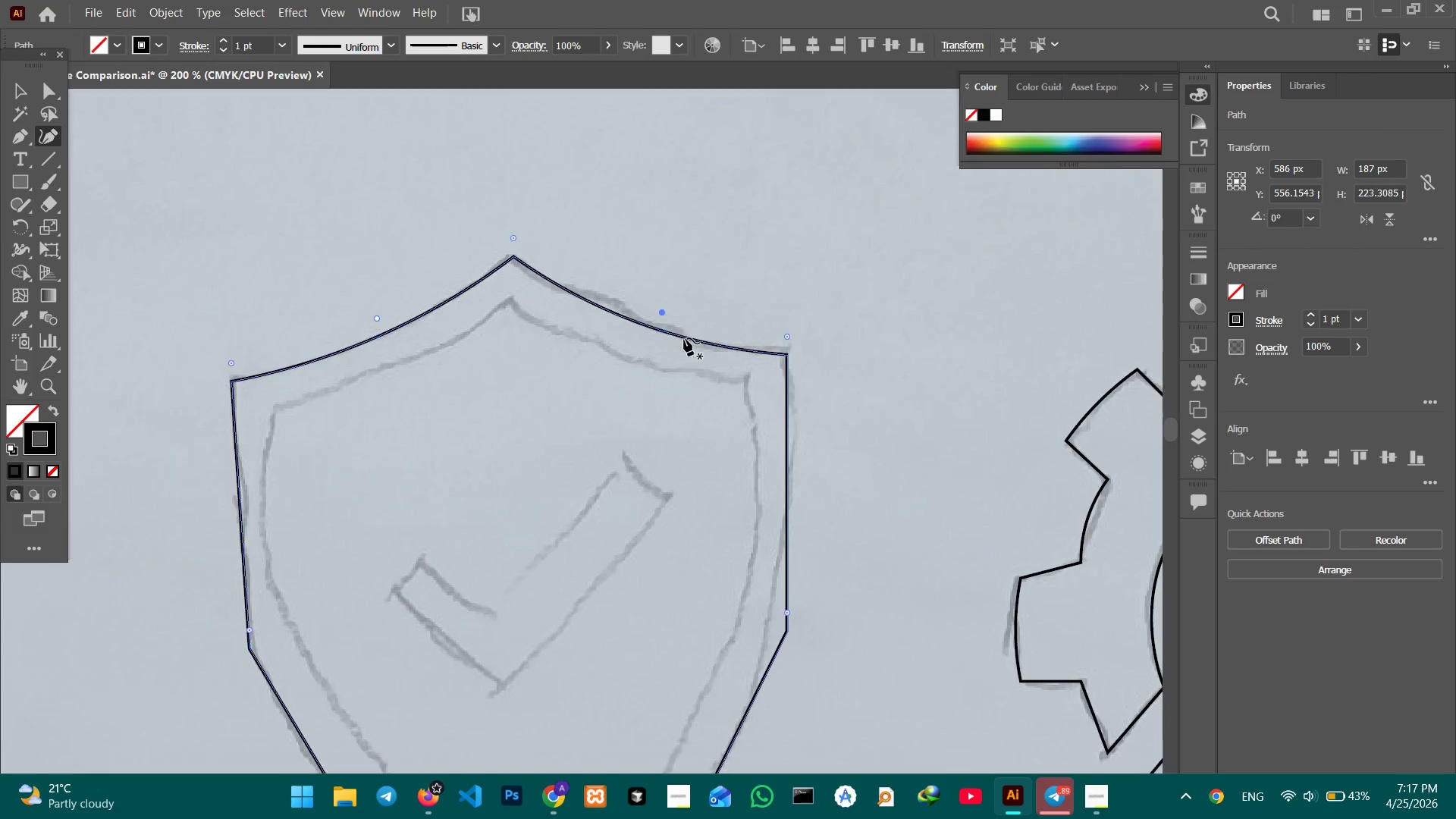 
scroll: coordinate [683, 334], scroll_direction: down, amount: 13.0
 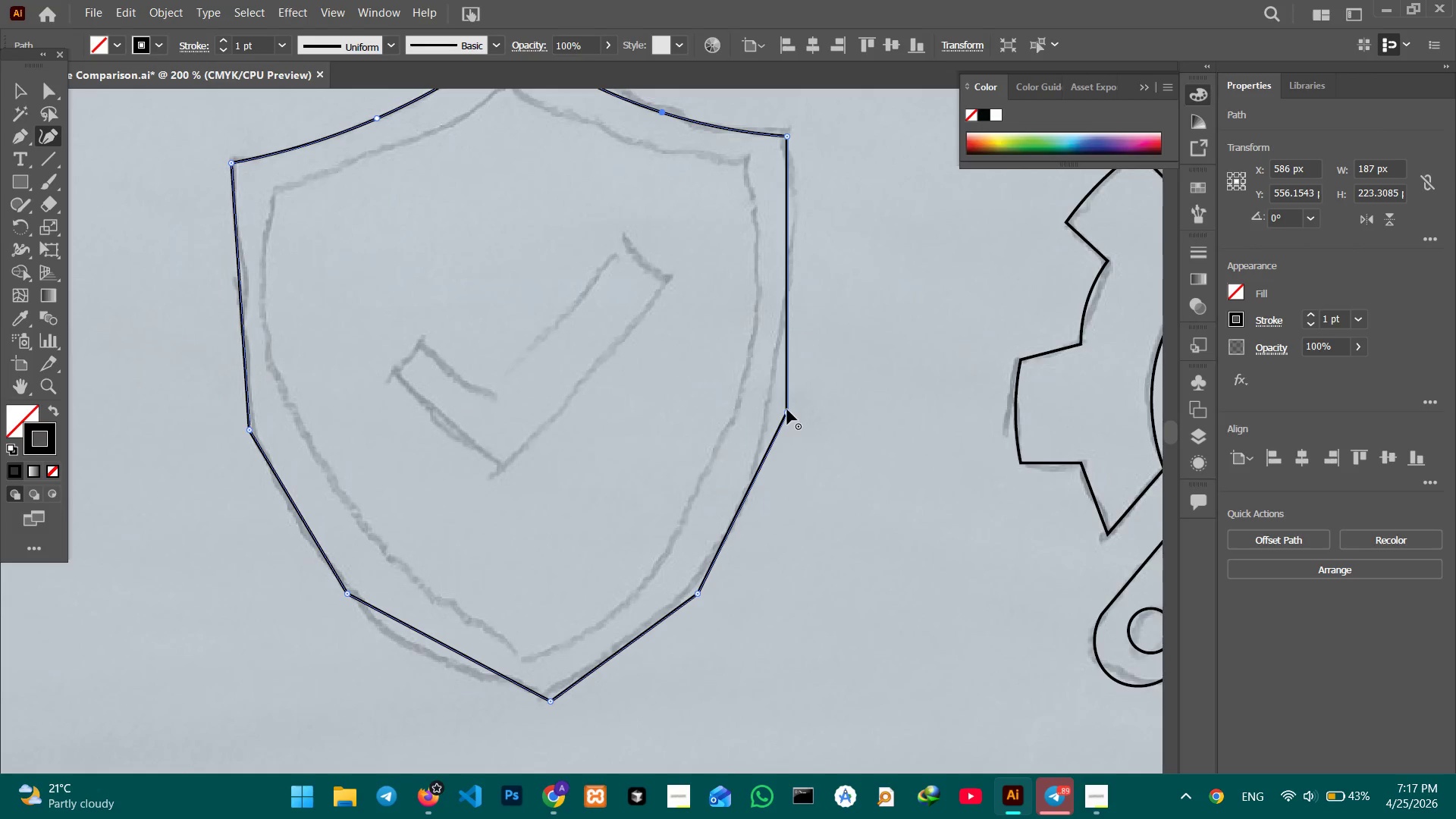 
left_click_drag(start_coordinate=[787, 410], to_coordinate=[786, 355])
 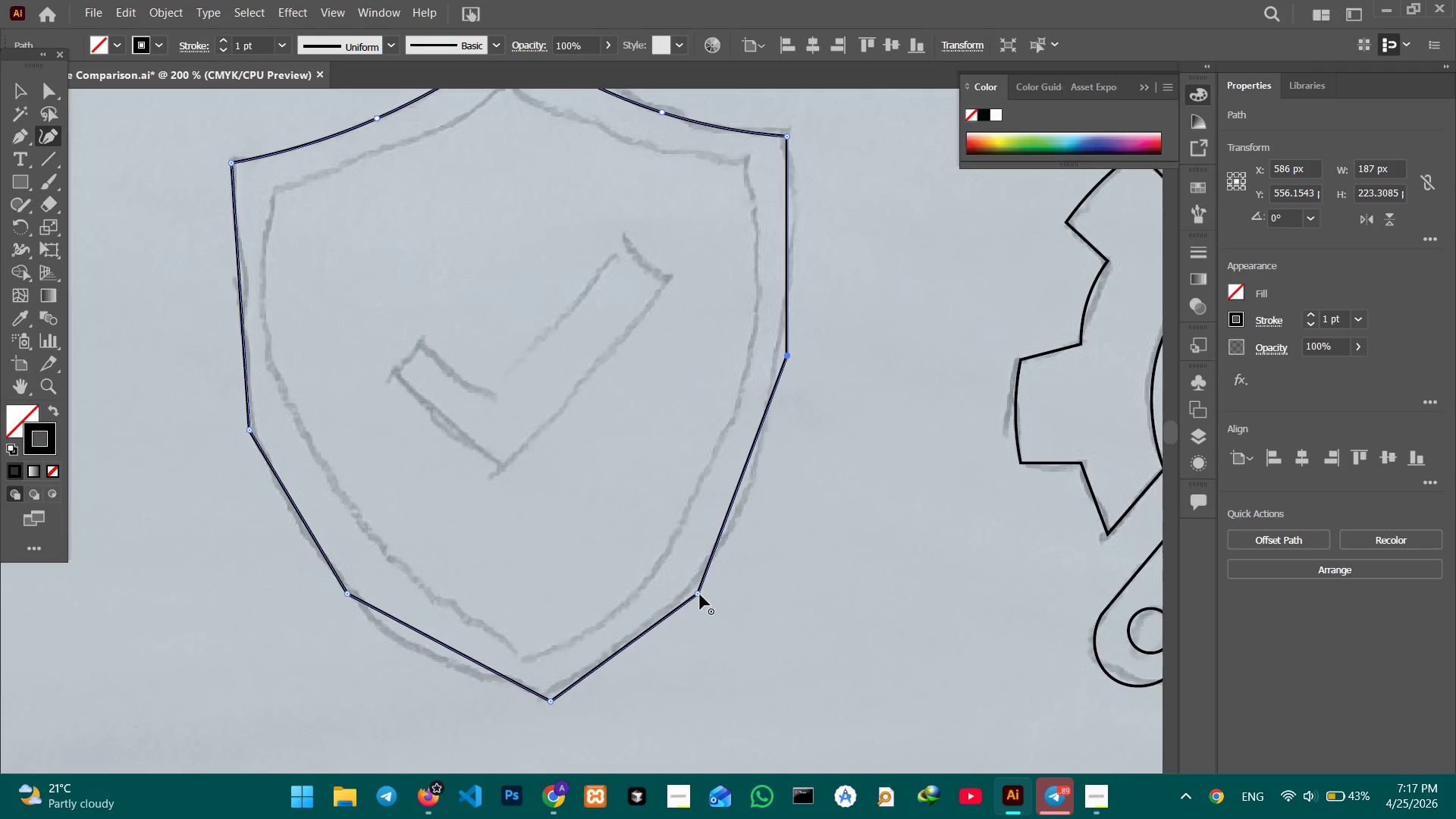 
key(Backspace)
 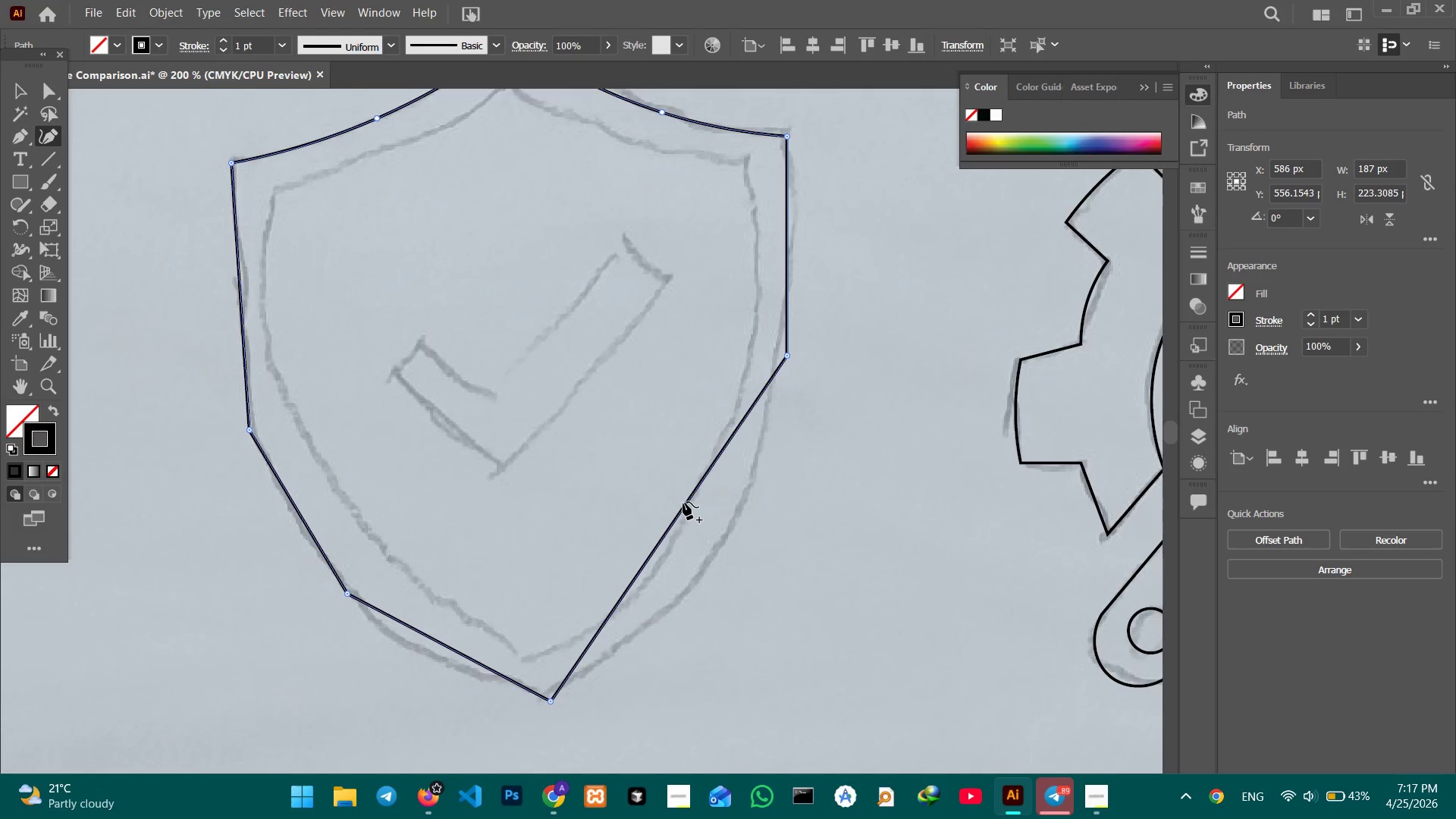 
left_click_drag(start_coordinate=[683, 502], to_coordinate=[724, 540])
 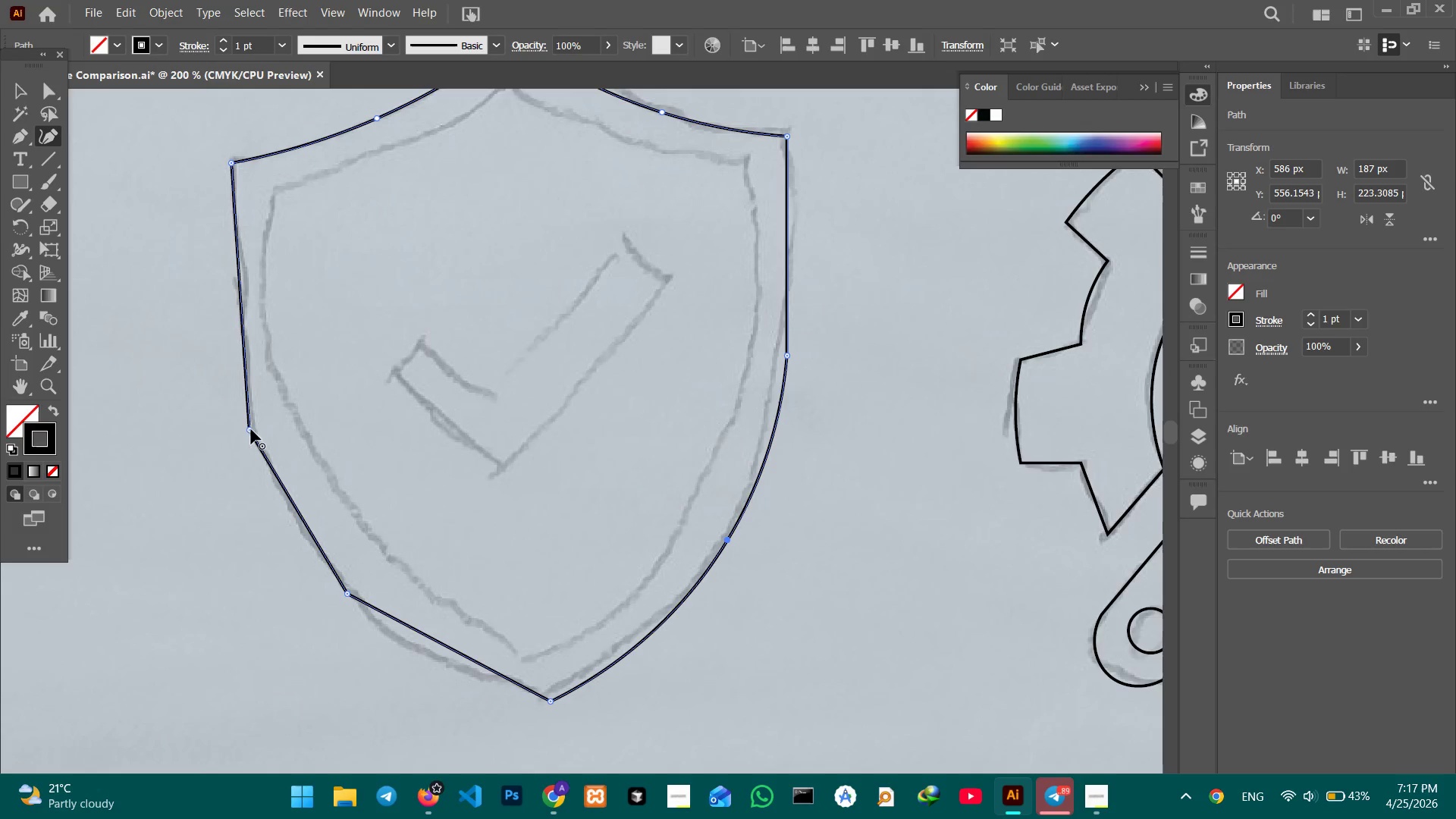 
left_click_drag(start_coordinate=[250, 429], to_coordinate=[232, 405])
 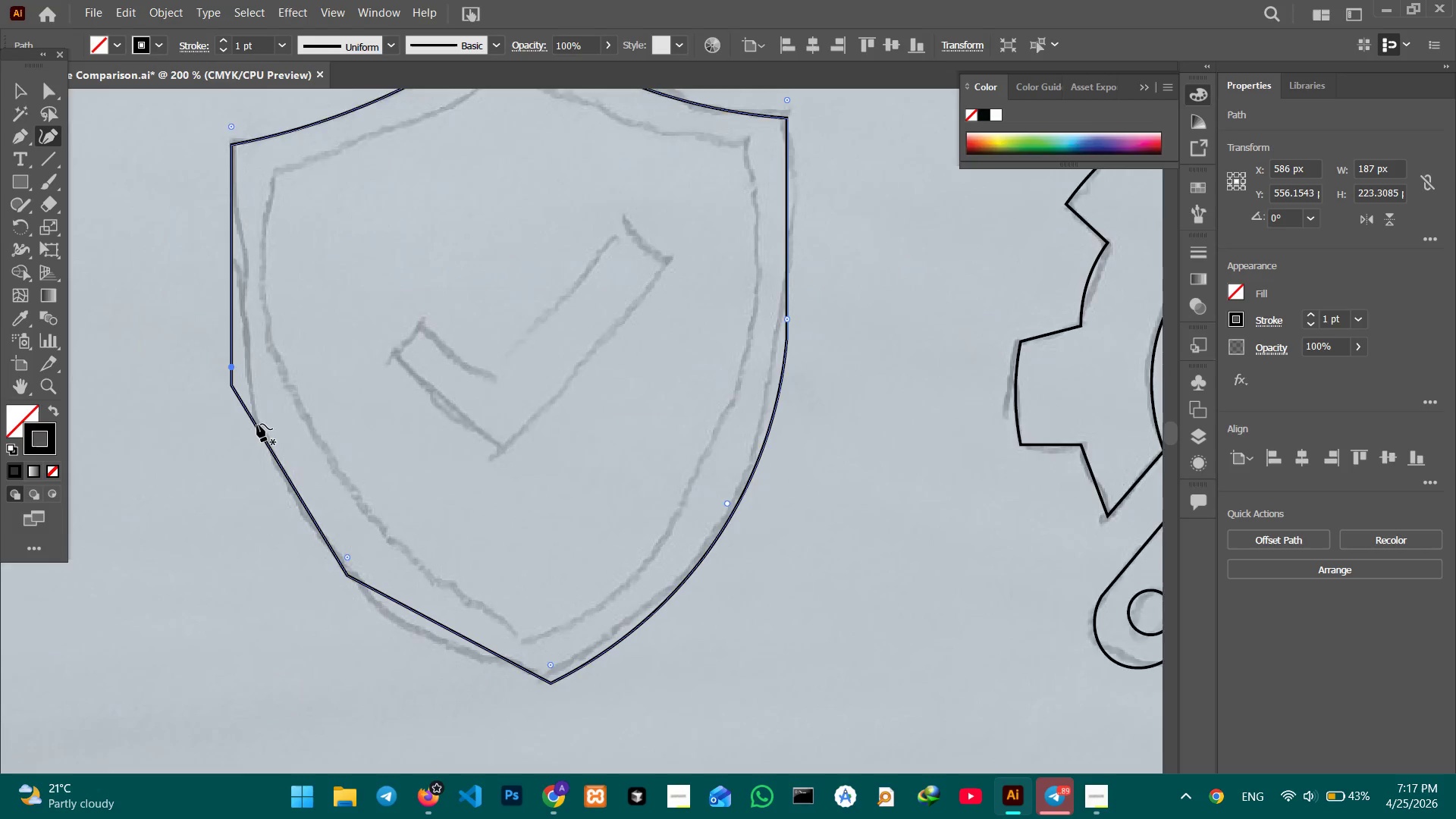 
scroll: coordinate [257, 424], scroll_direction: down, amount: 5.0
 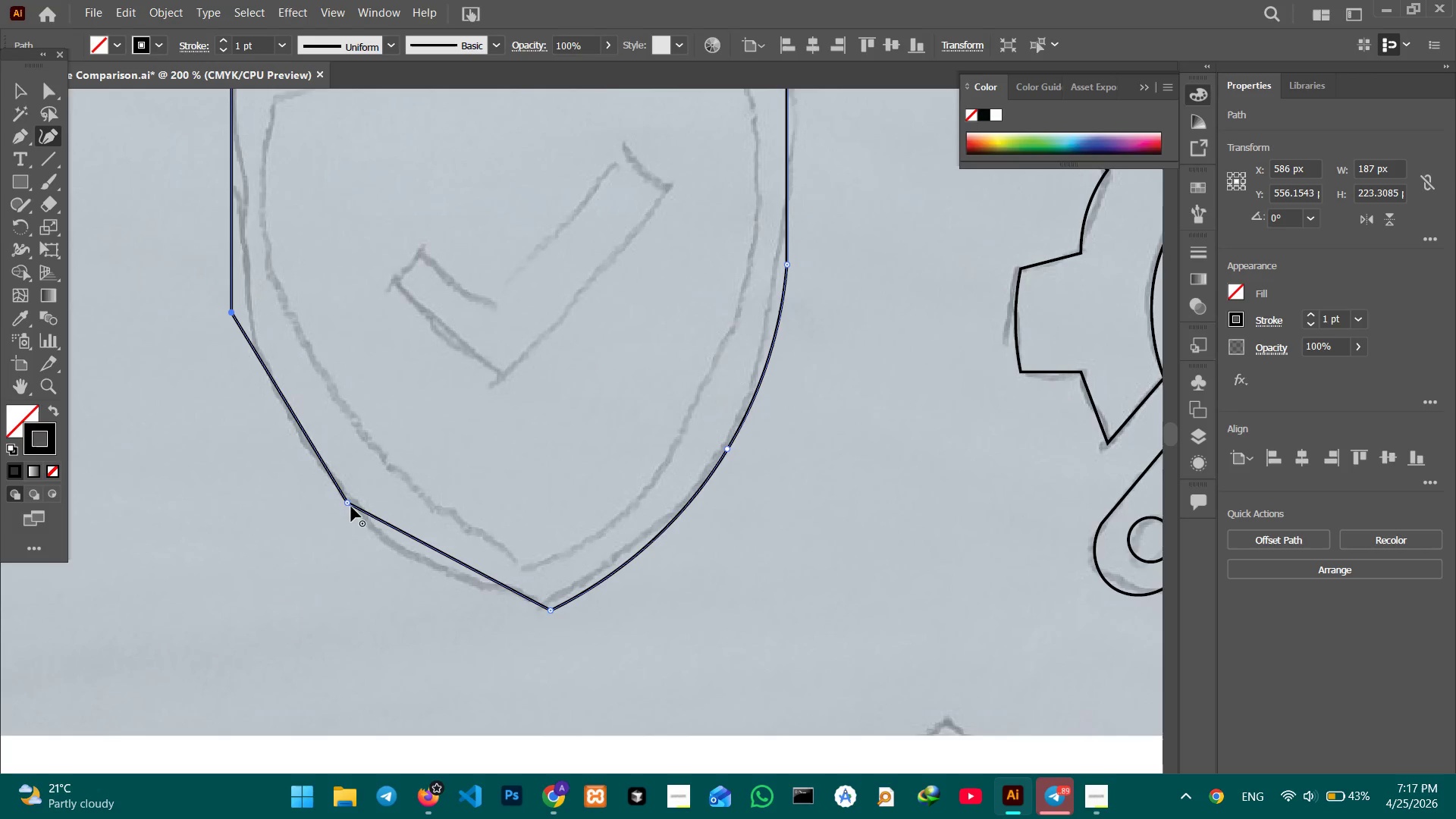 
left_click([351, 506])
 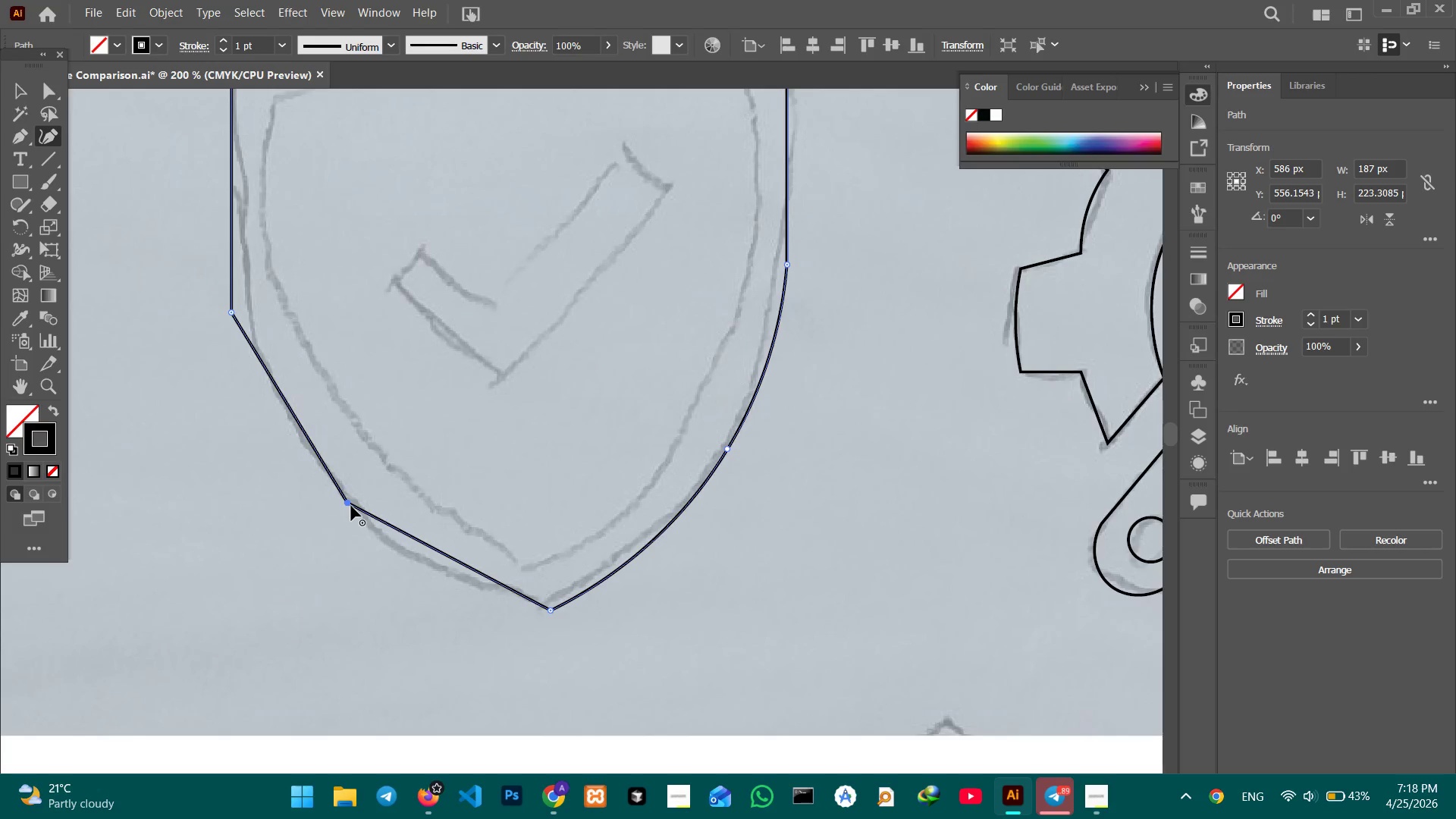 
key(Backspace)
 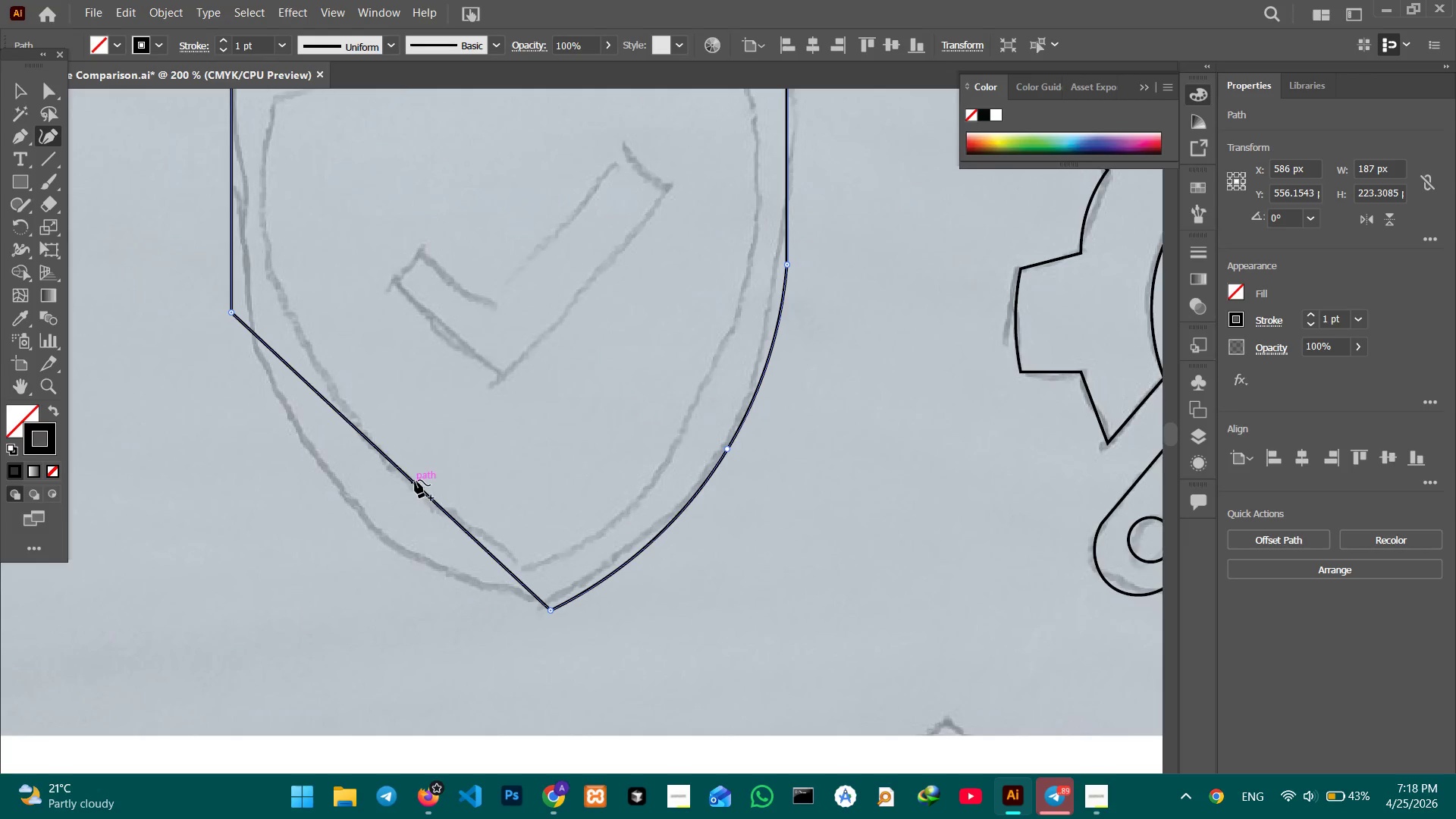 
left_click_drag(start_coordinate=[415, 480], to_coordinate=[369, 529])
 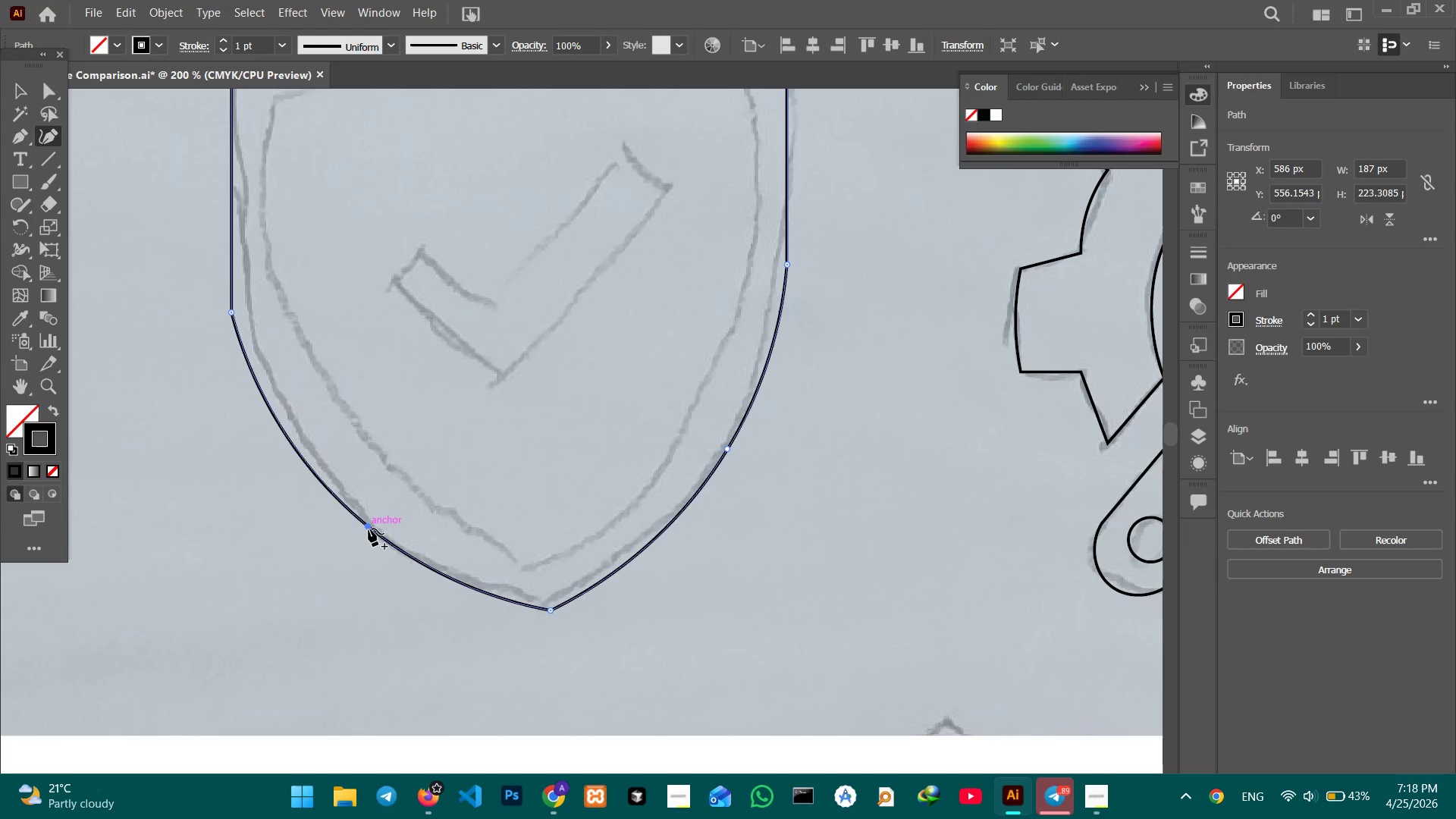 
left_click_drag(start_coordinate=[369, 529], to_coordinate=[375, 519])
 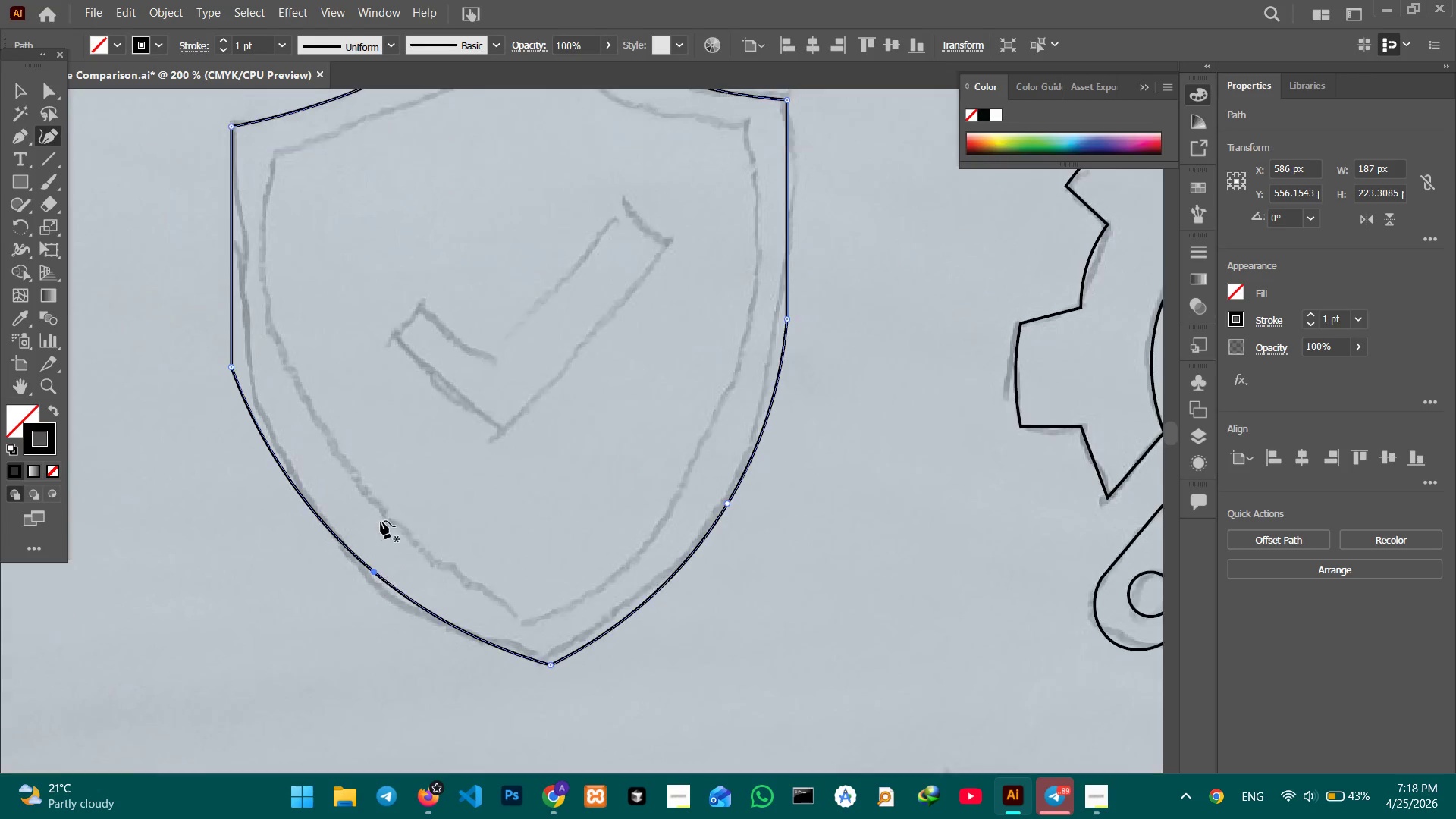 
scroll: coordinate [375, 517], scroll_direction: up, amount: 11.0
 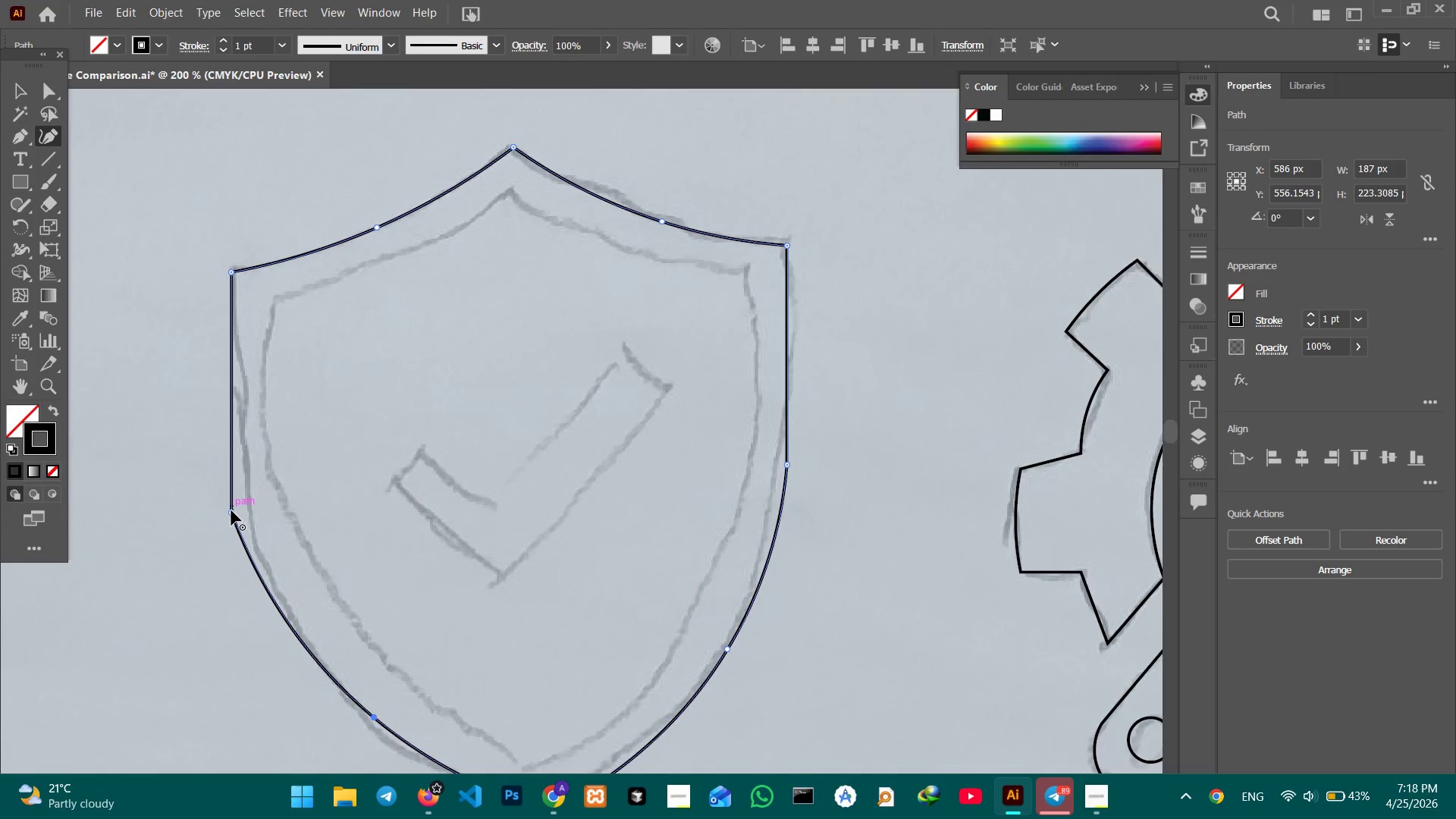 
left_click_drag(start_coordinate=[231, 510], to_coordinate=[232, 458])
 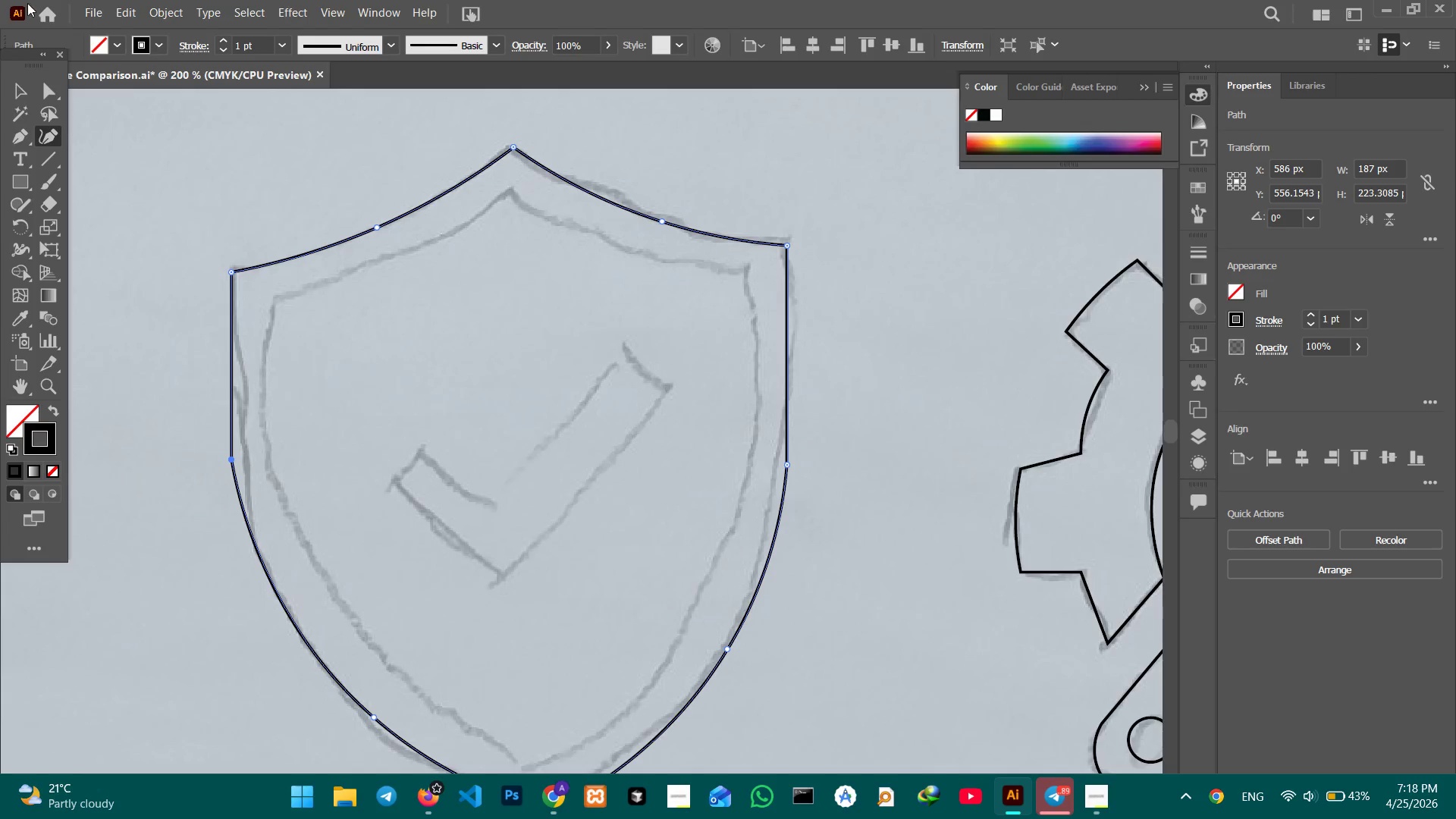 
left_click([15, 92])
 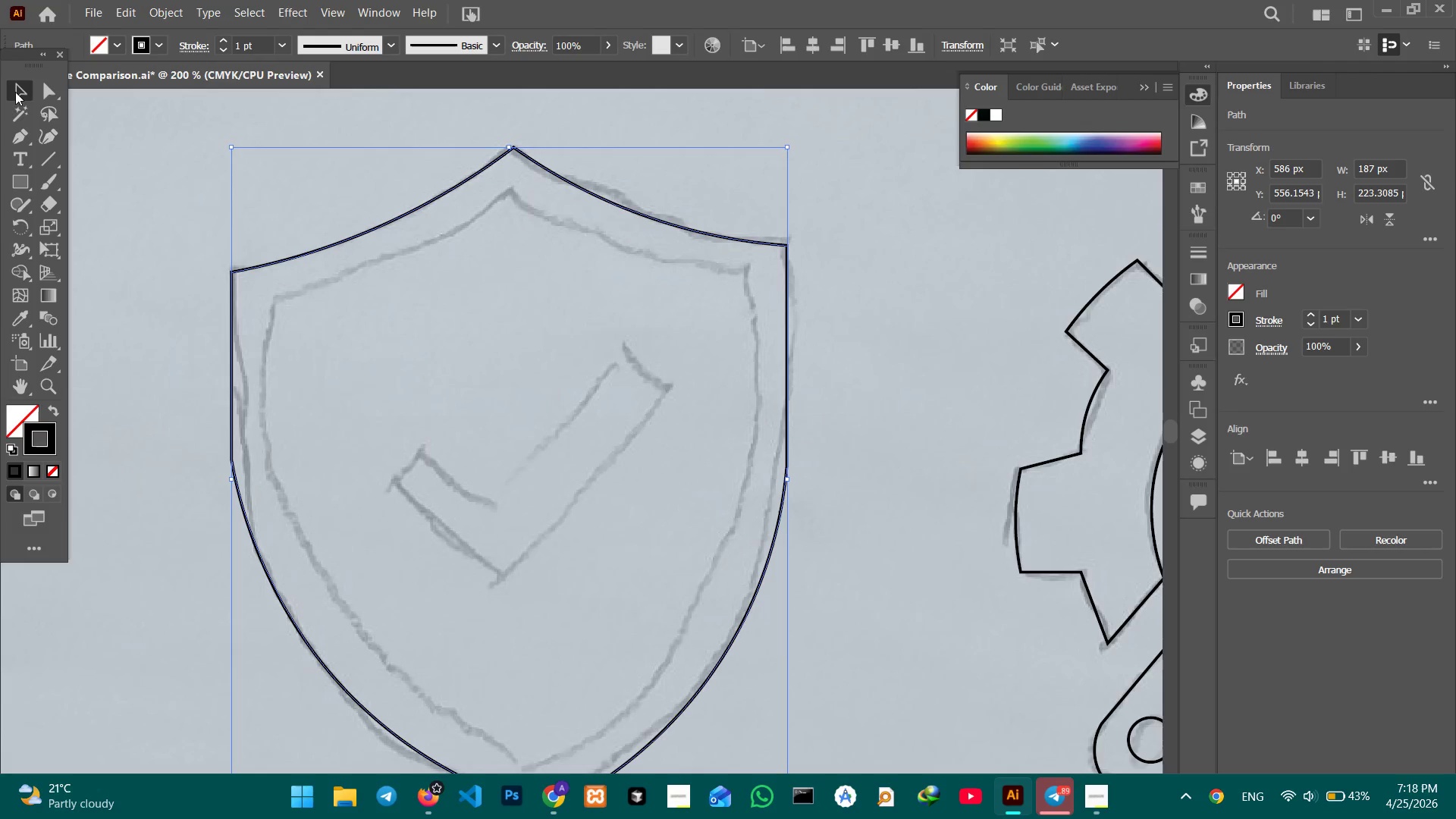 
key(Control+C)
 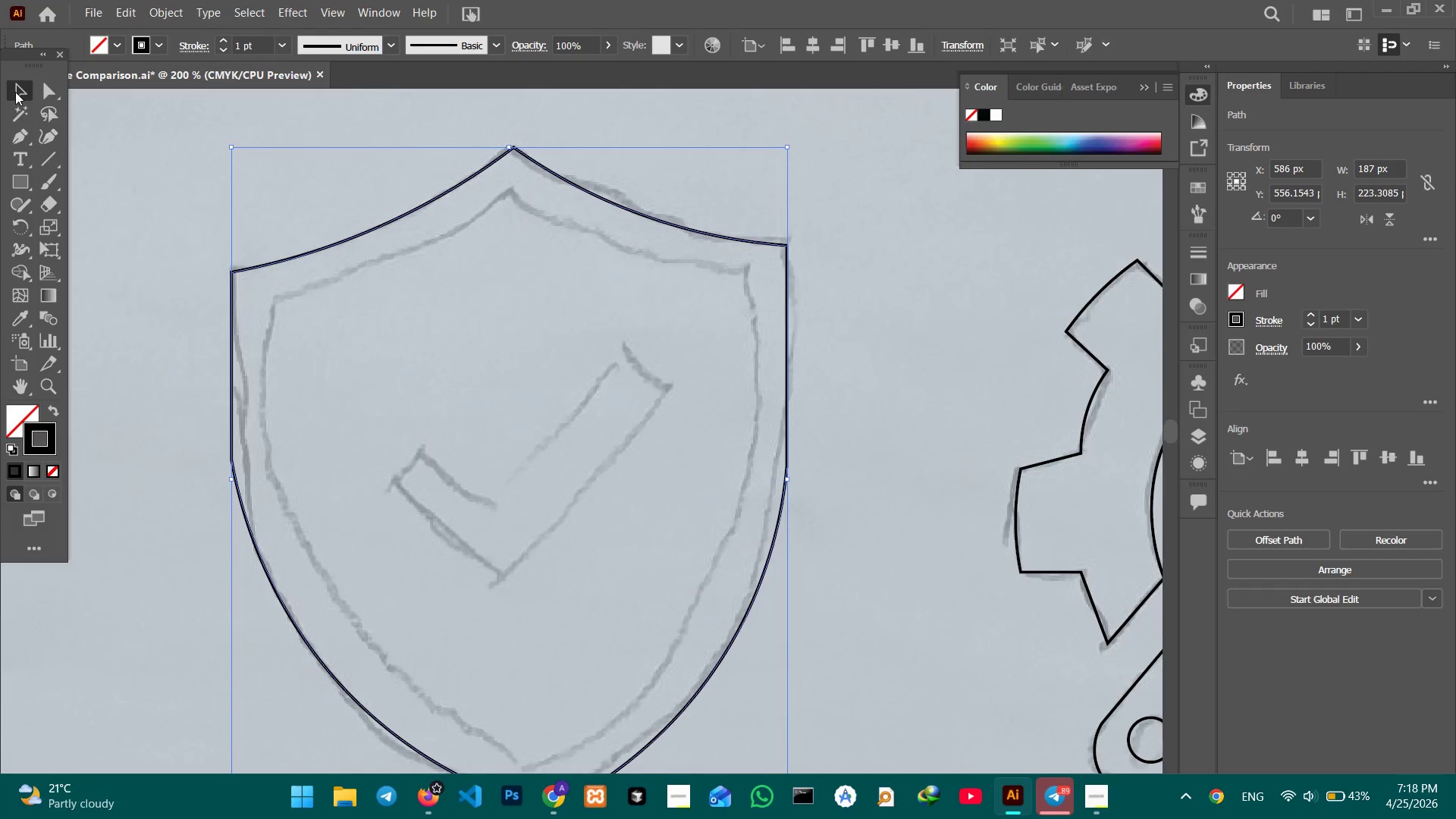 
key(Control+V)
 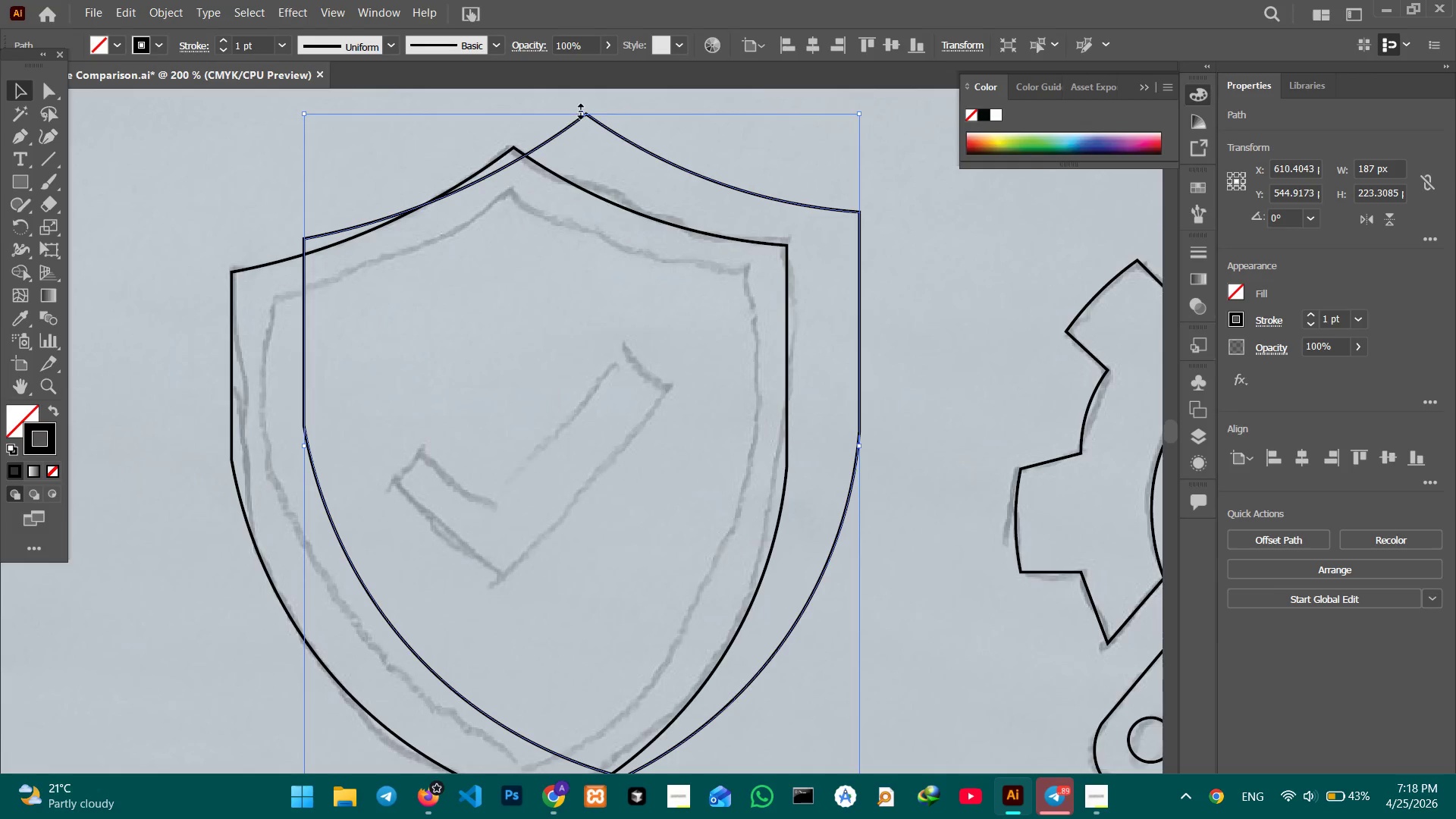 
hold_key(key=ShiftLeft, duration=0.91)
left_click_drag(start_coordinate=[578, 113], to_coordinate=[585, 179])
 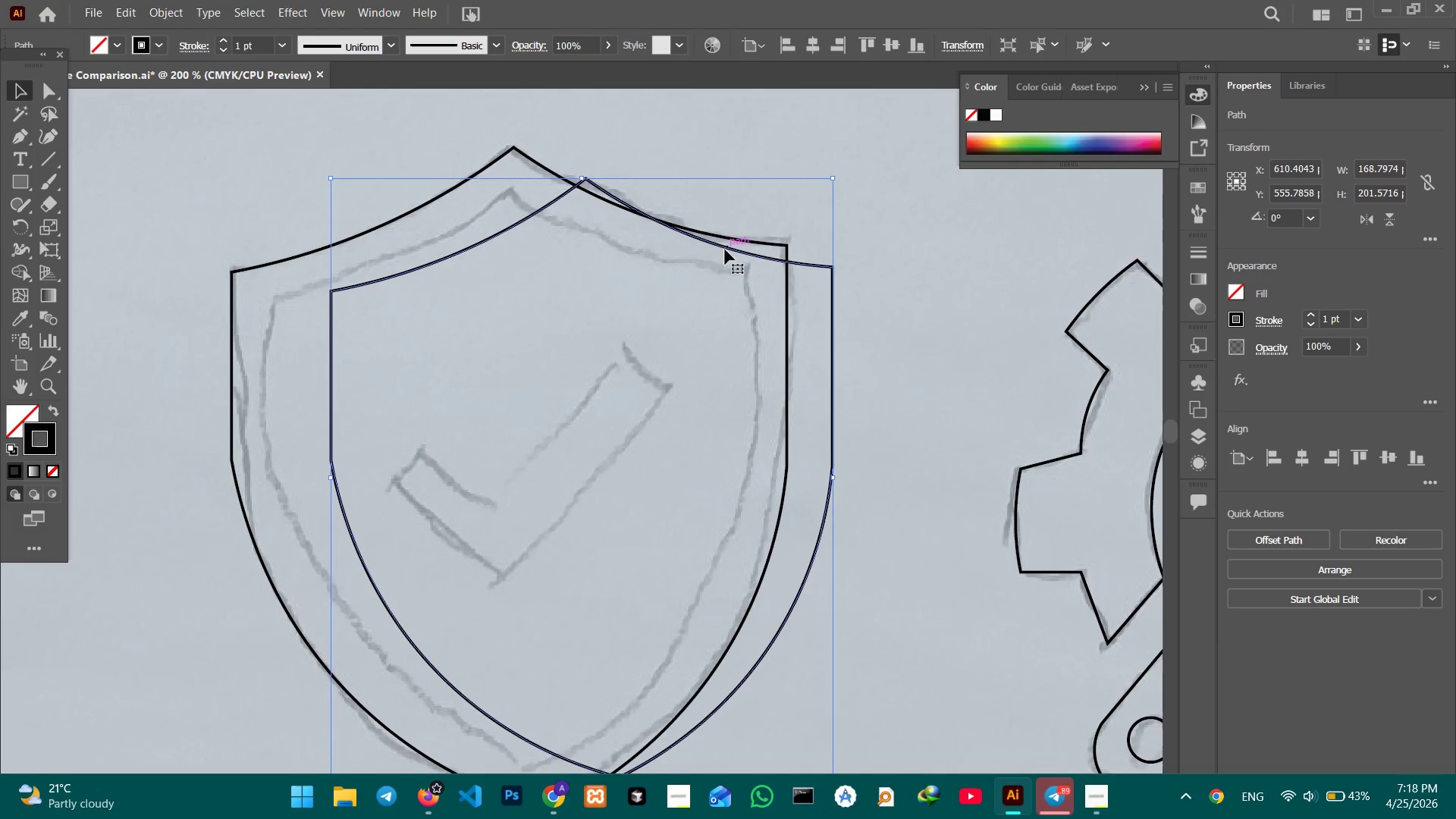 
left_click_drag(start_coordinate=[729, 247], to_coordinate=[663, 259])
 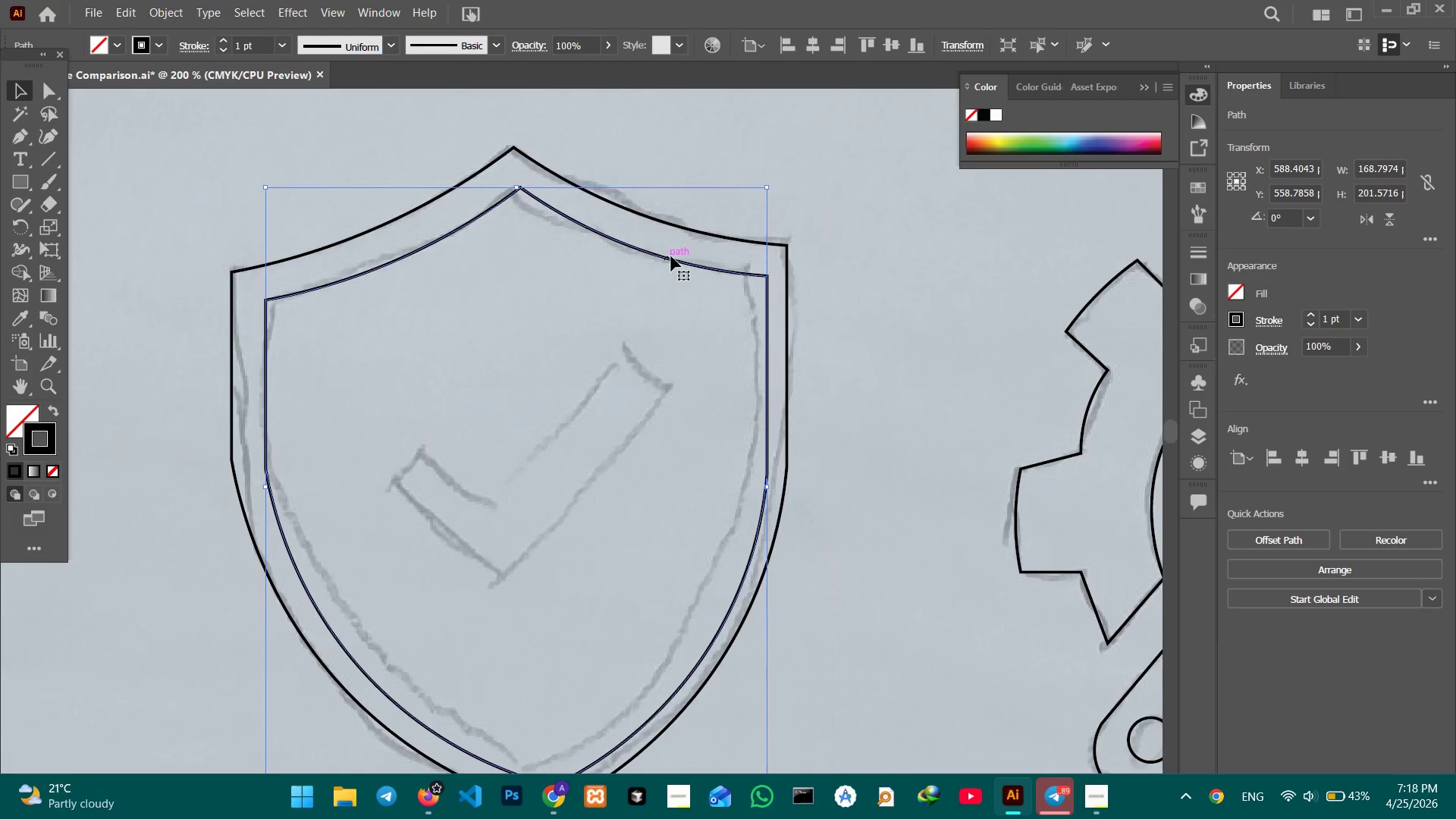 
hold_key(key=ShiftLeft, duration=1.58)
left_click_drag(start_coordinate=[517, 187], to_coordinate=[518, 209])
 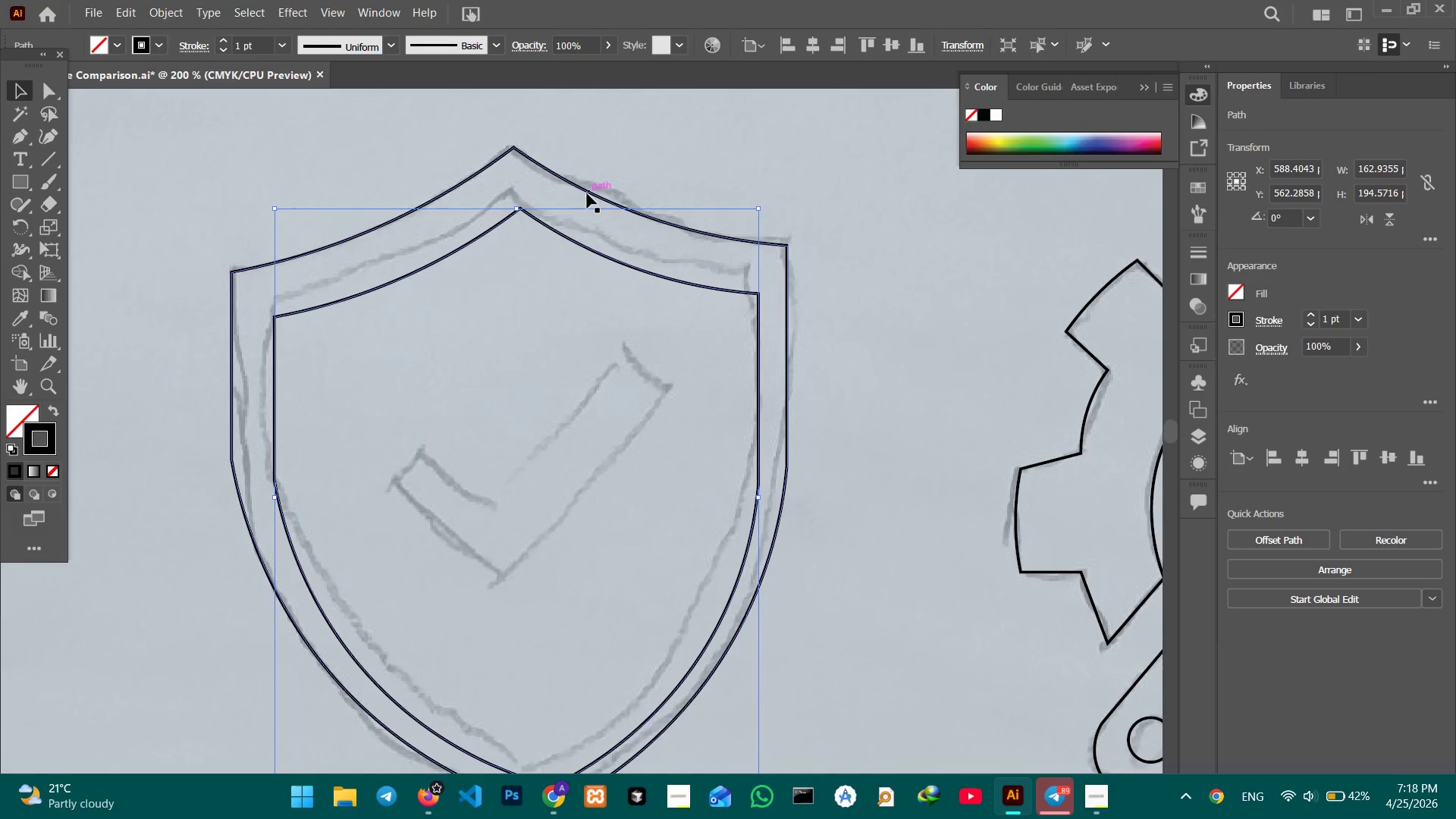 
hold_key(key=ShiftLeft, duration=0.84)
left_click([588, 193])
 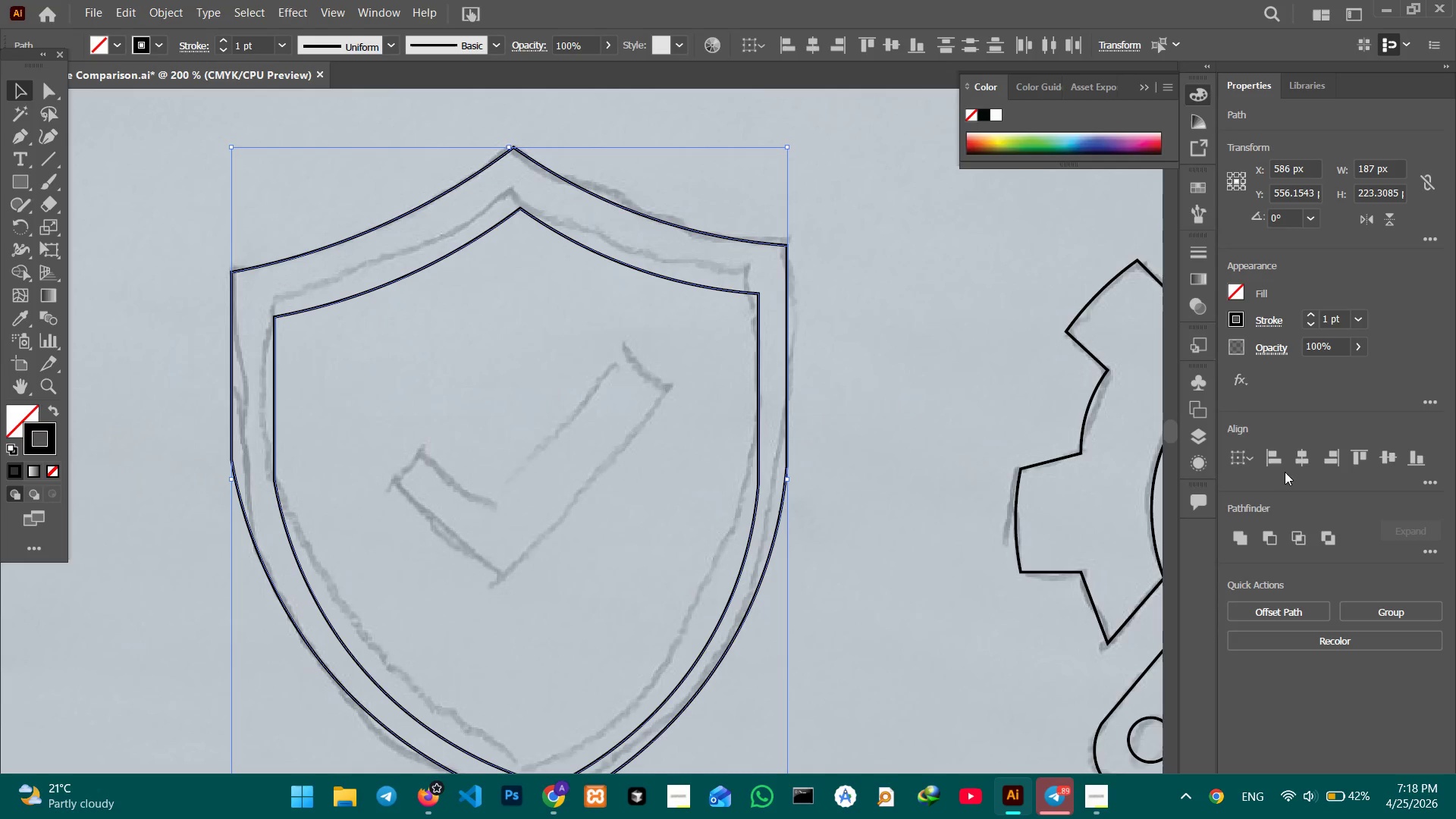 
left_click([1292, 462])
 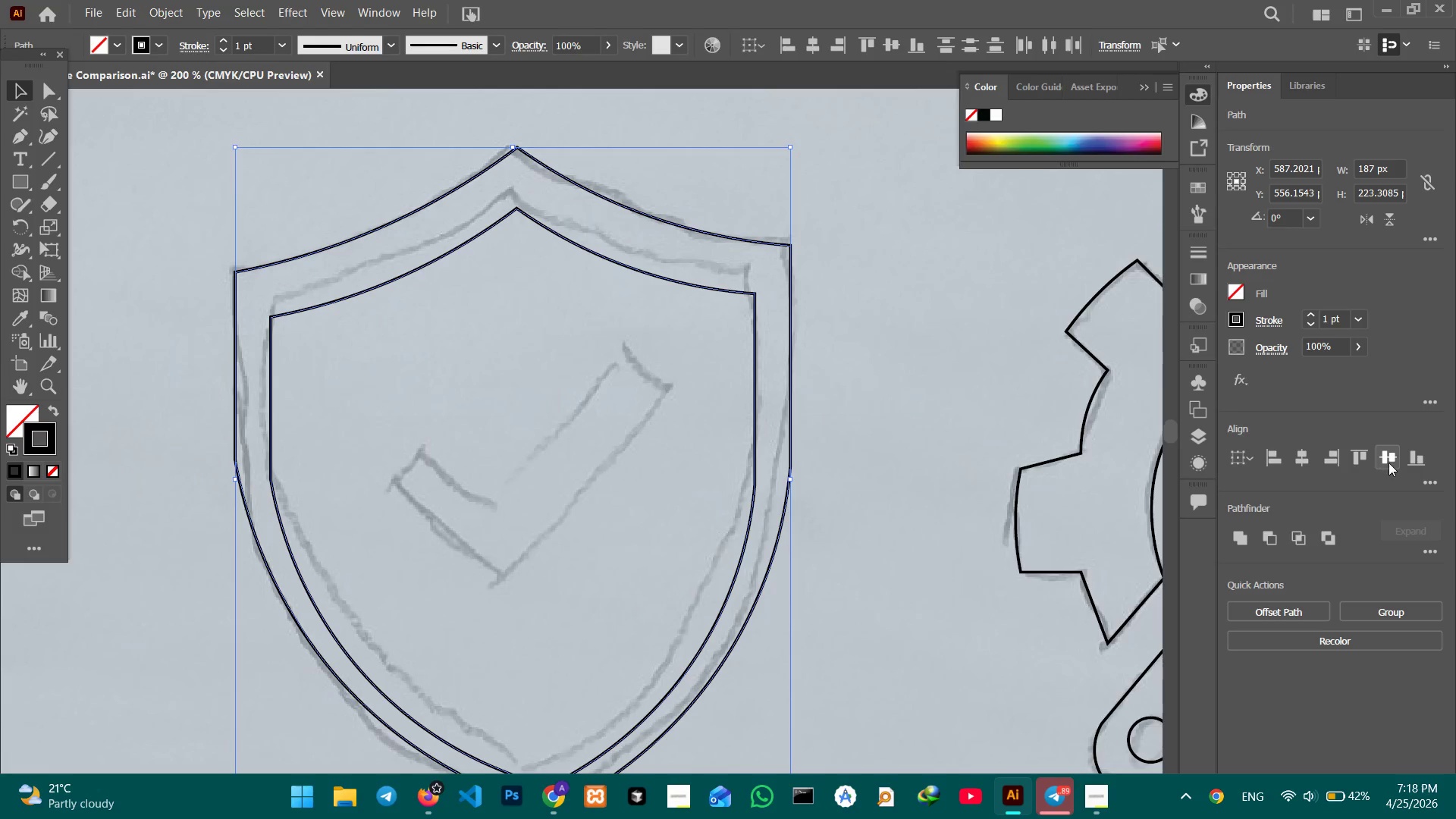 
left_click([1389, 463])
 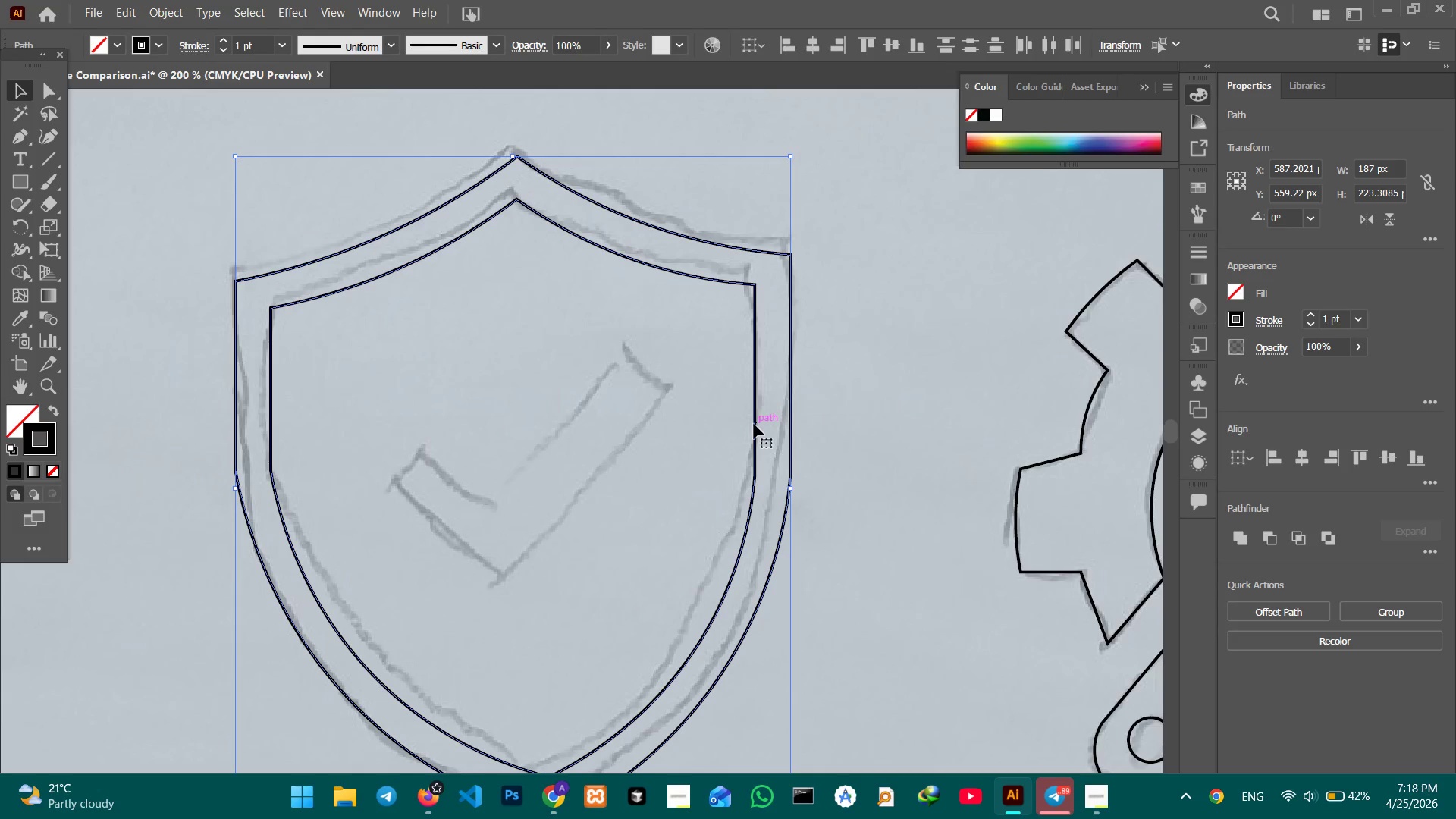 
scroll: coordinate [754, 424], scroll_direction: down, amount: 2.0
 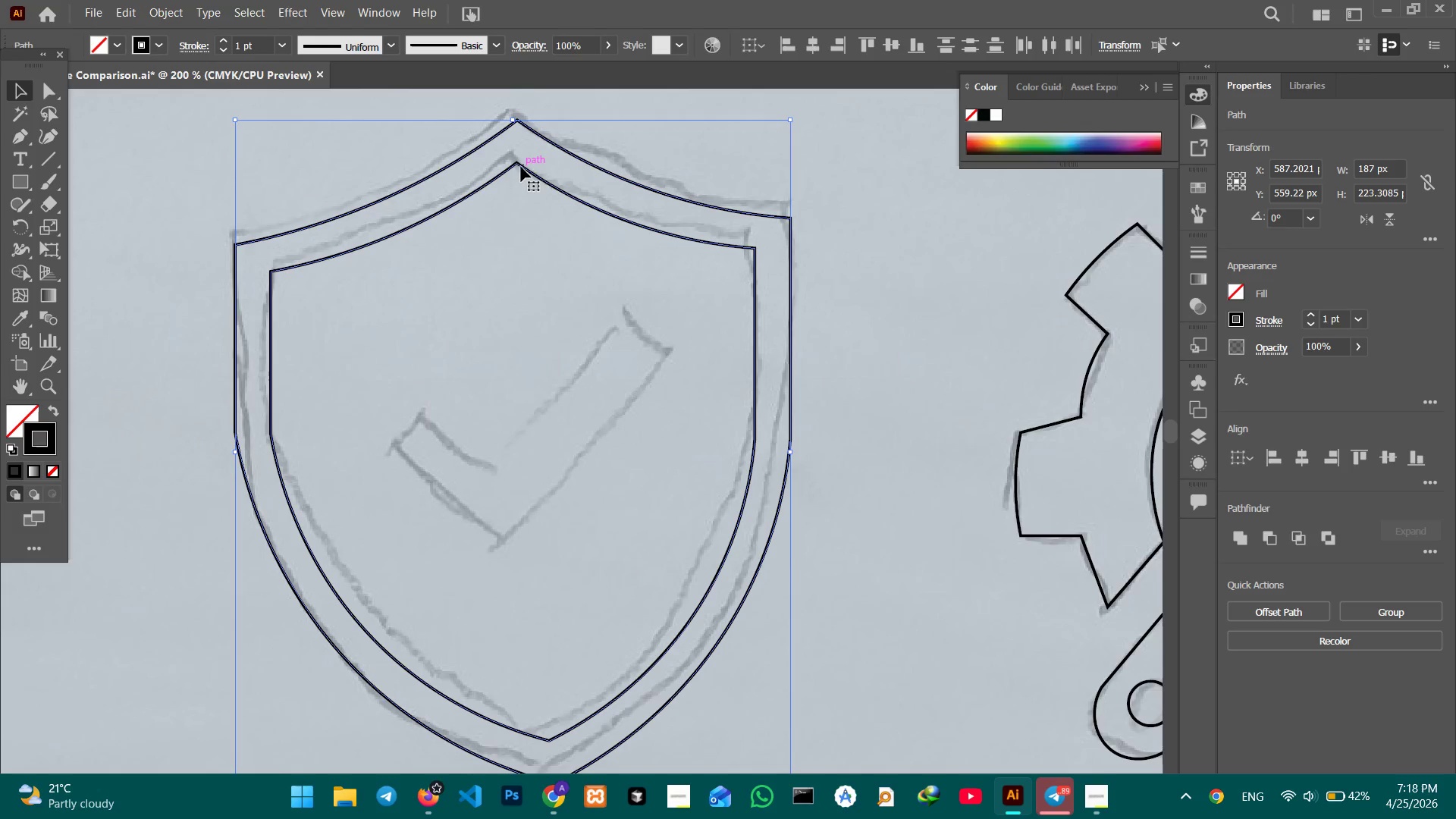 
left_click_drag(start_coordinate=[520, 167], to_coordinate=[520, 155])
 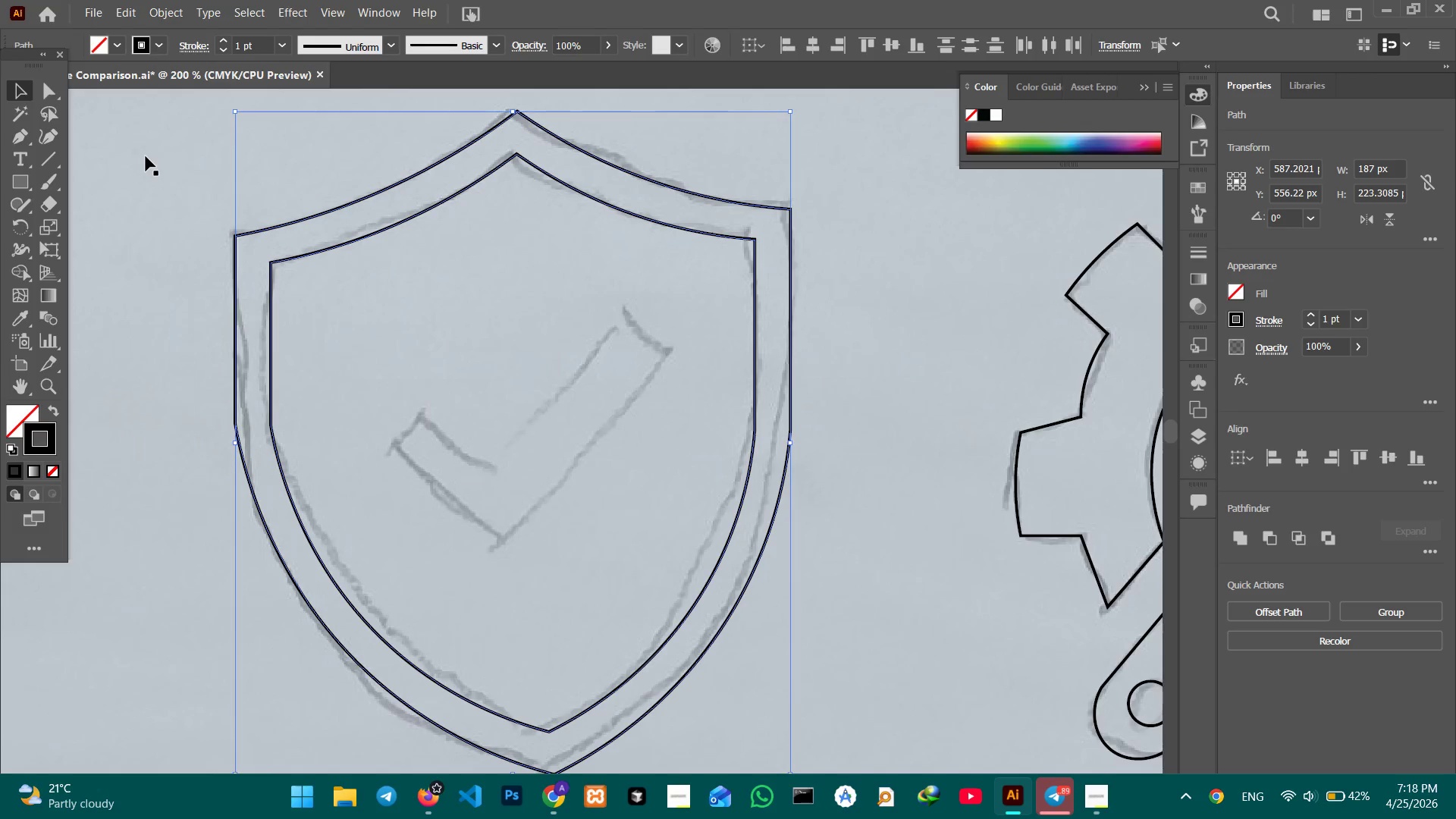 
left_click([146, 154])
 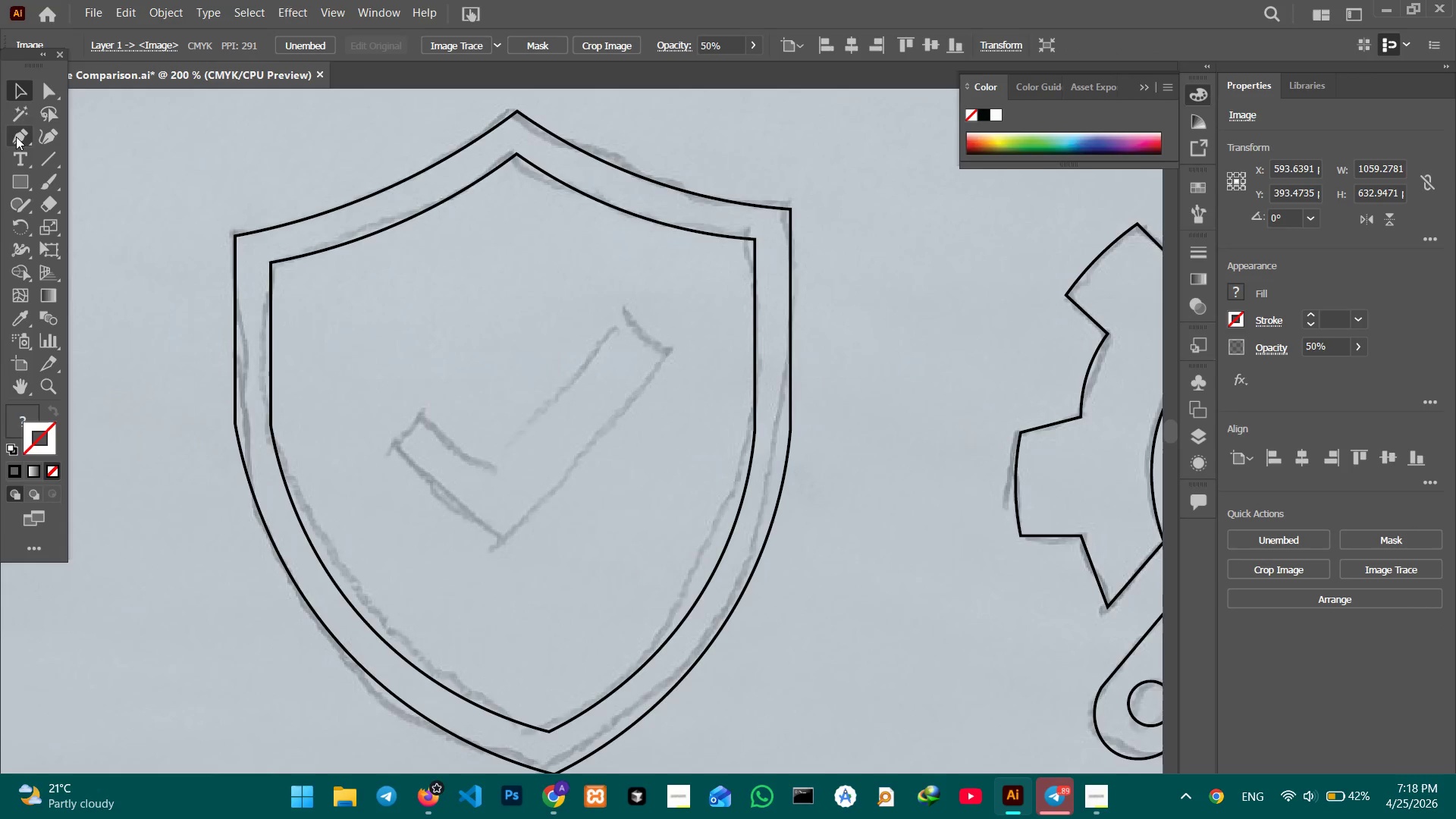 
left_click([16, 136])
 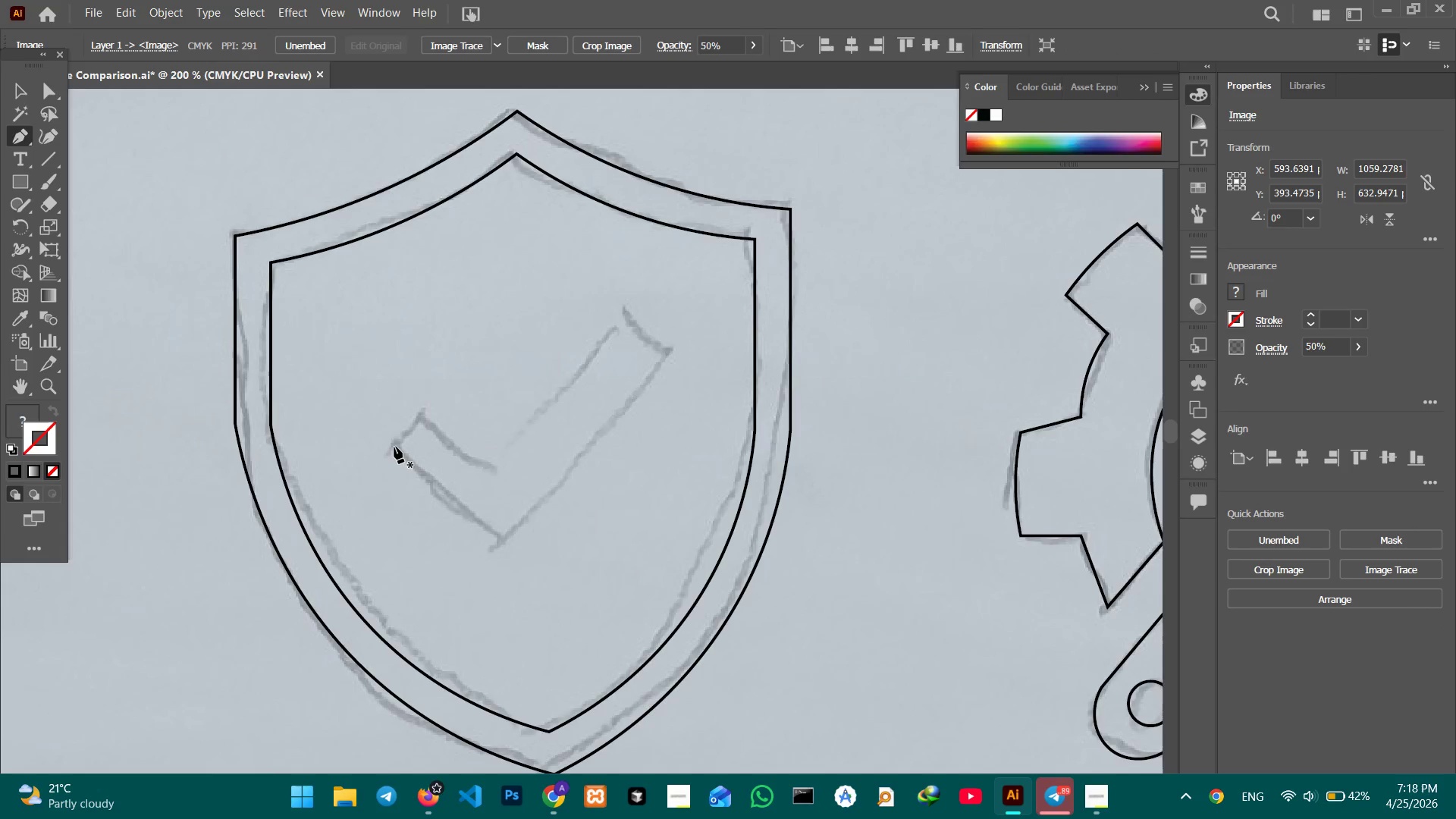 
left_click_drag(start_coordinate=[394, 447], to_coordinate=[400, 444])
 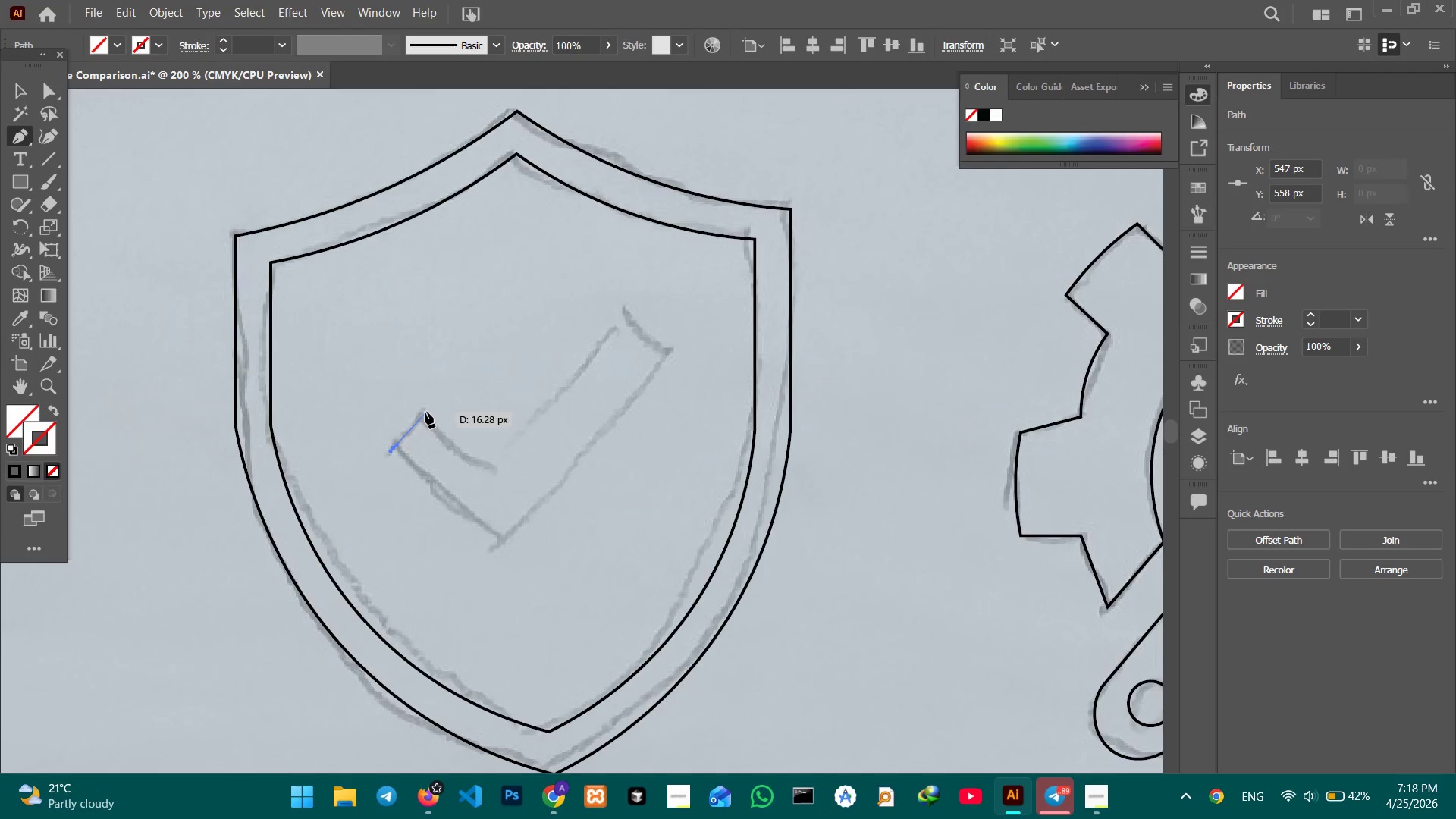 
left_click([425, 412])
 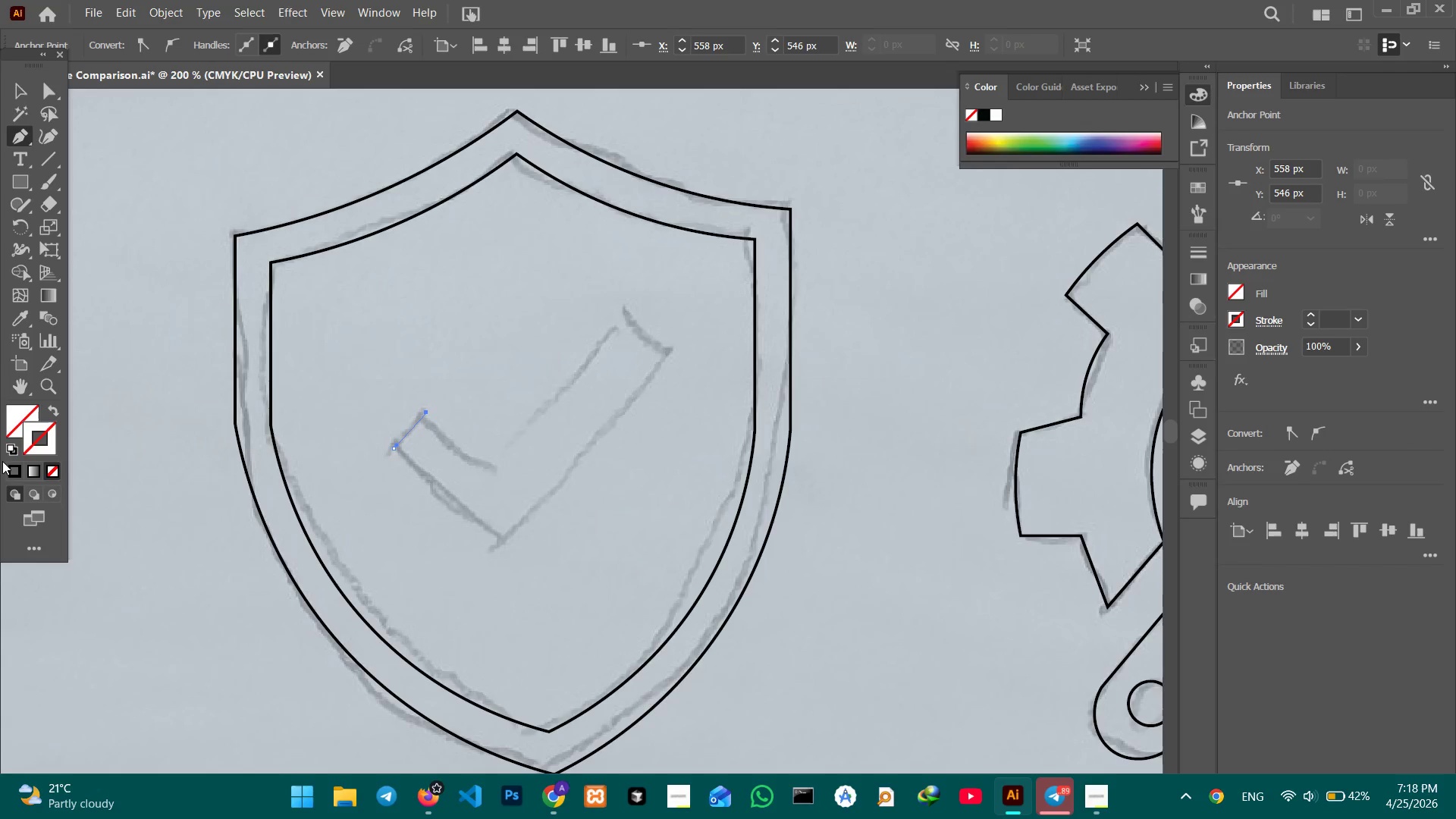 
left_click([16, 472])
 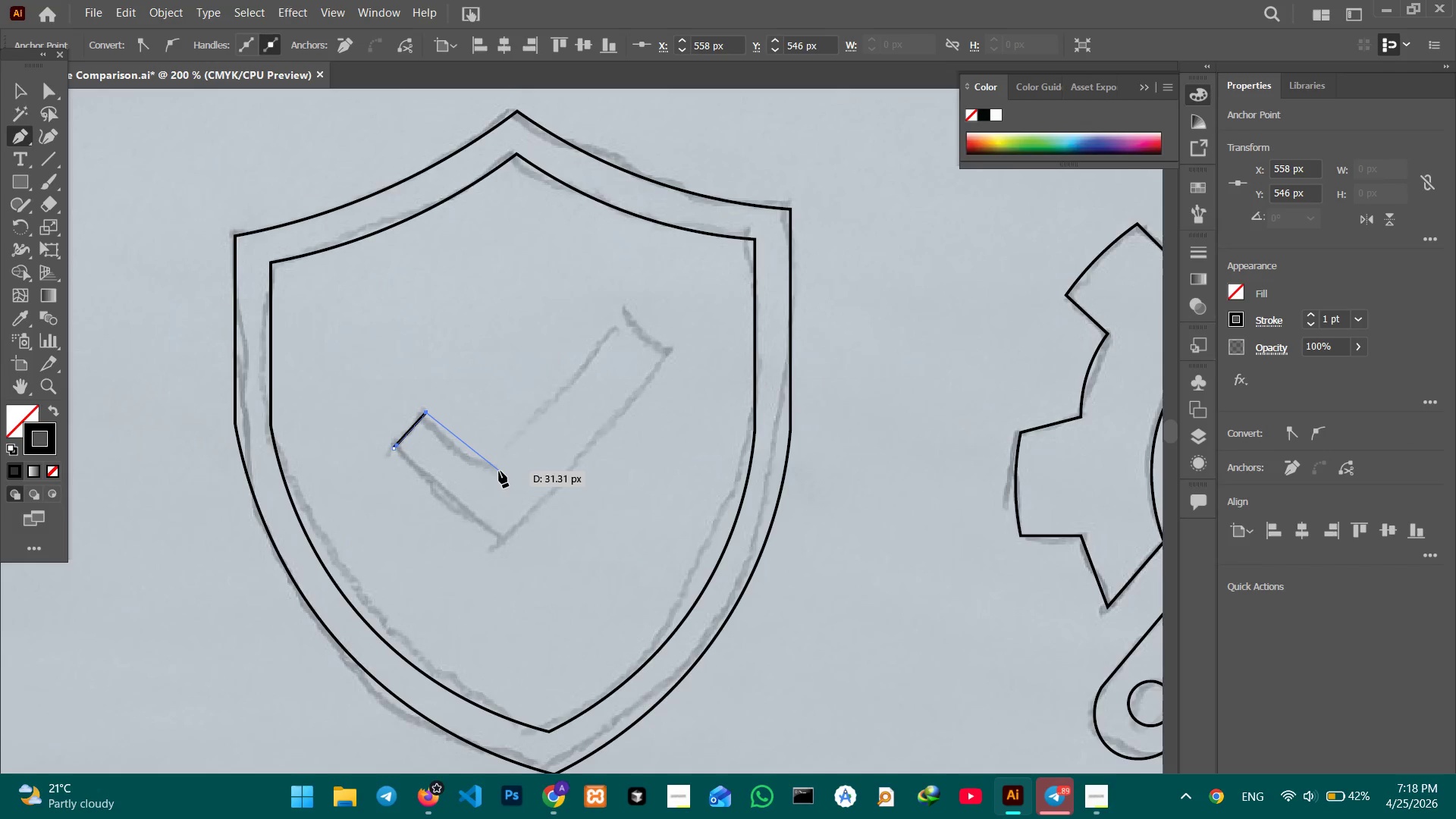 
left_click_drag(start_coordinate=[499, 471], to_coordinate=[505, 466])
 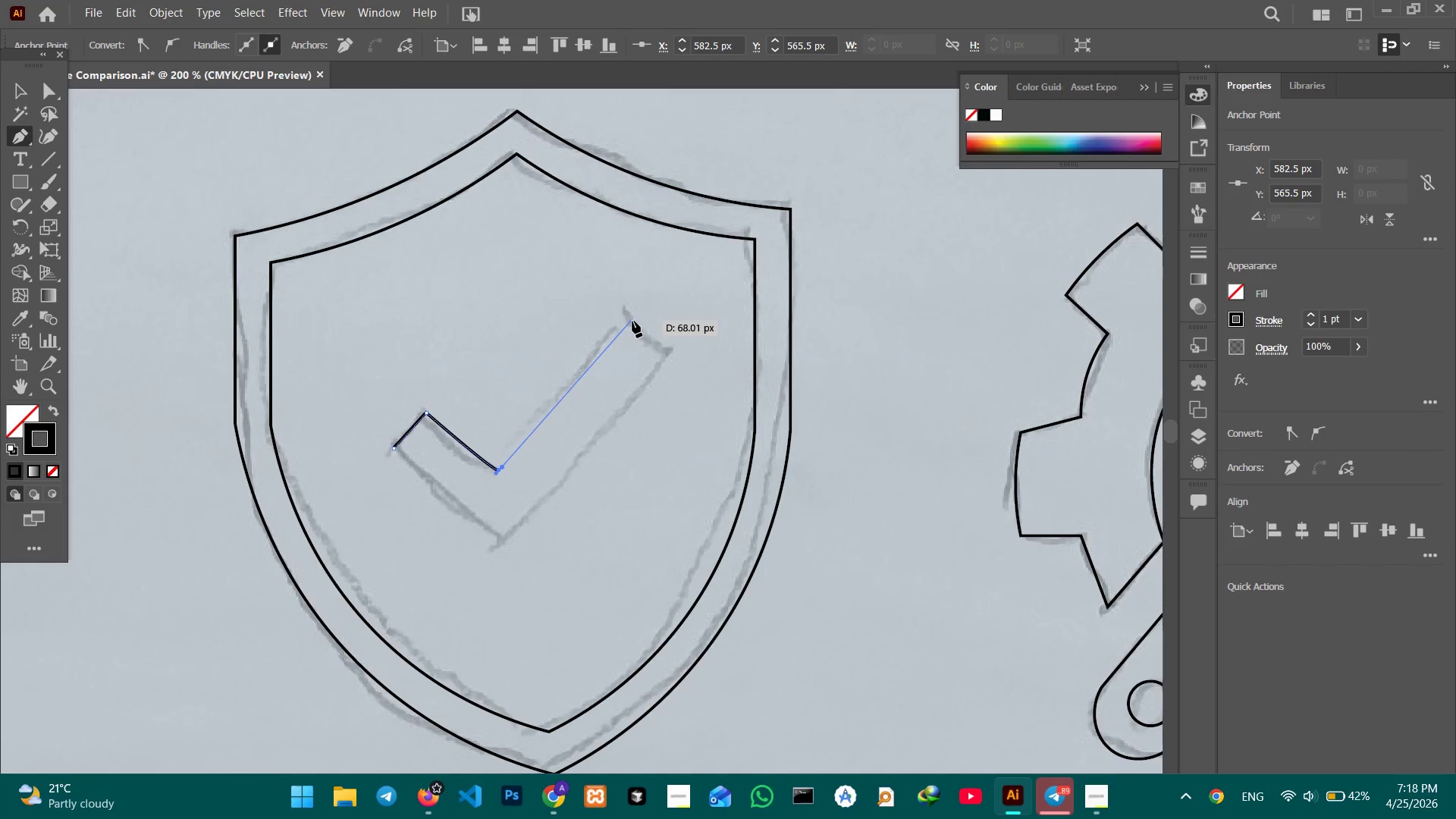 
left_click([633, 322])
 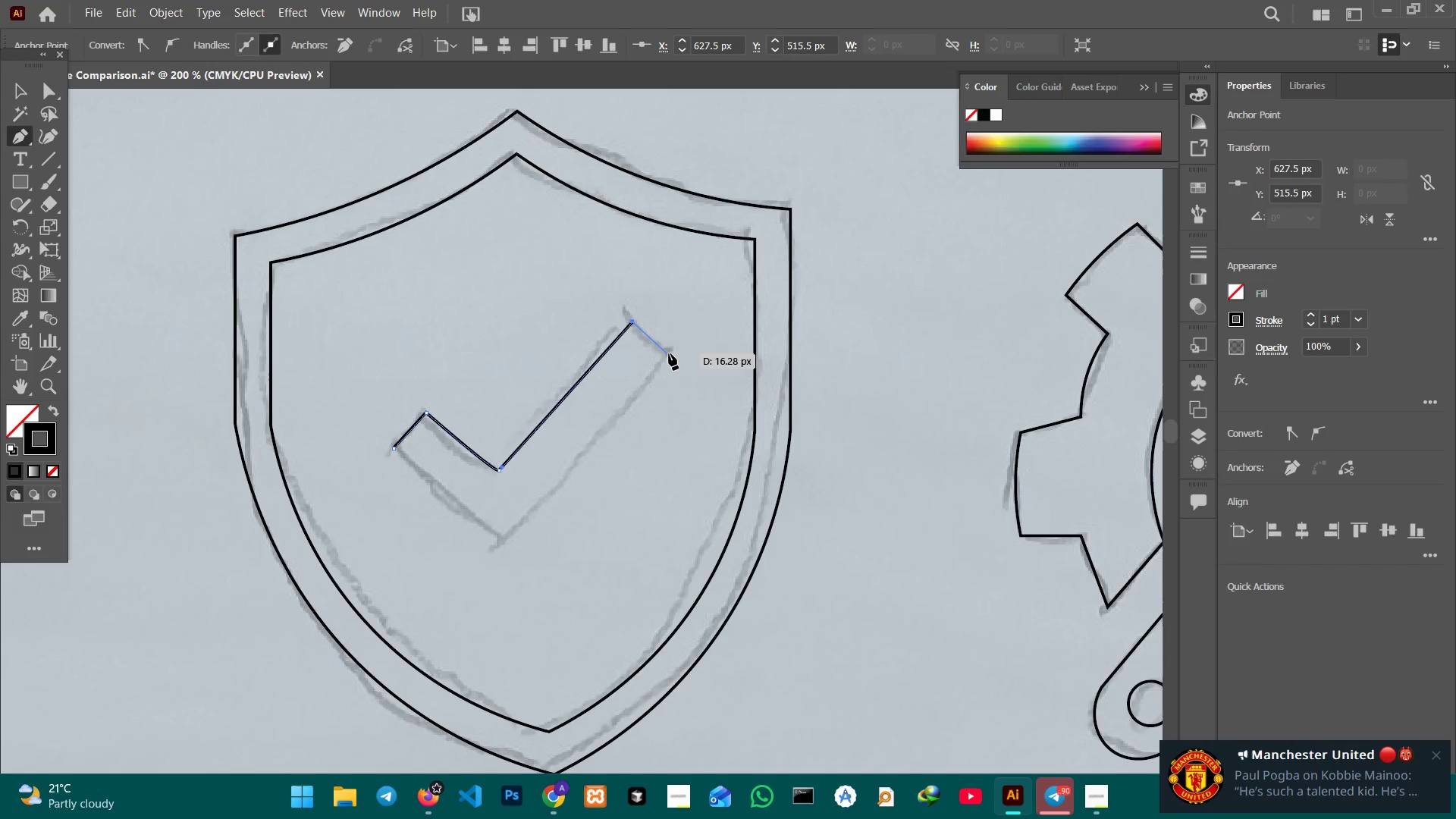 
left_click([668, 353])
 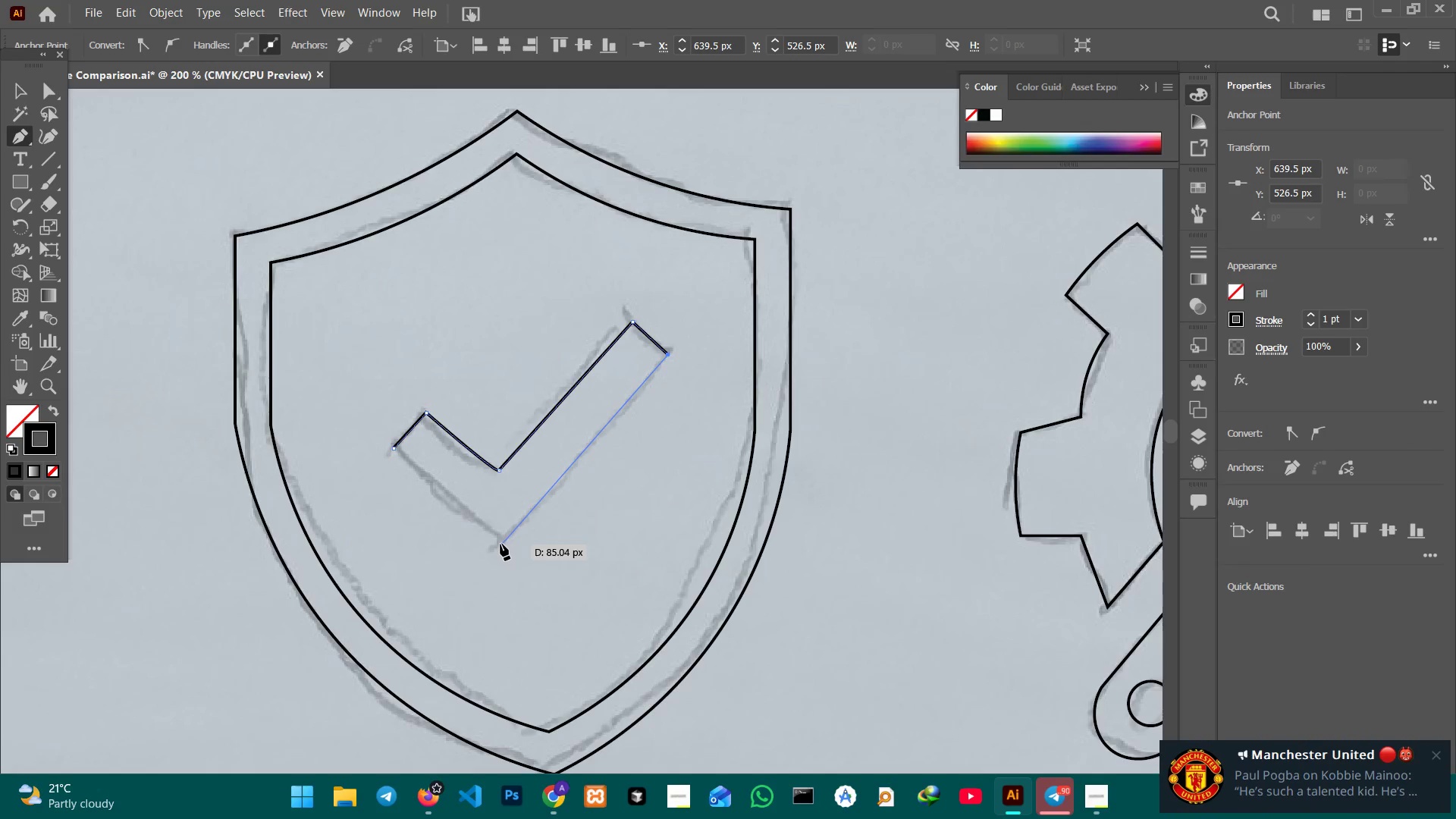 
left_click([500, 542])
 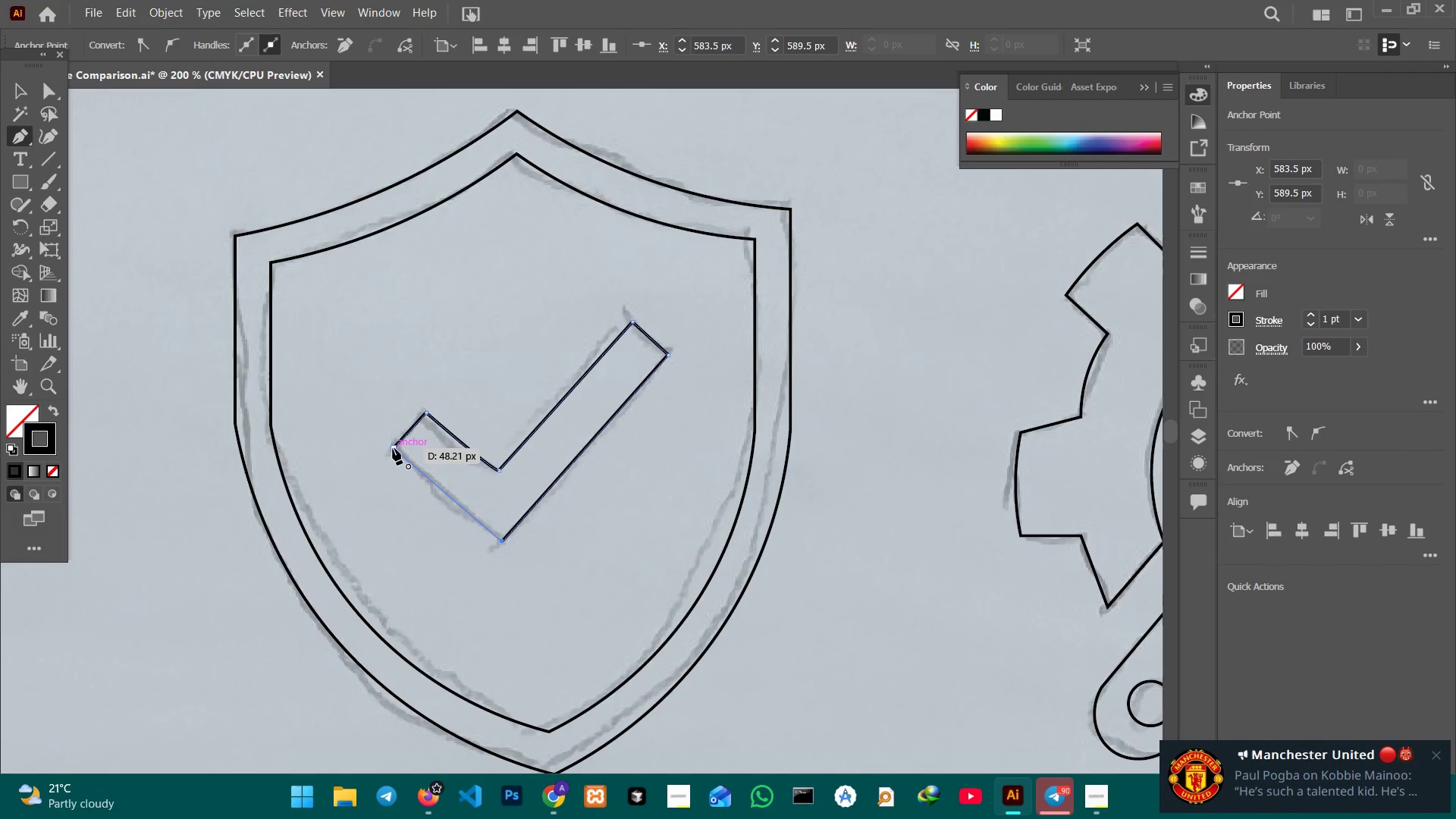 
left_click([393, 448])
 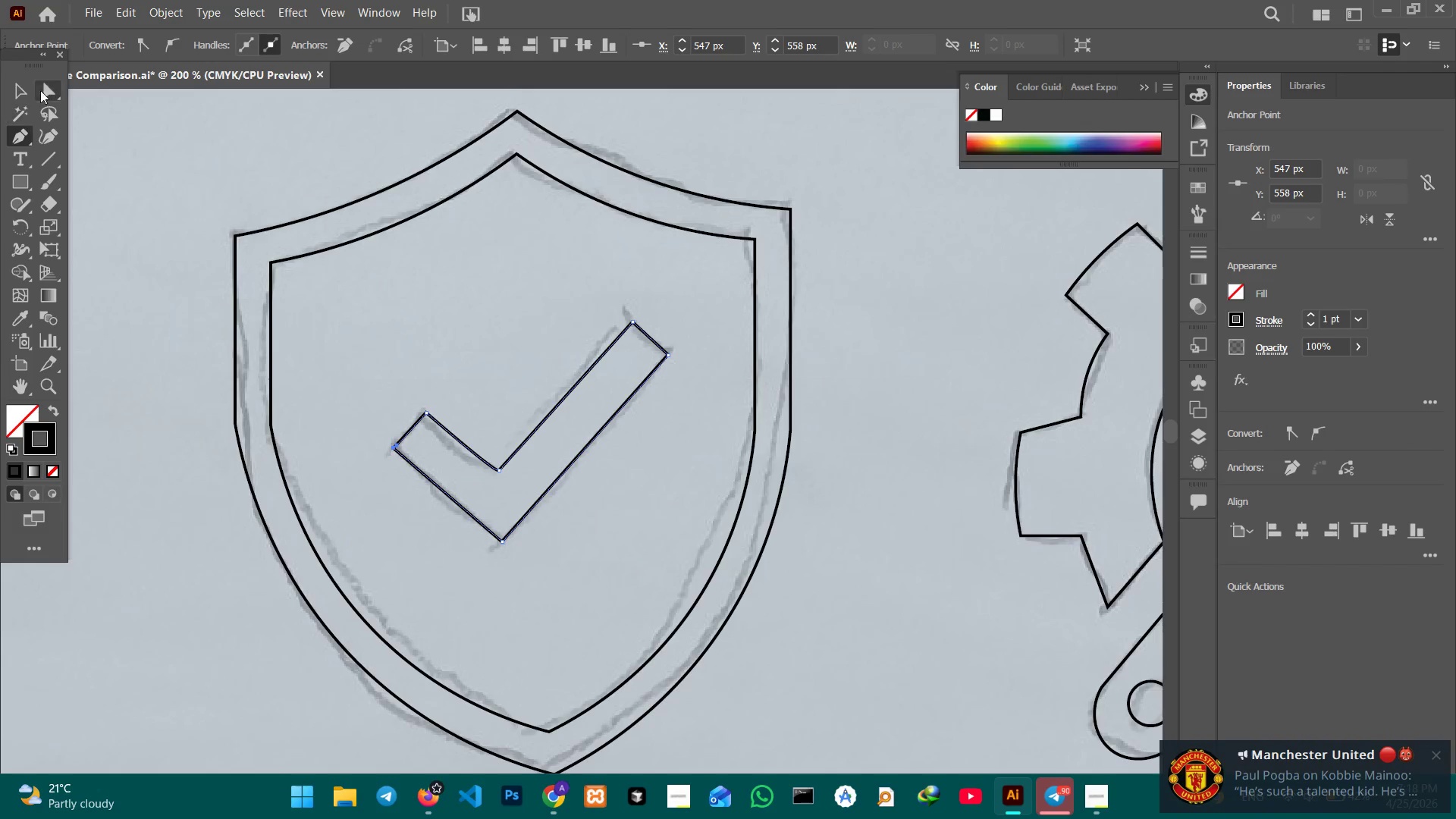 
left_click([24, 88])
 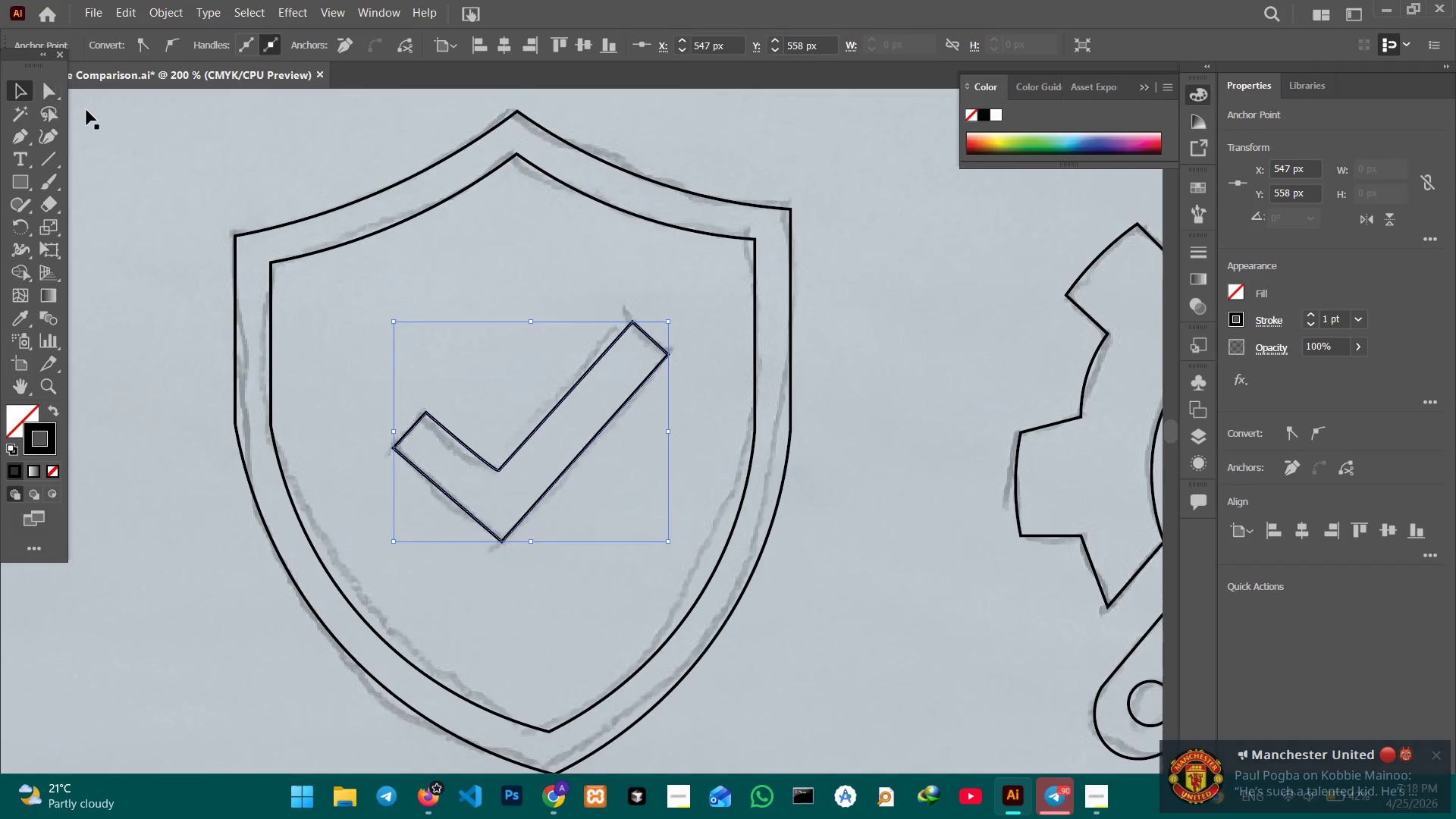 
double_click([86, 110])
 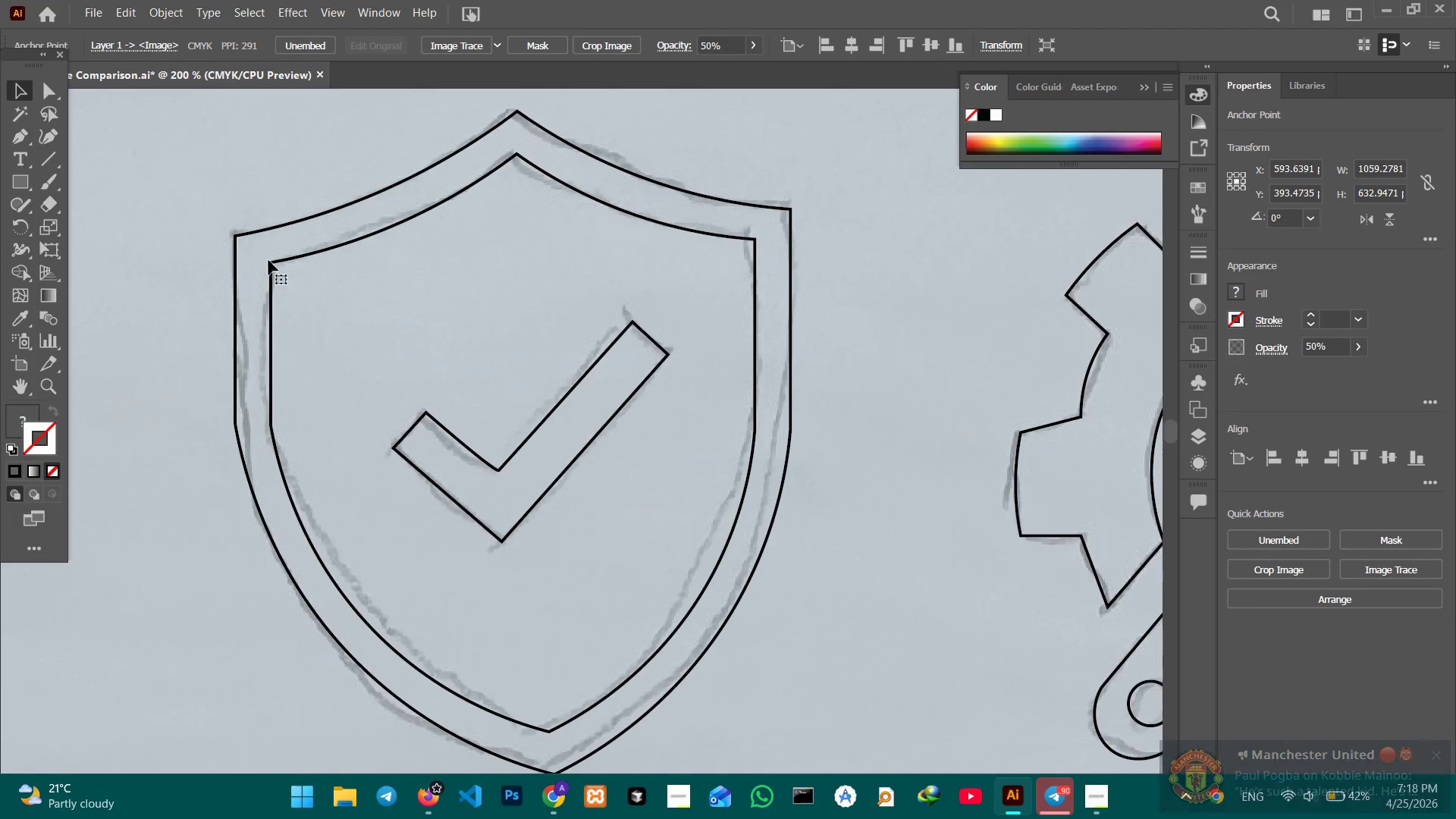 
hold_key(key=Space, duration=1.52)
 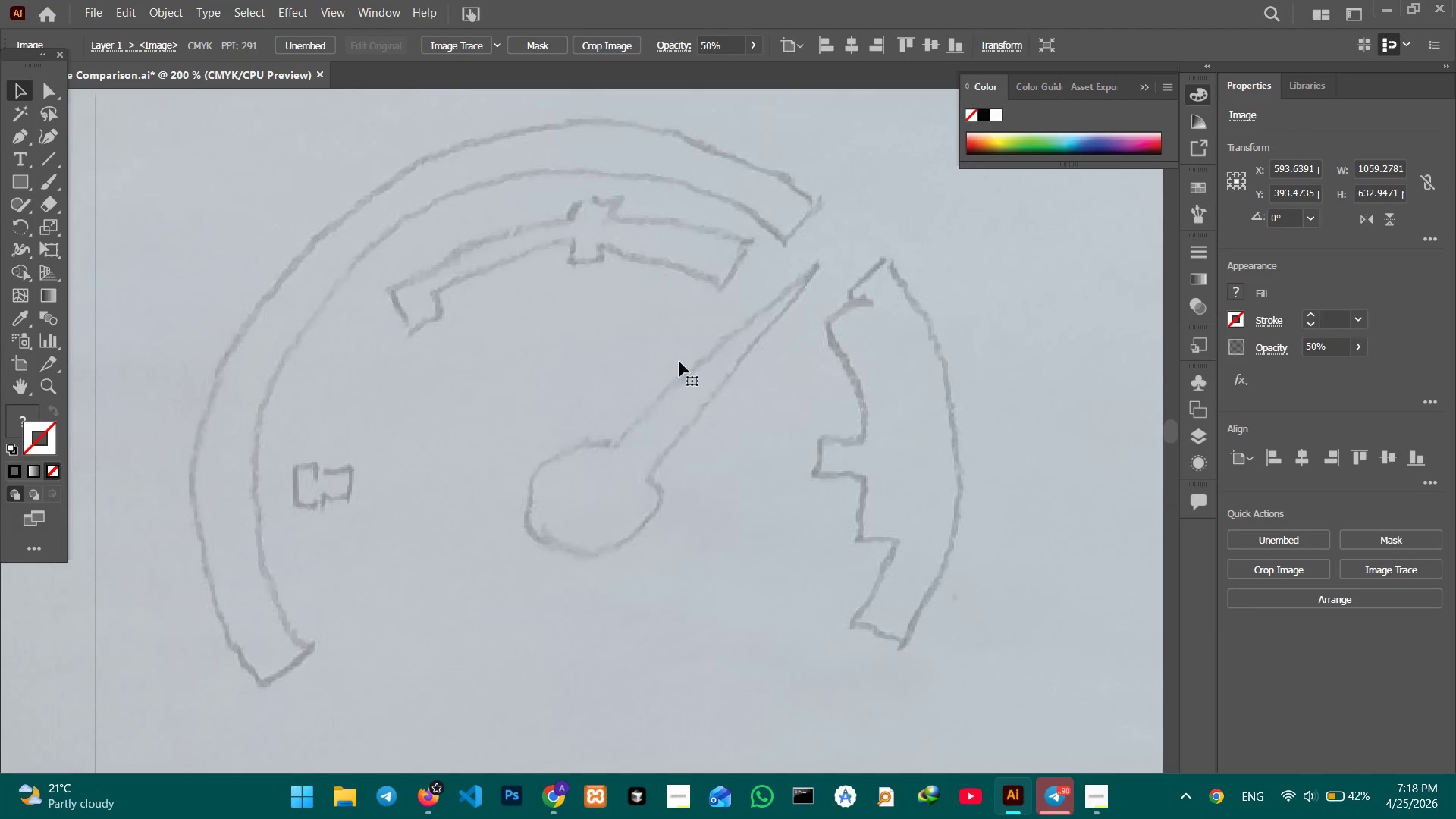 
left_click_drag(start_coordinate=[310, 400], to_coordinate=[720, 429])
 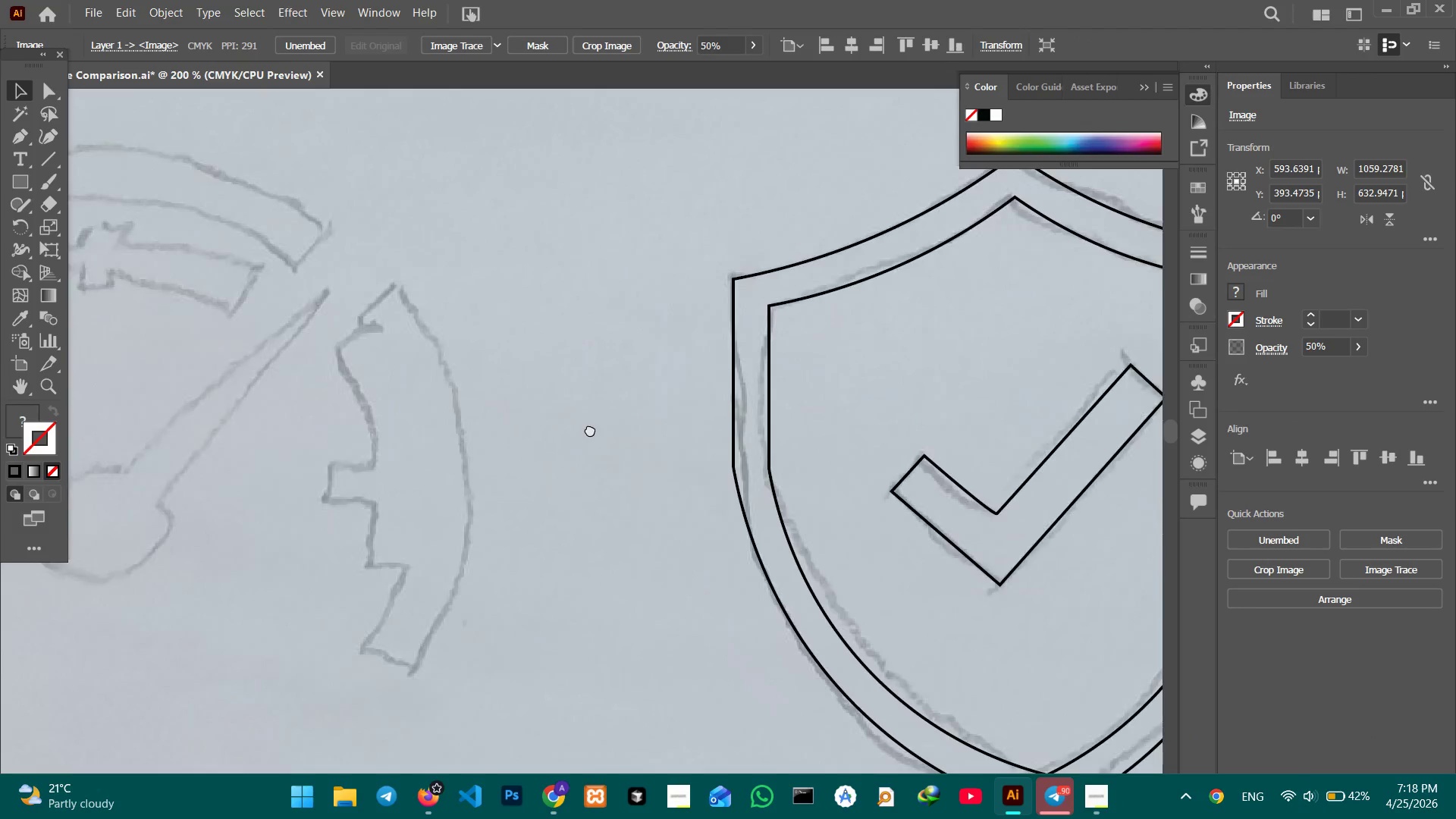 
left_click_drag(start_coordinate=[394, 415], to_coordinate=[801, 411])
 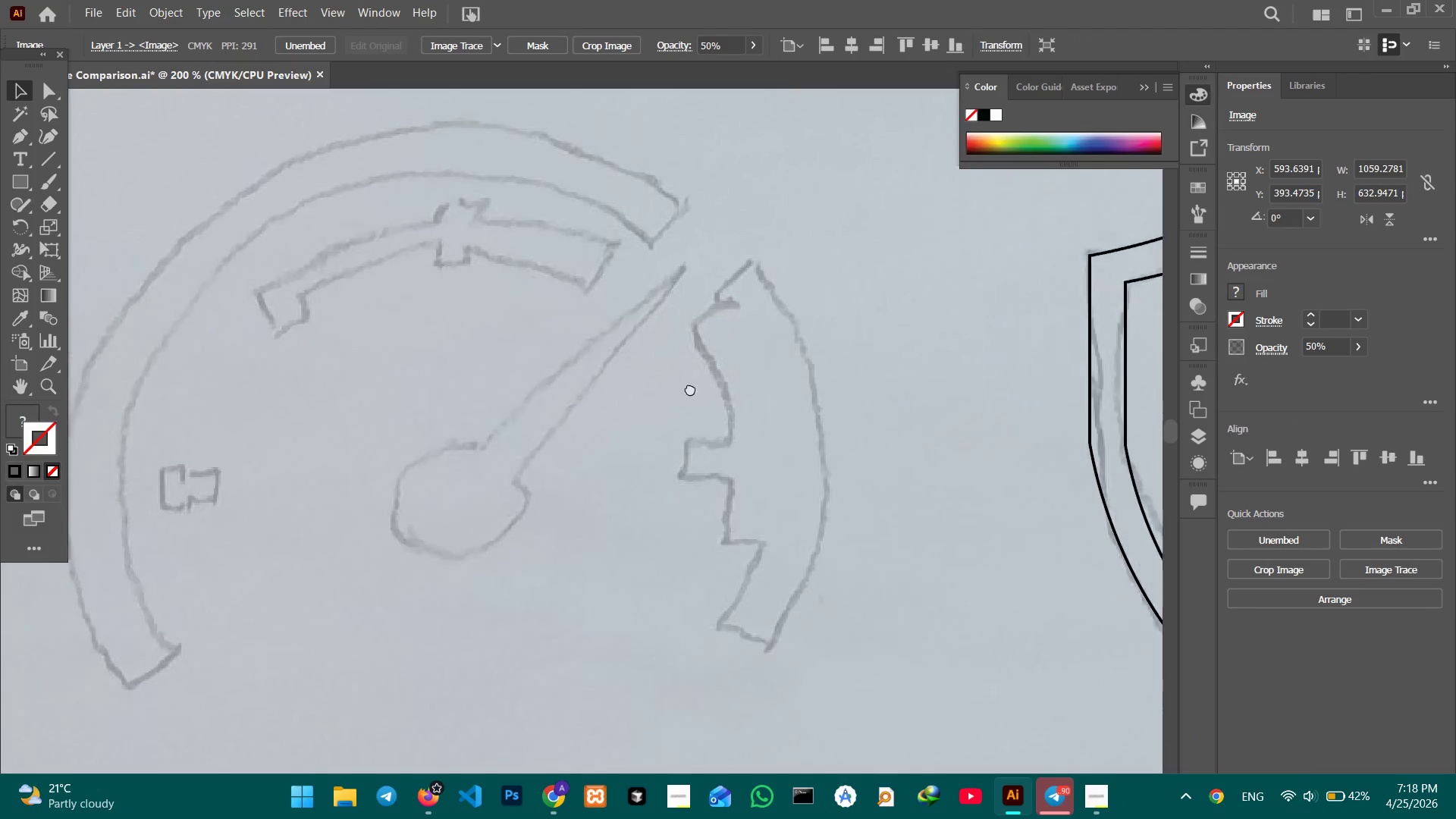 
left_click_drag(start_coordinate=[619, 403], to_coordinate=[789, 394])
 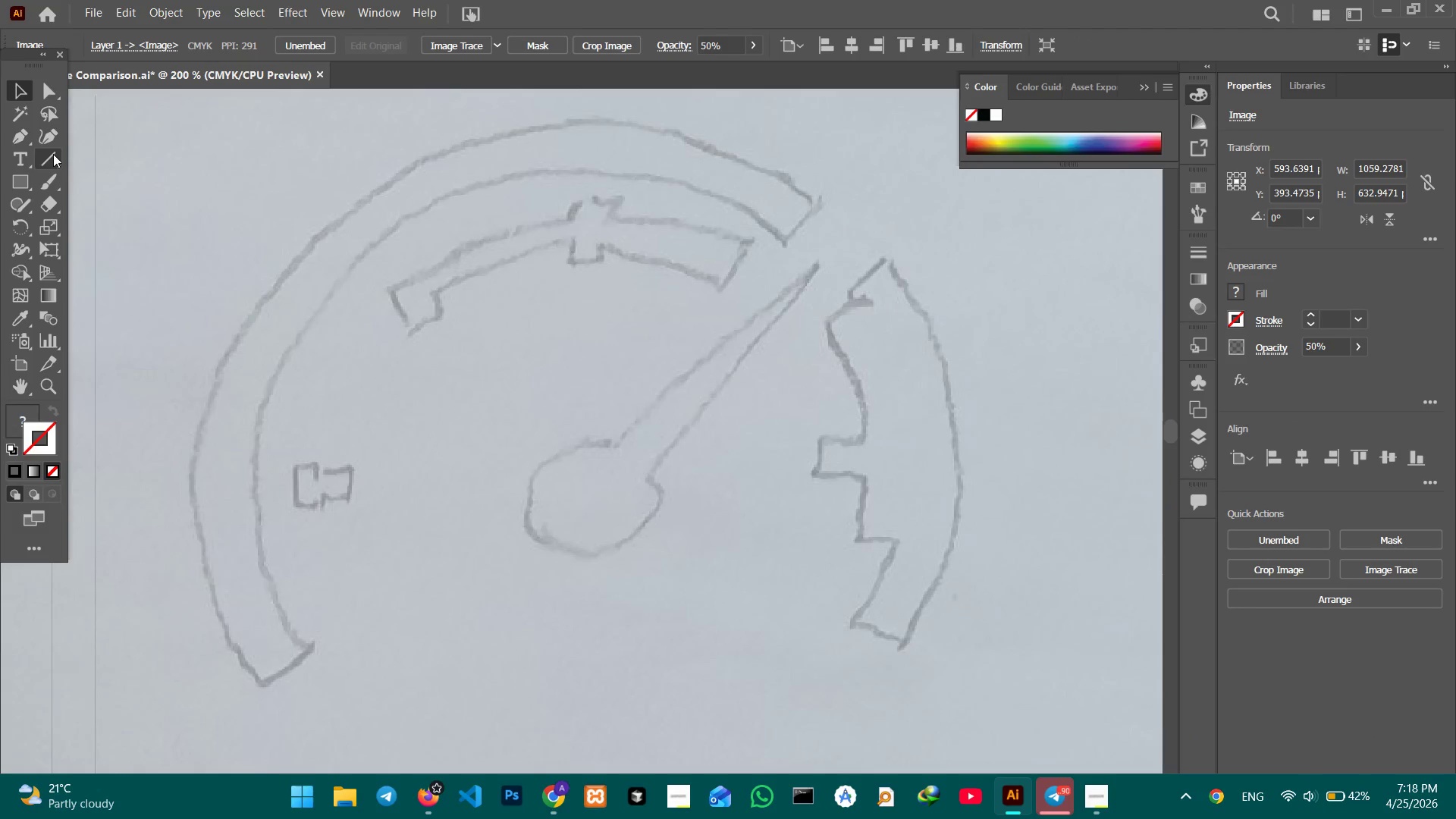 
hold_key(key=Space, duration=0.56)
 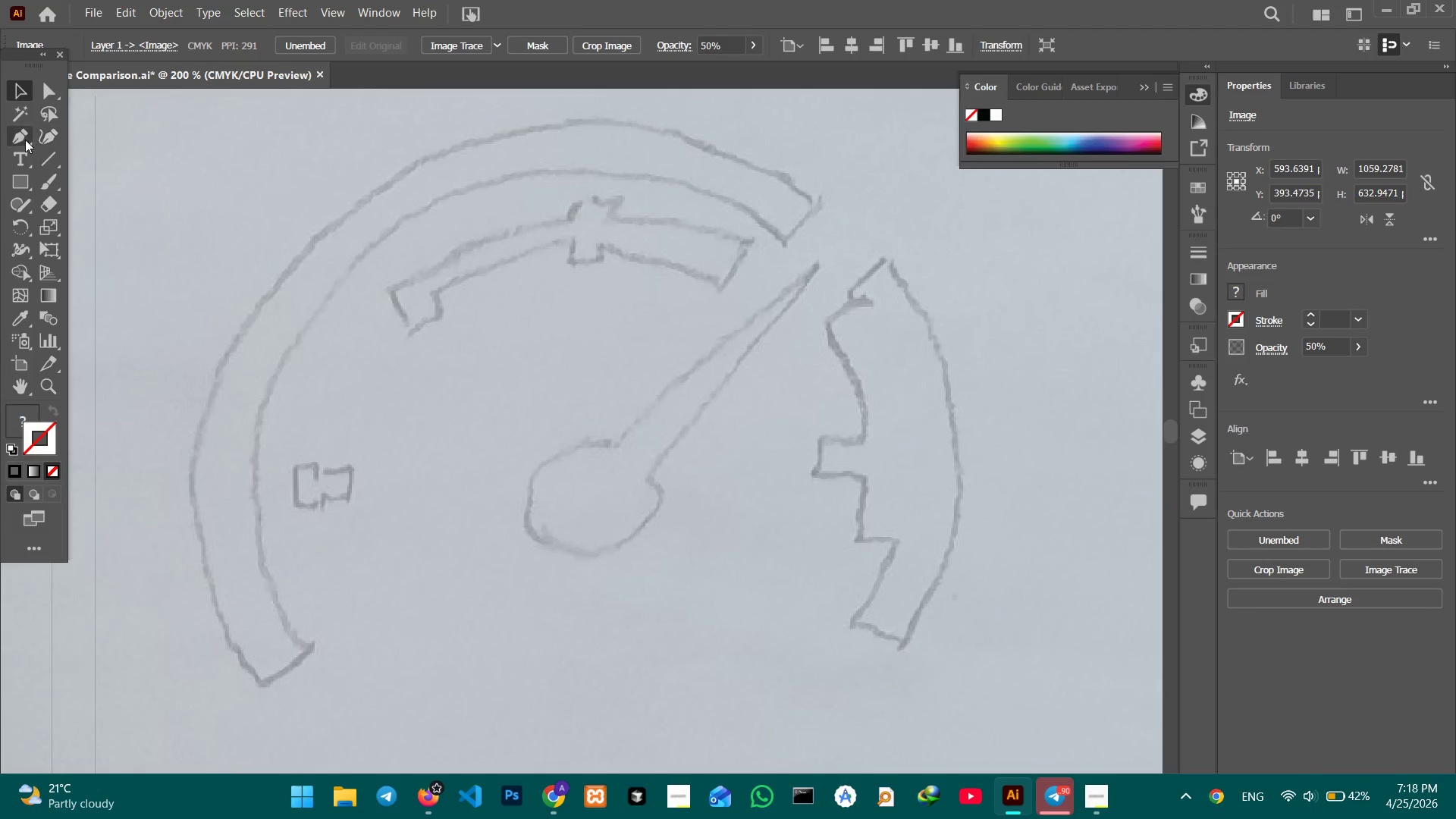 
left_click([25, 140])
 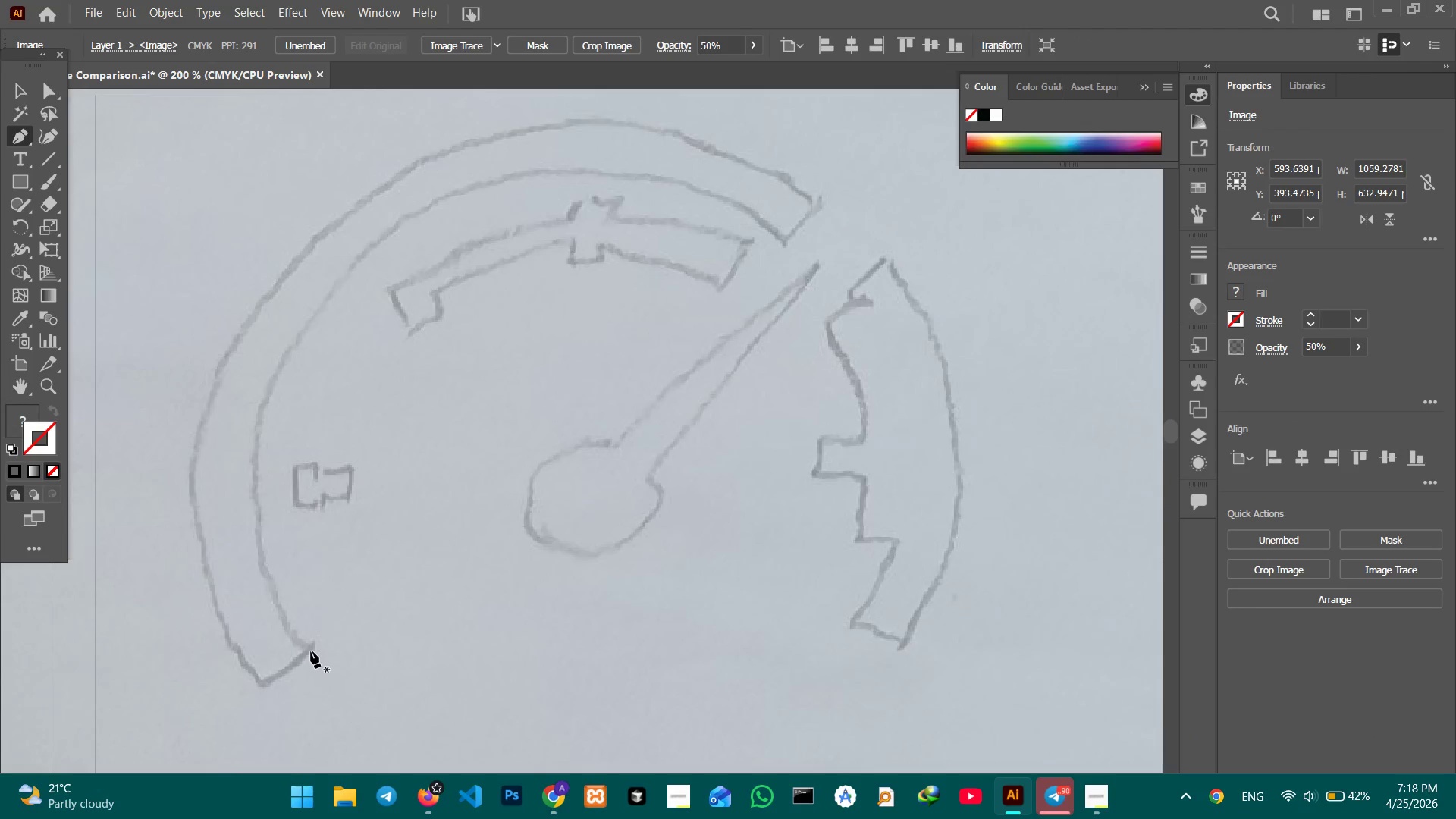 
left_click([308, 651])
 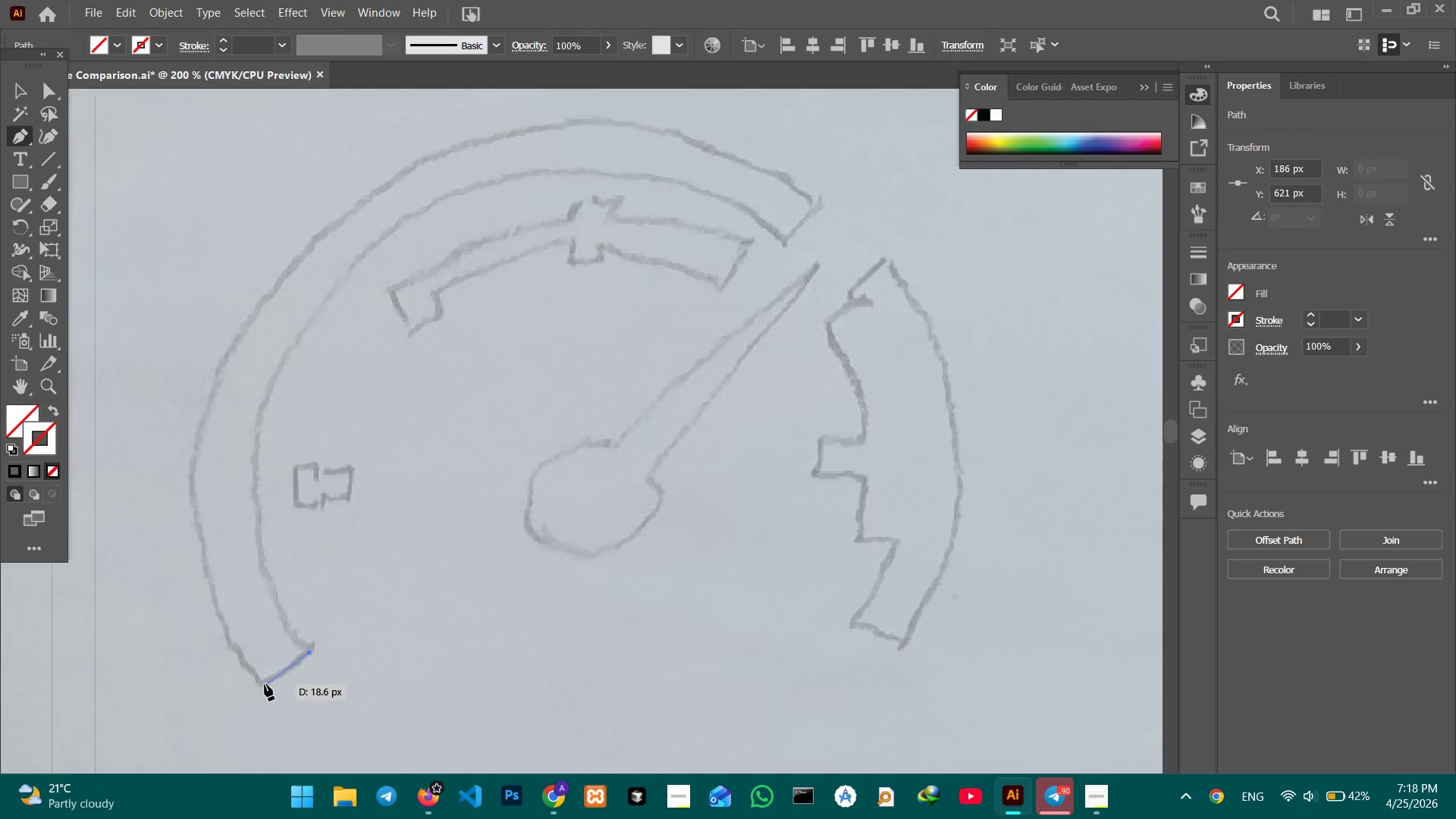 
left_click([262, 682])
 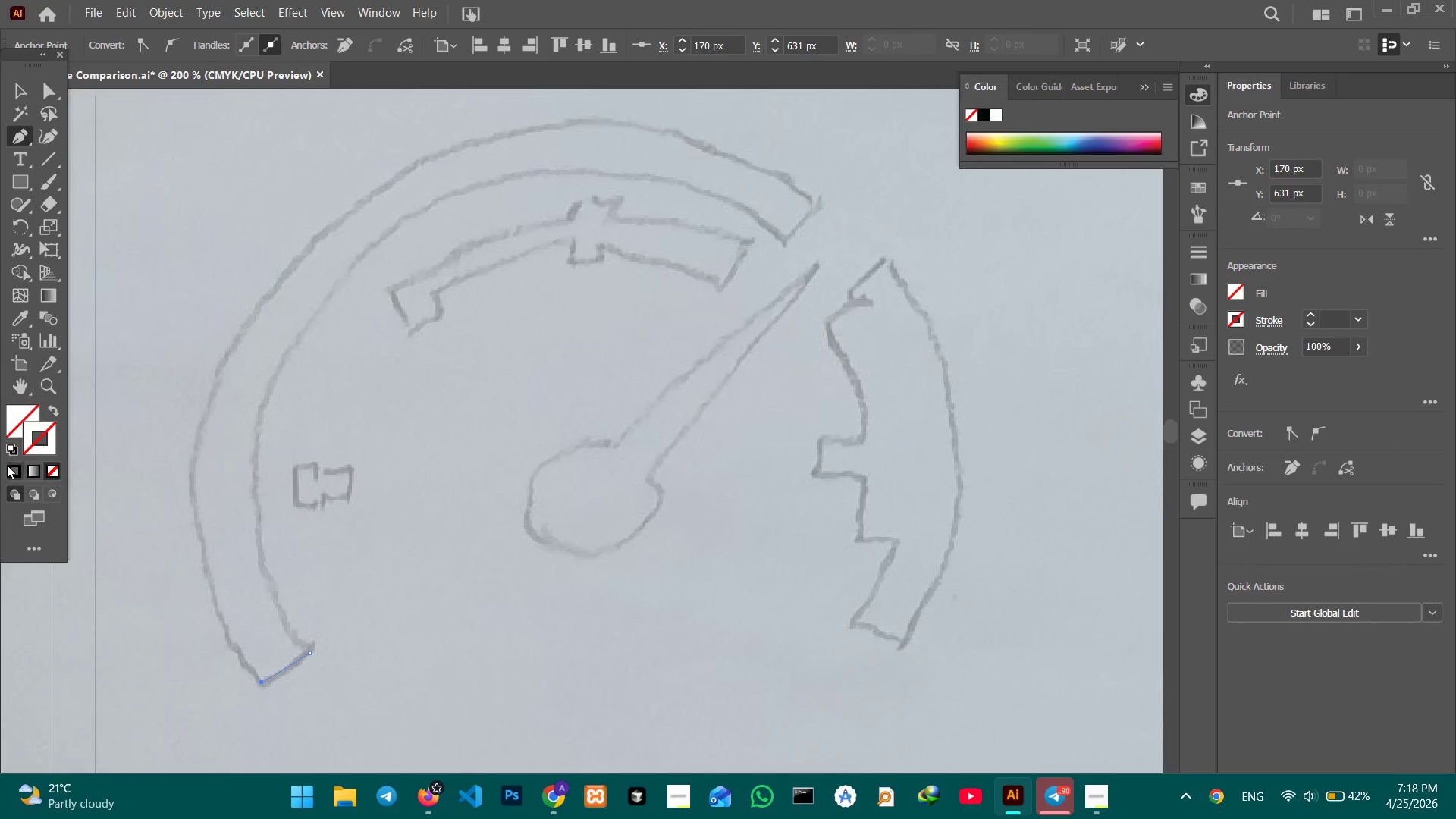 
left_click([9, 469])
 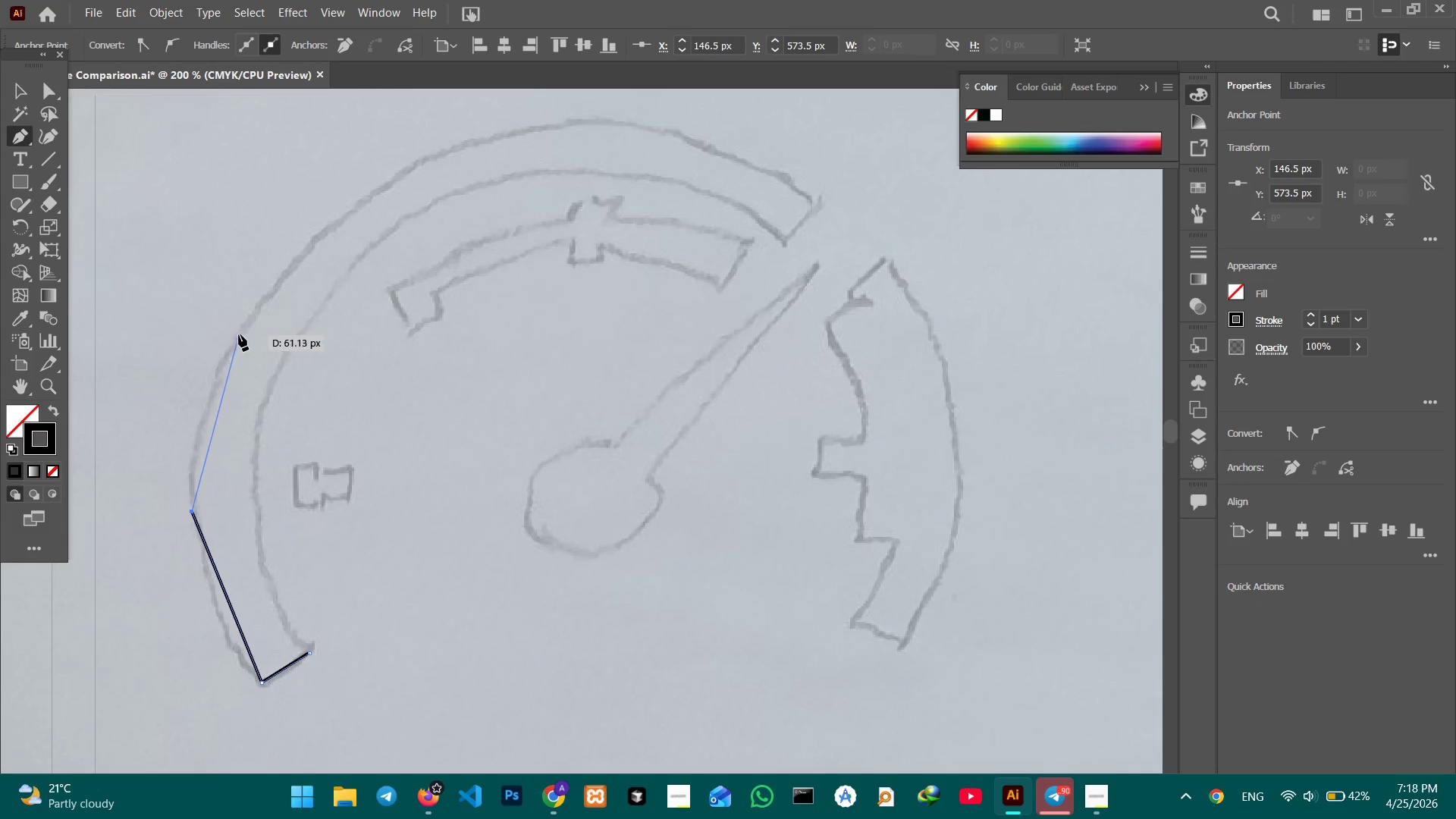 
left_click([240, 331])
 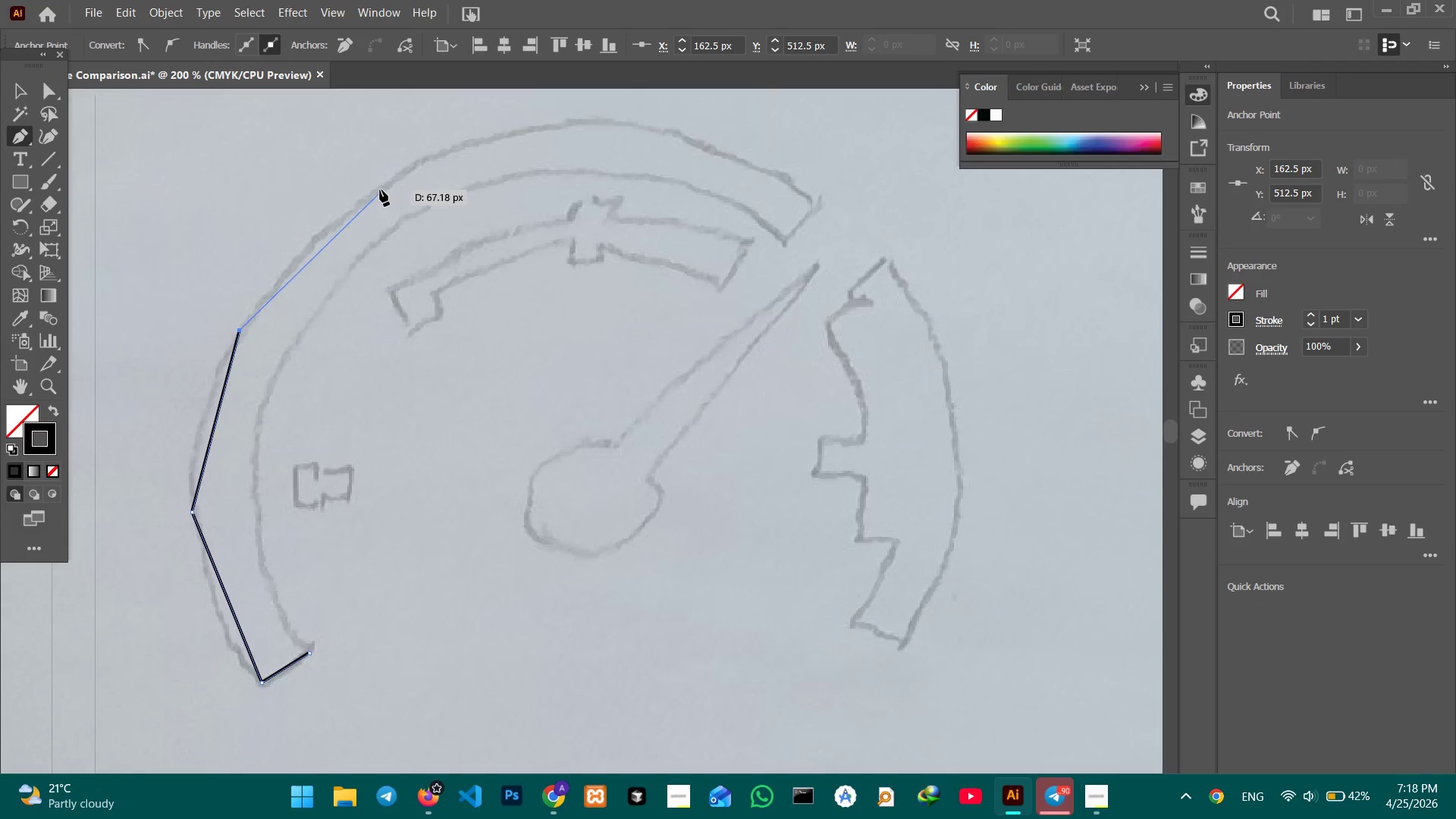 
left_click([380, 190])
 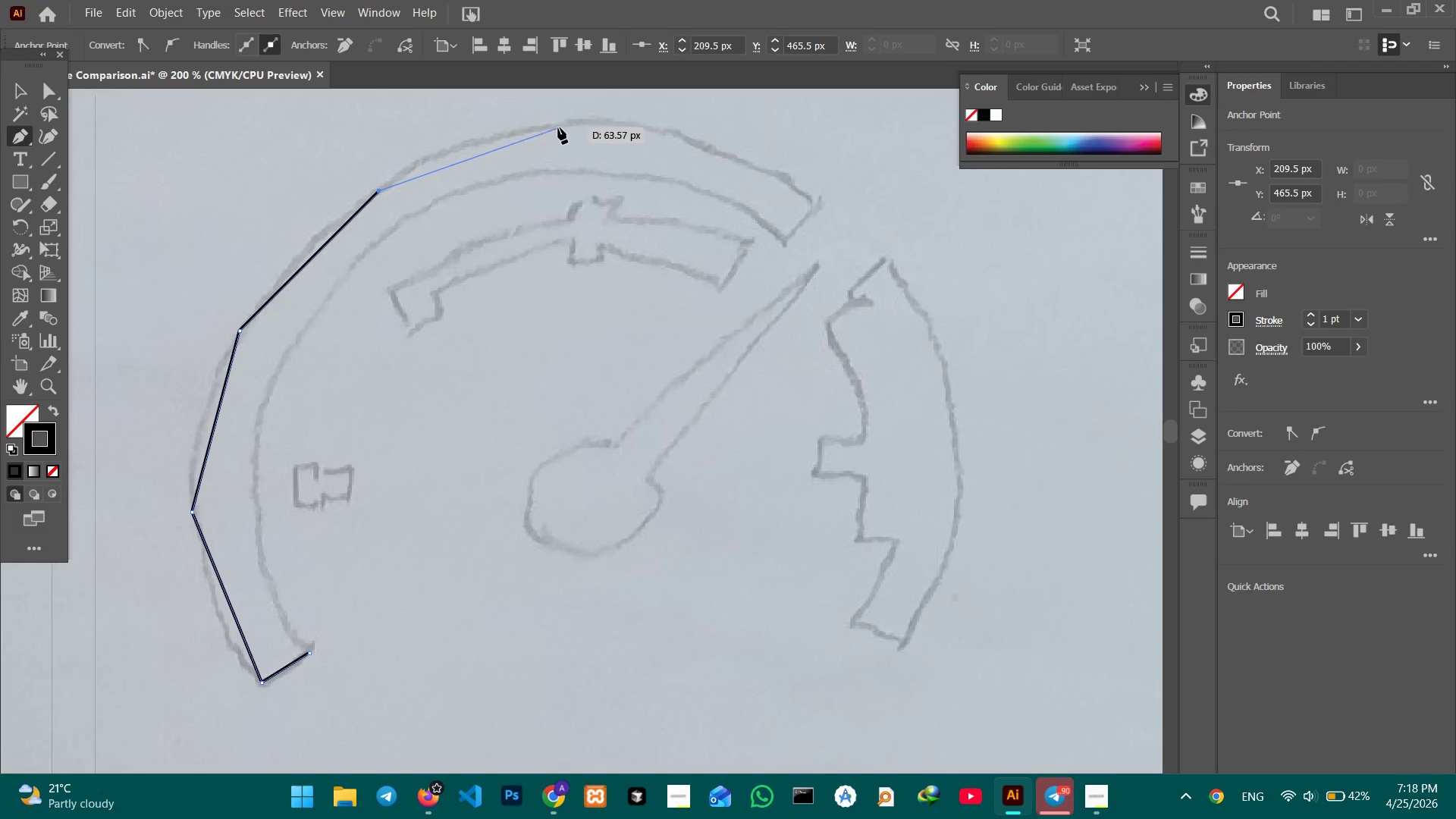 
left_click([558, 127])
 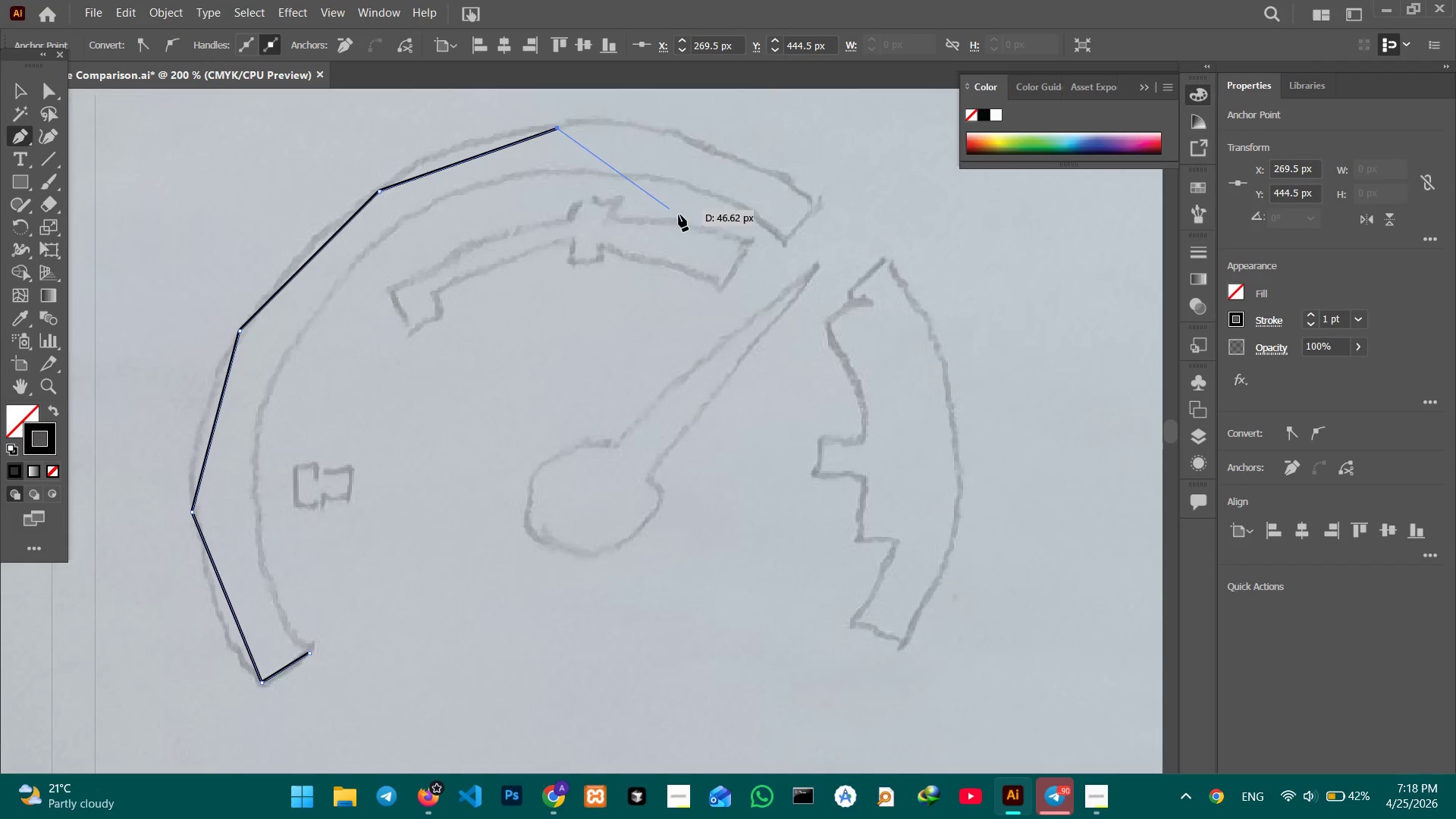 
hold_key(key=Space, duration=0.55)
 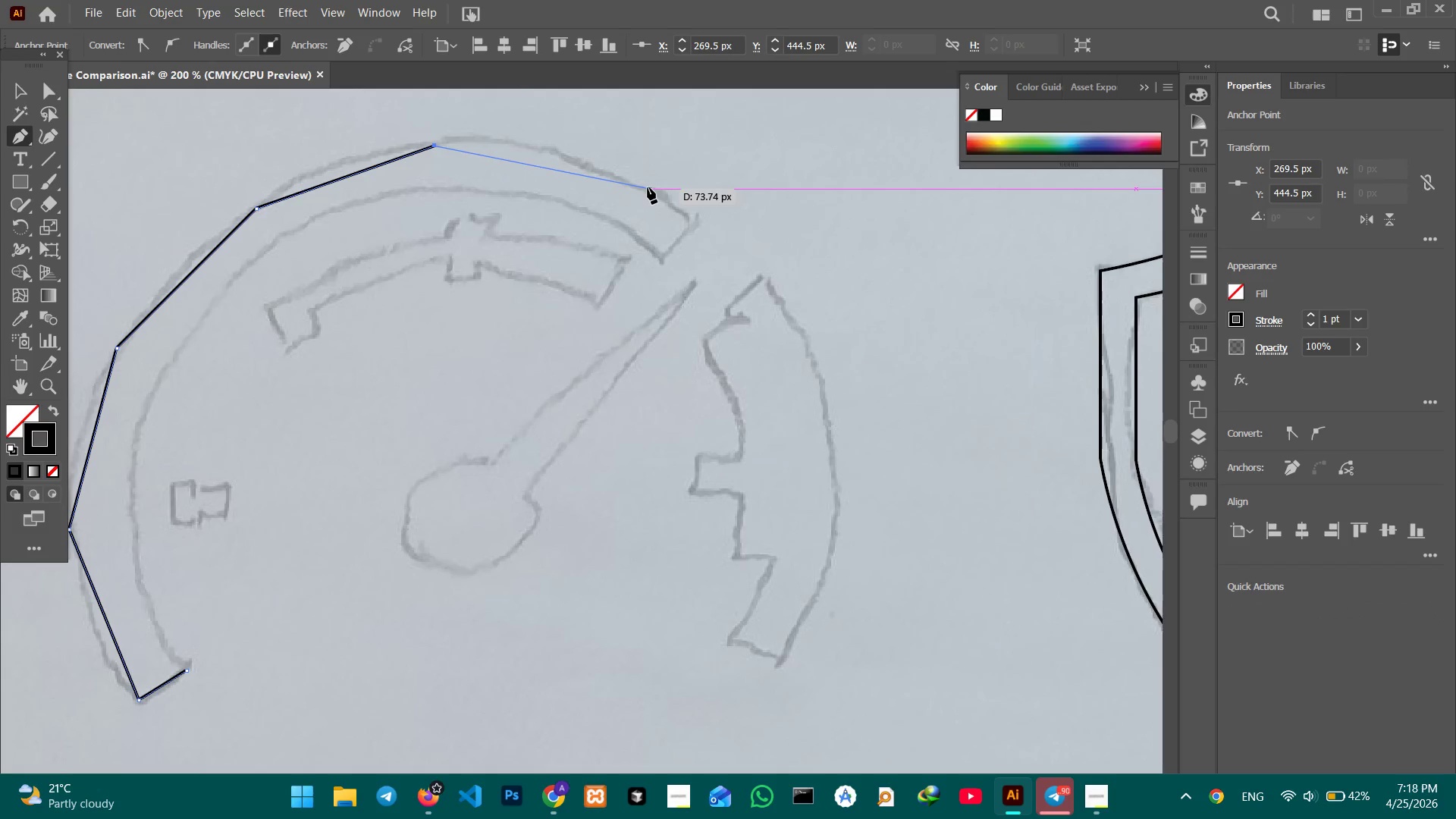 
left_click_drag(start_coordinate=[682, 217], to_coordinate=[558, 234])
 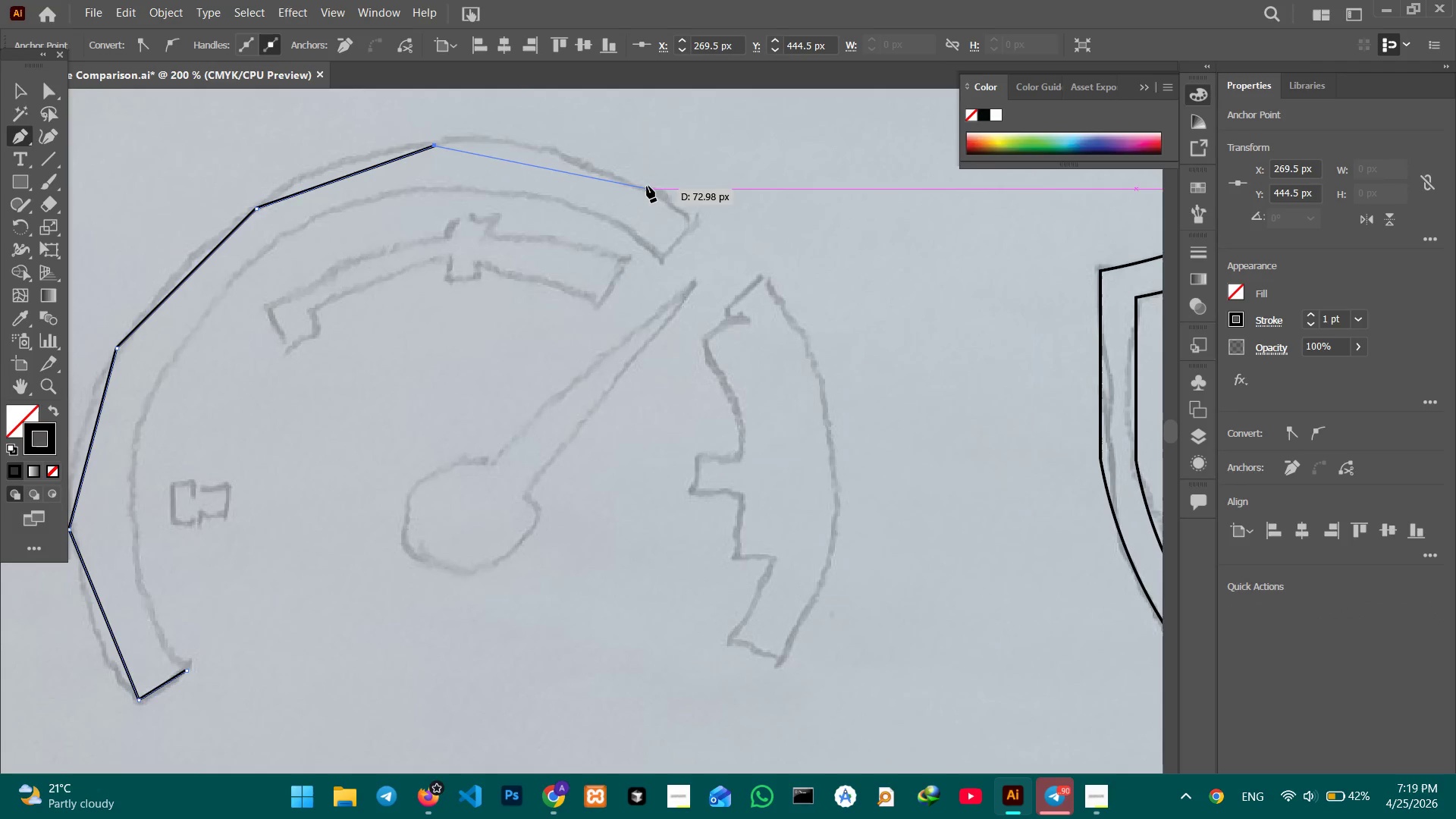 
left_click([647, 186])
 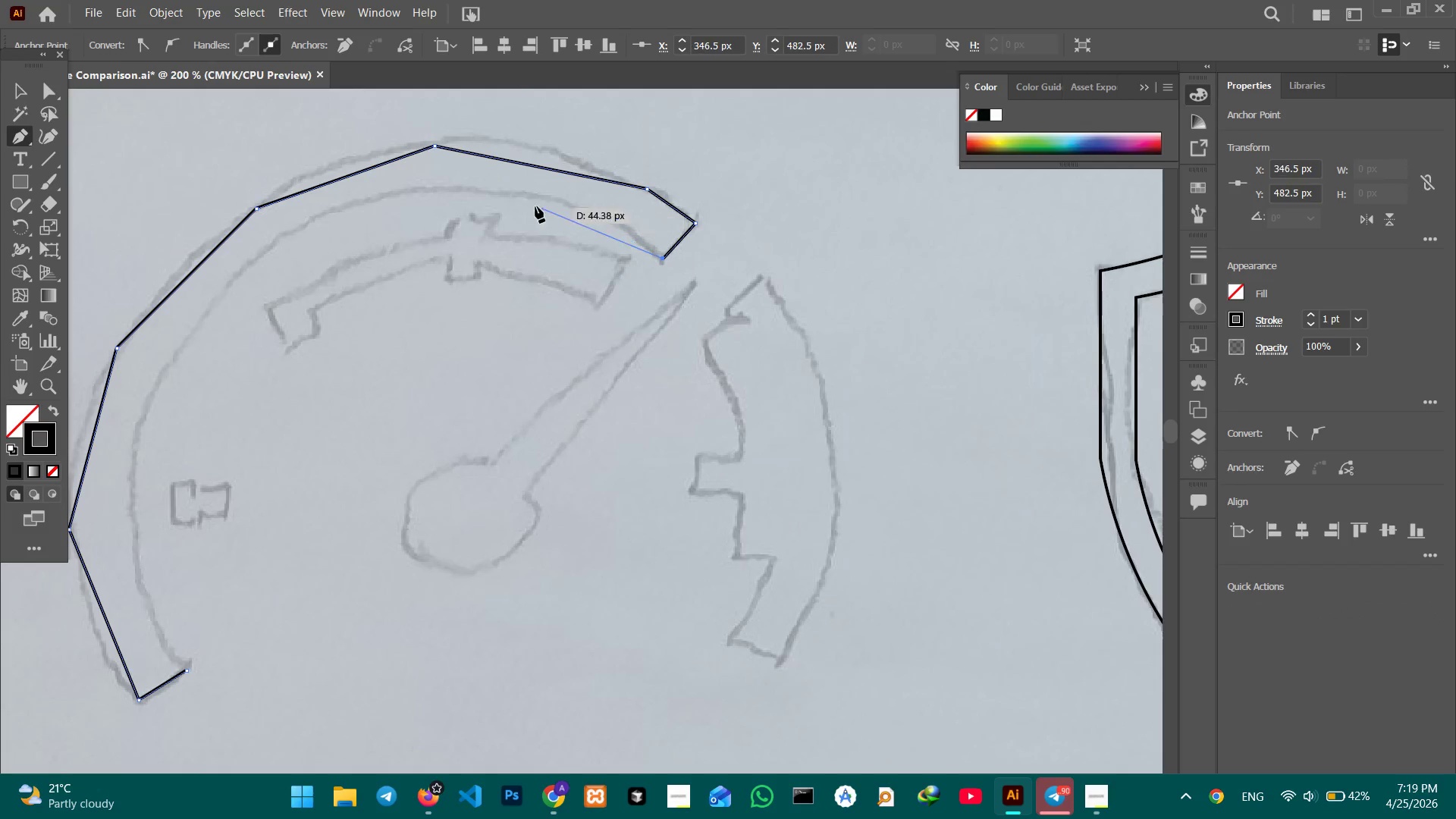 
left_click([522, 193])
 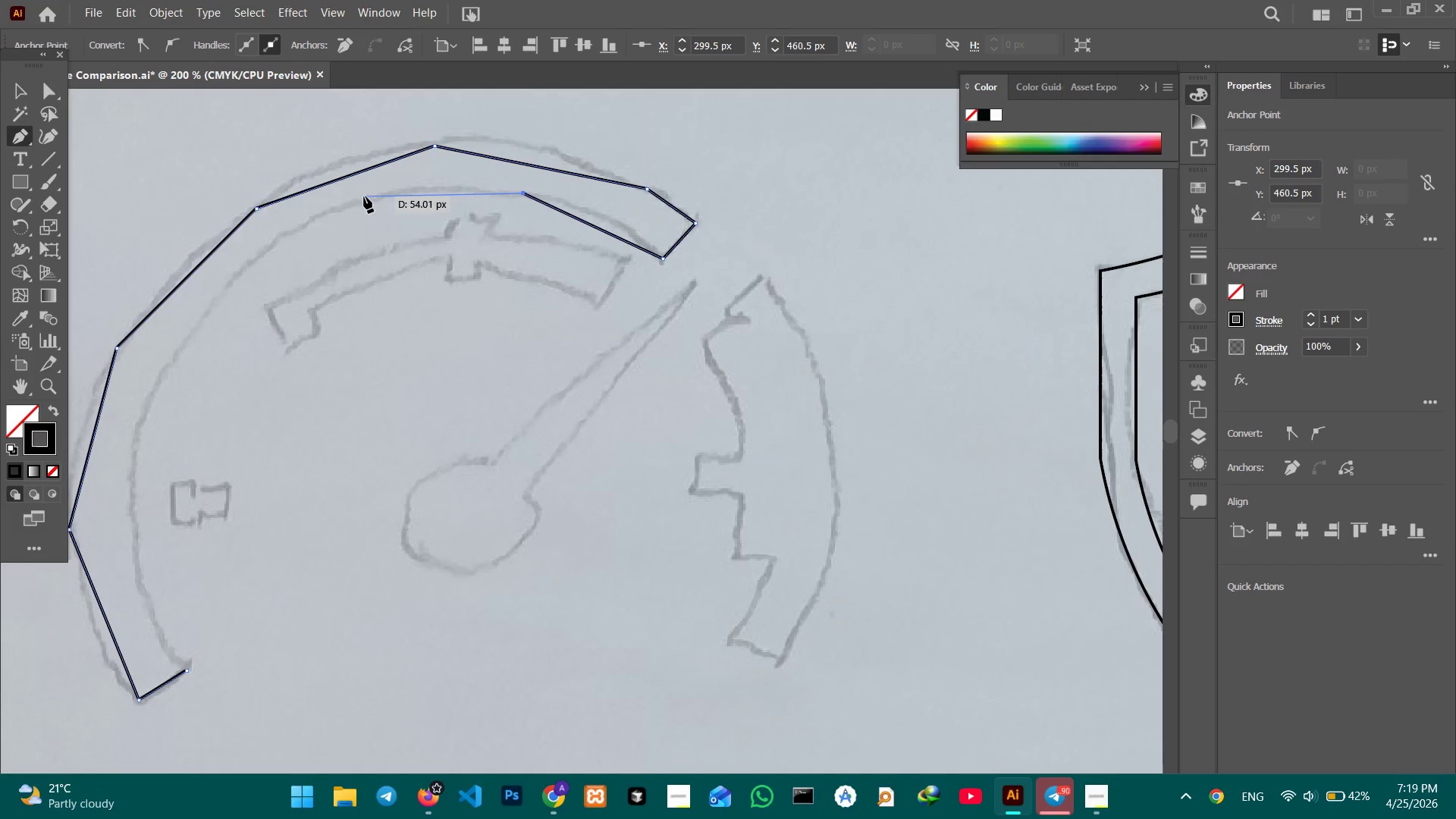 
left_click([364, 196])
 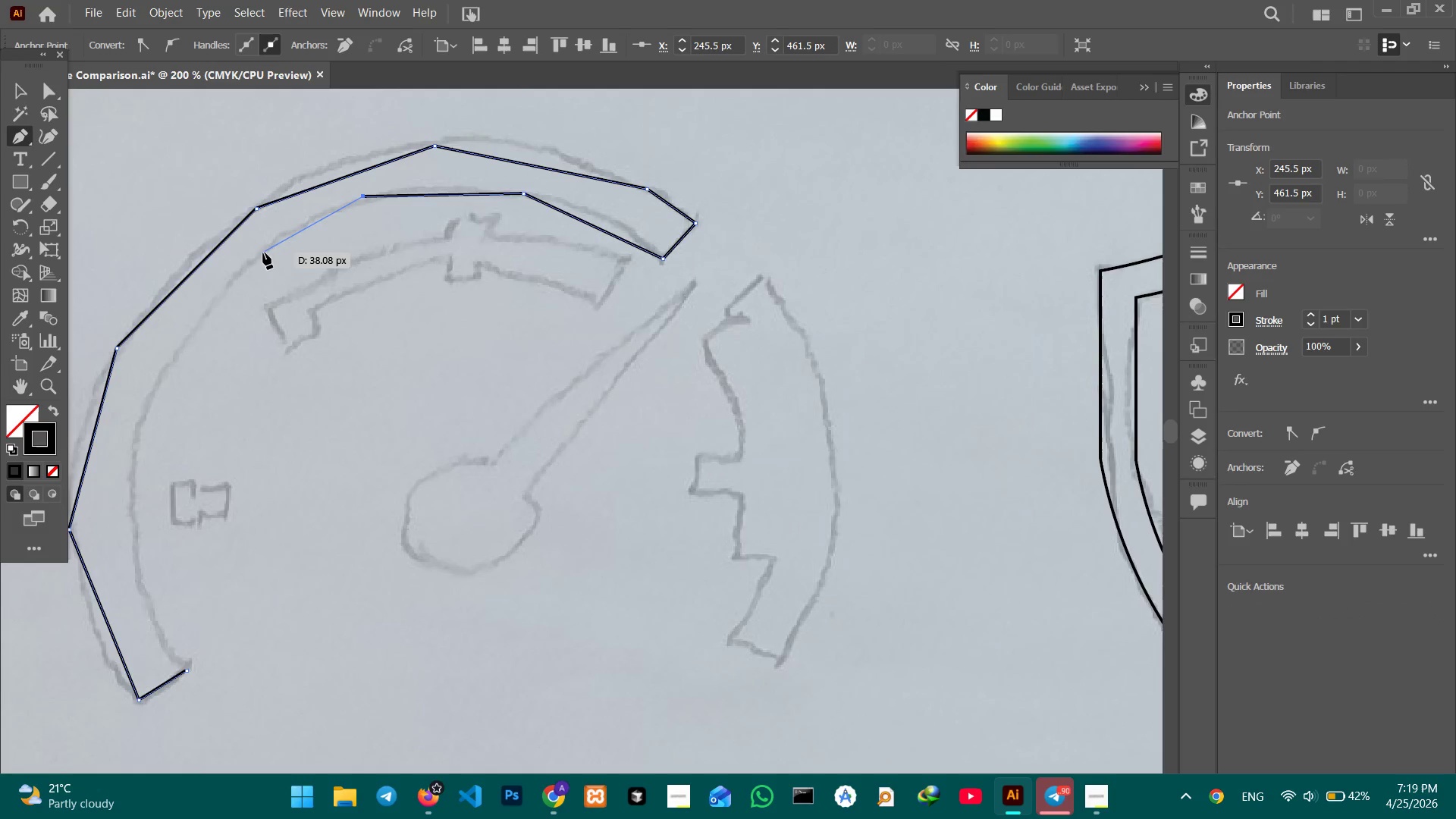 
left_click([263, 253])
 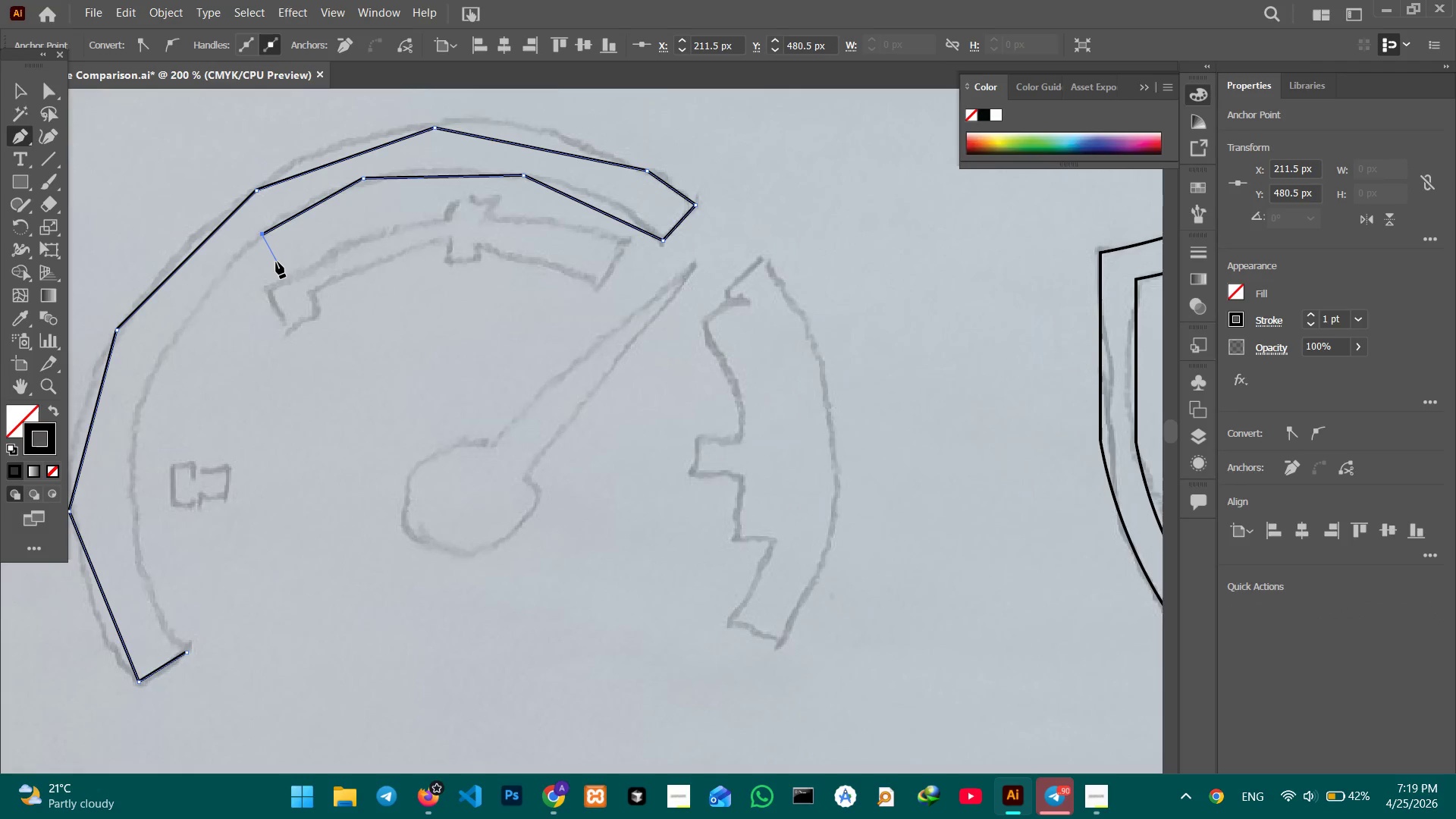 
scroll: coordinate [276, 262], scroll_direction: down, amount: 3.0
 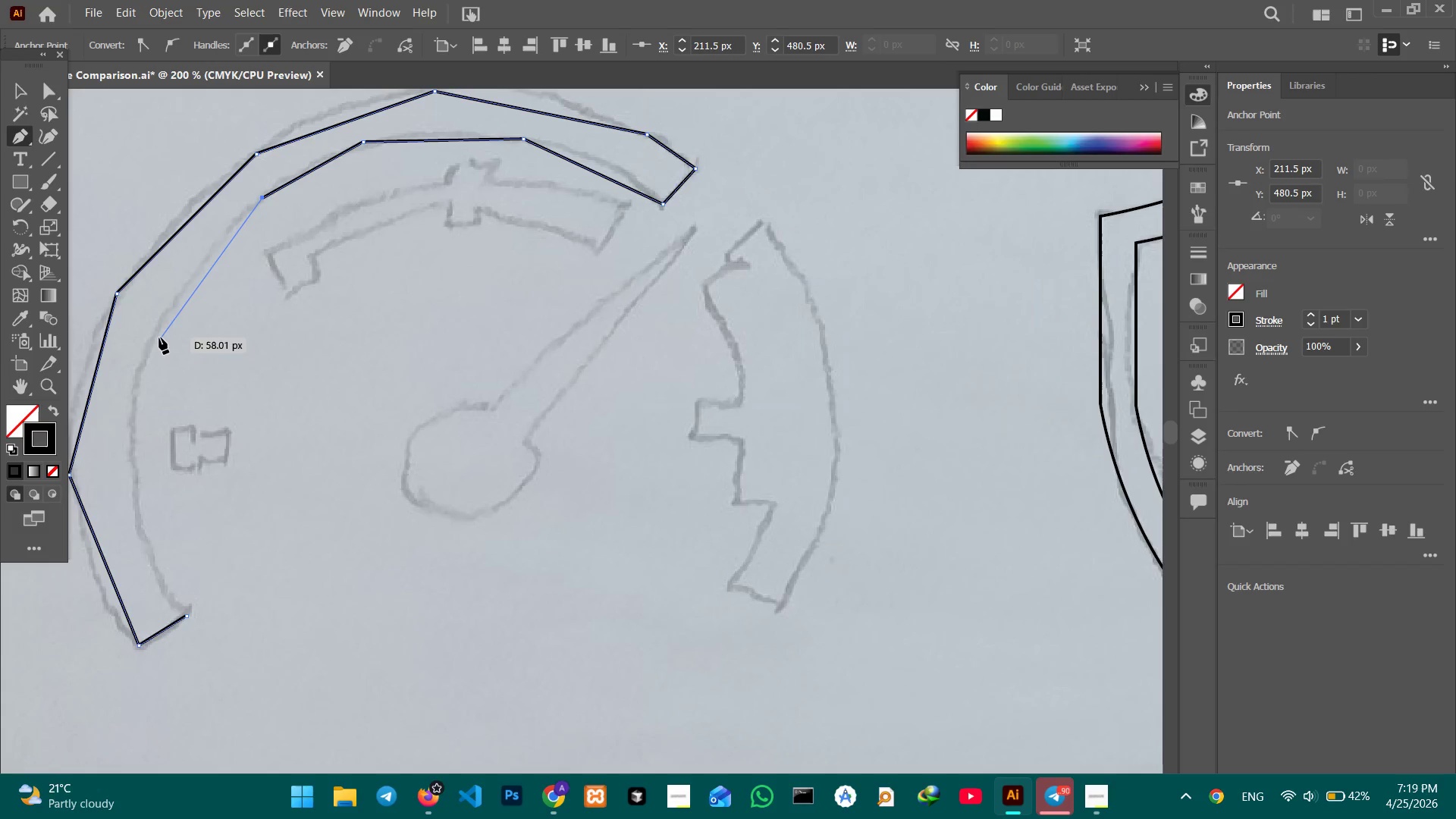 
left_click([158, 339])
 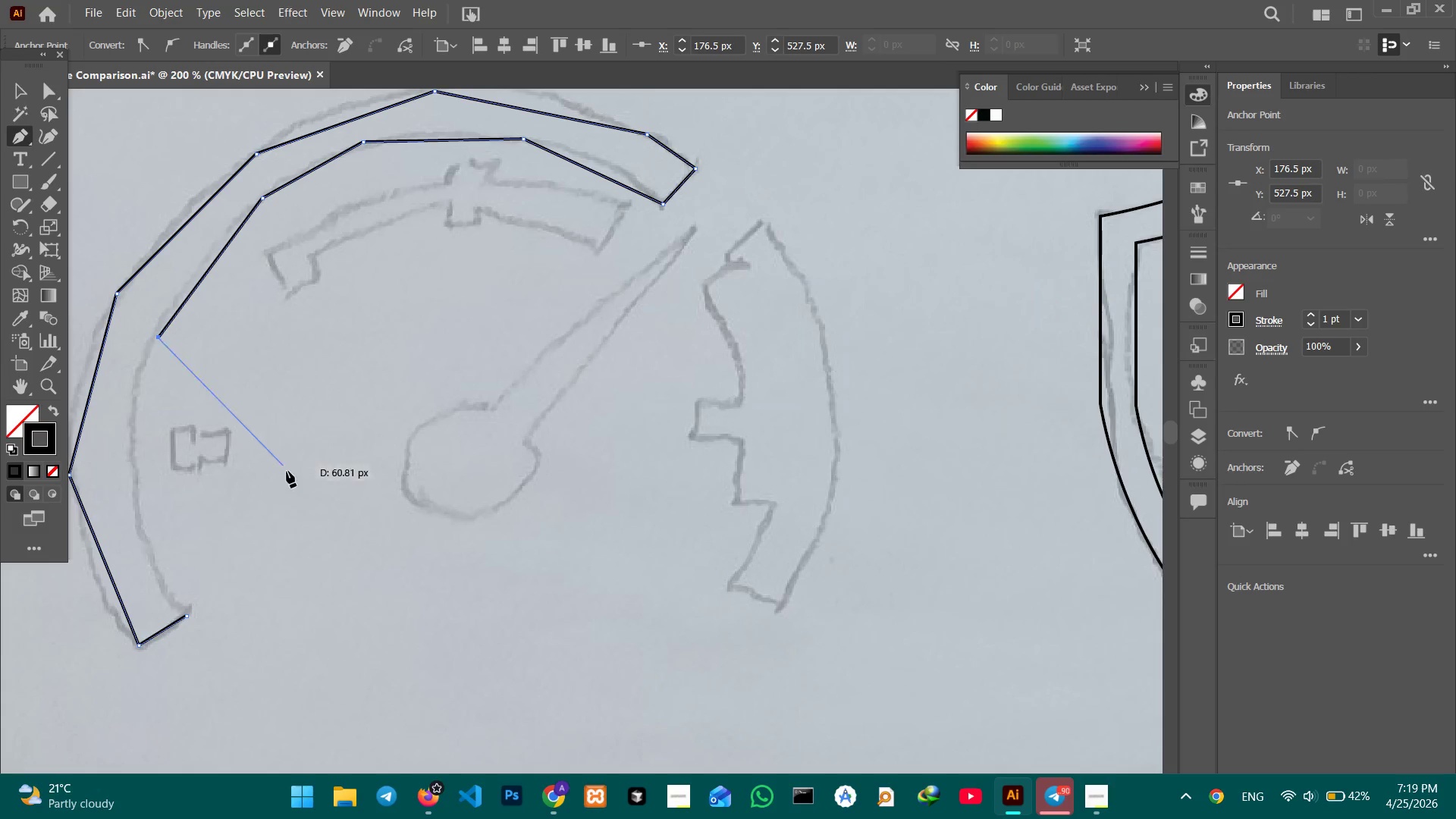 
hold_key(key=Space, duration=0.59)
 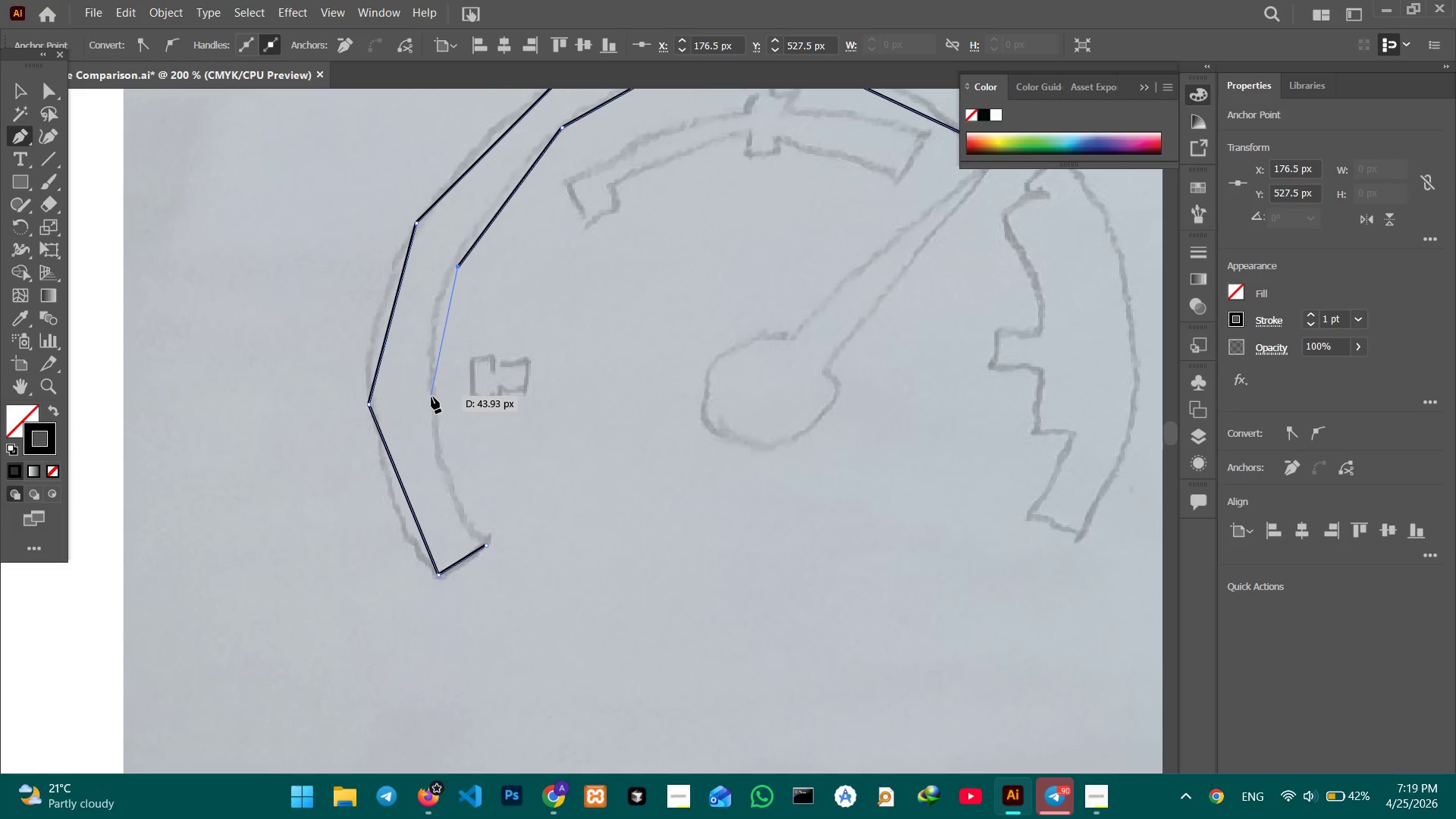 
left_click_drag(start_coordinate=[290, 476], to_coordinate=[590, 404])
 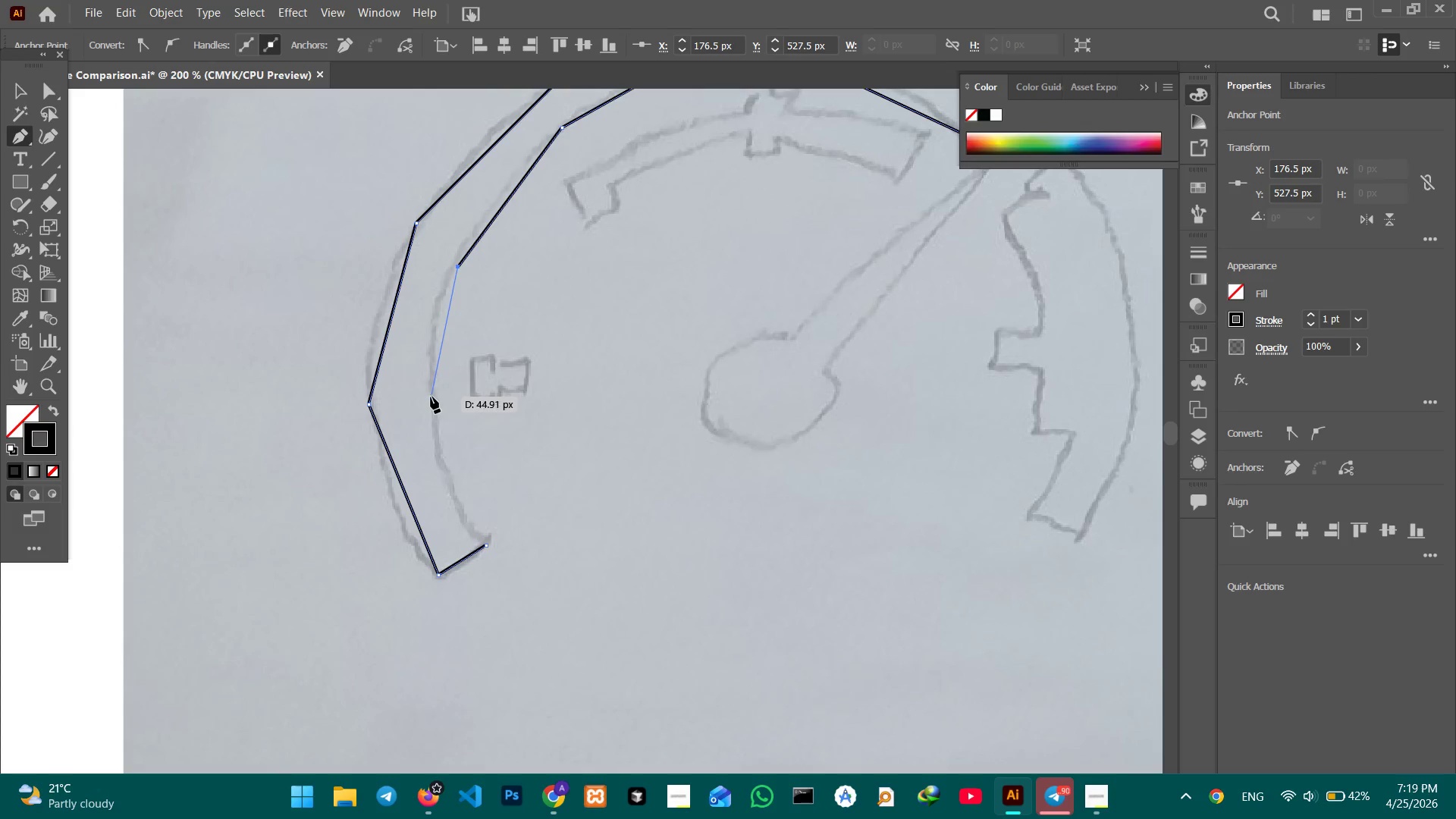 
left_click([431, 397])
 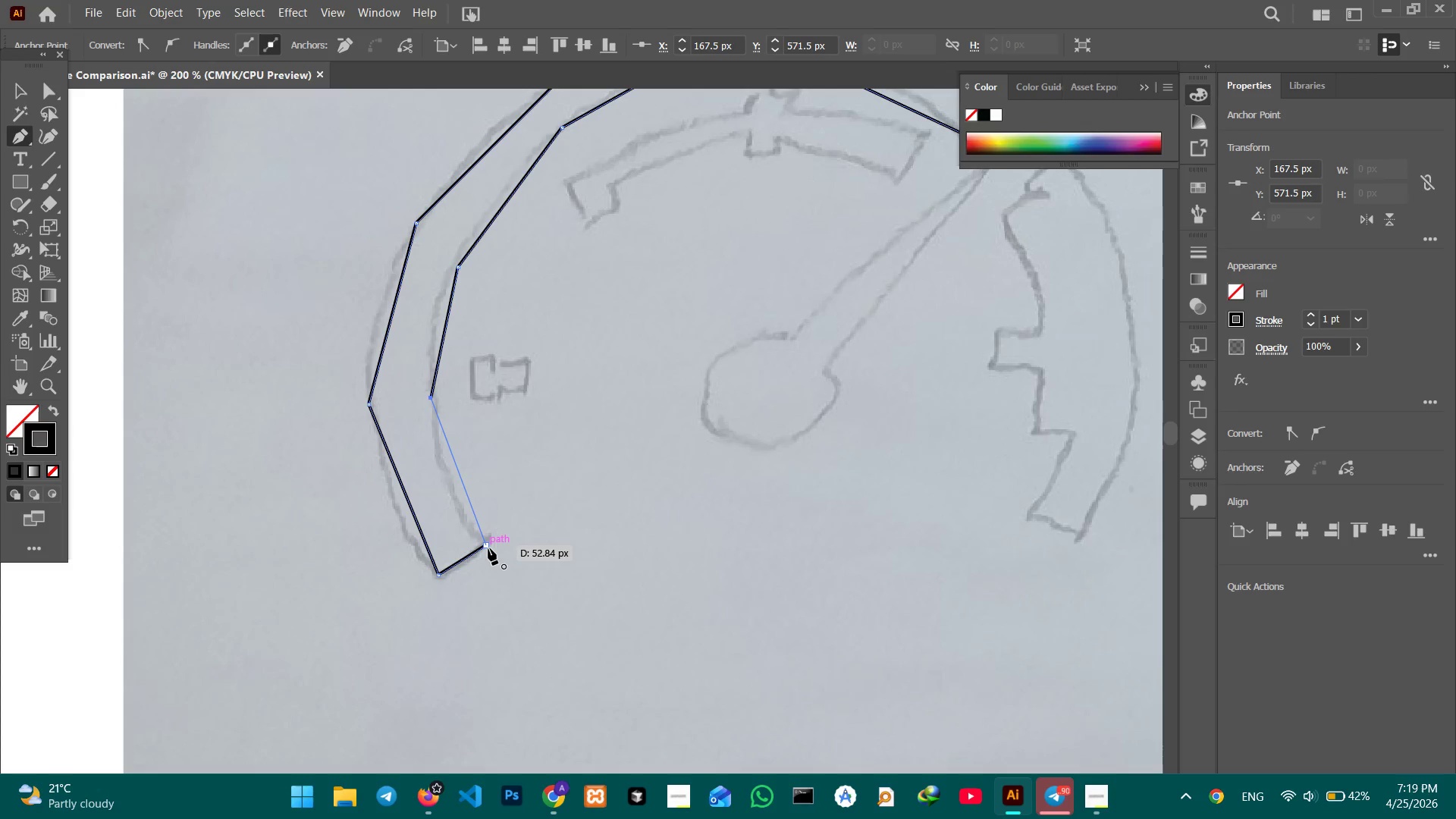 
left_click([488, 548])
 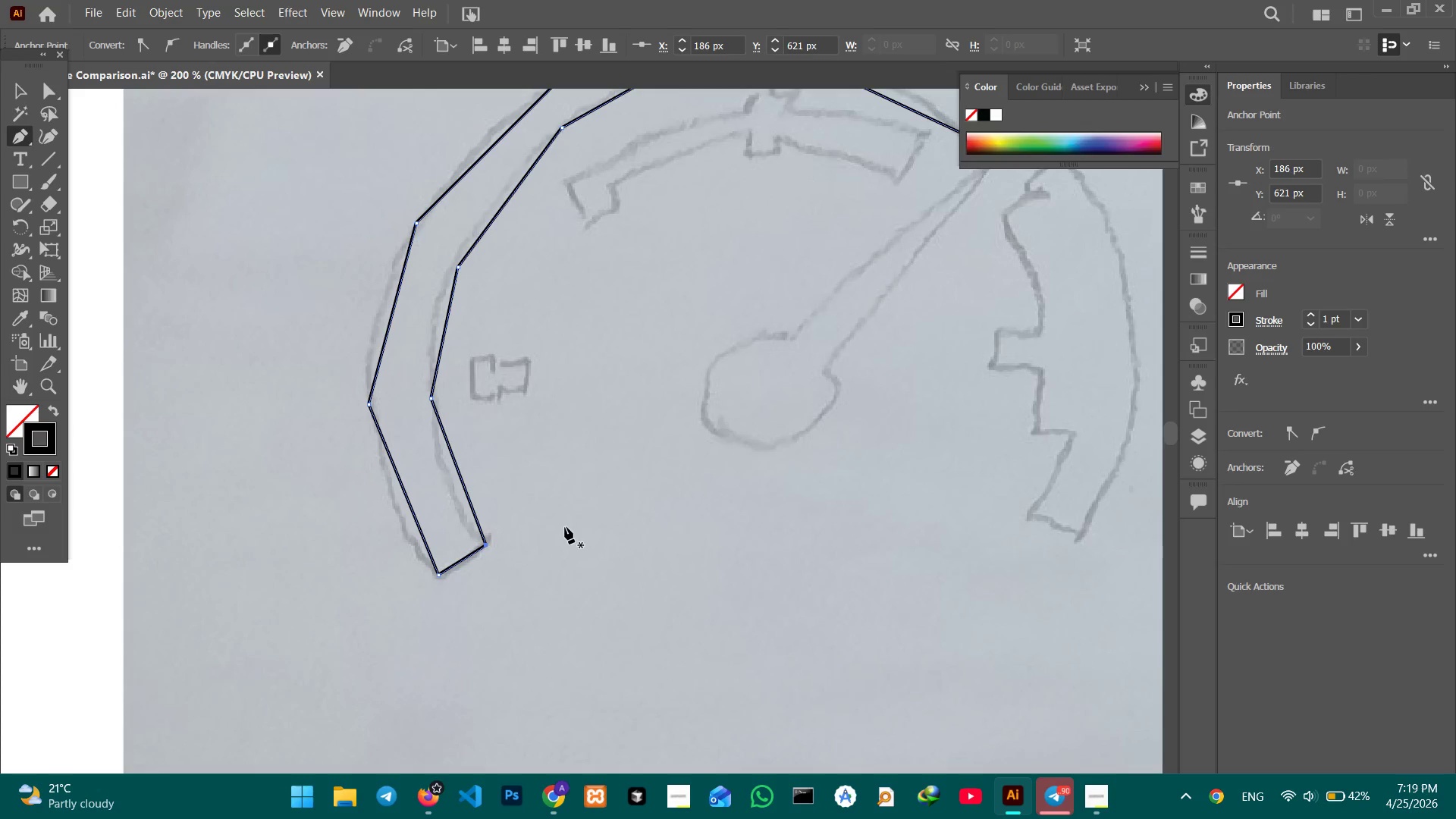 
hold_key(key=Space, duration=0.81)
 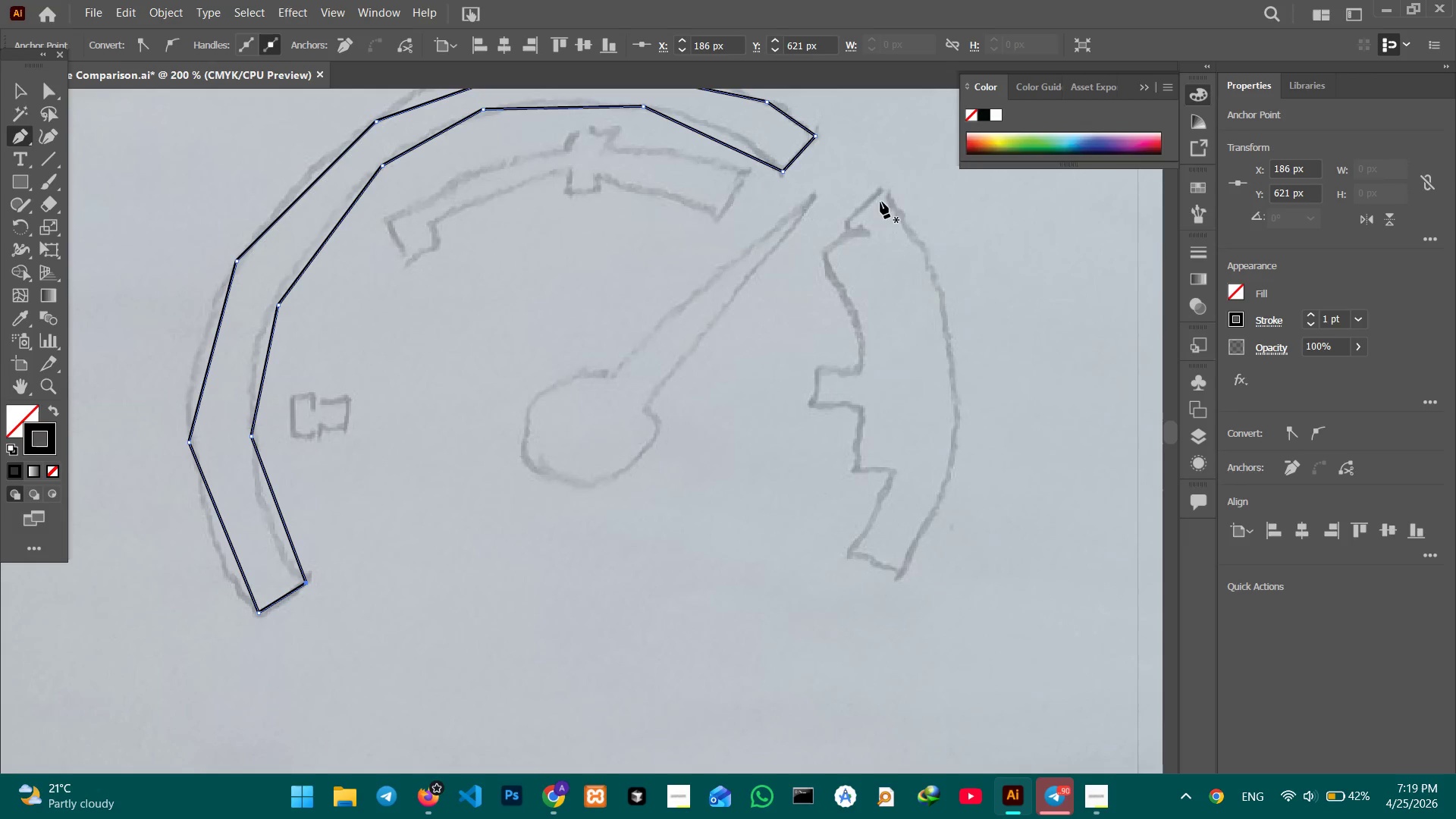 
left_click_drag(start_coordinate=[646, 513], to_coordinate=[466, 552])
 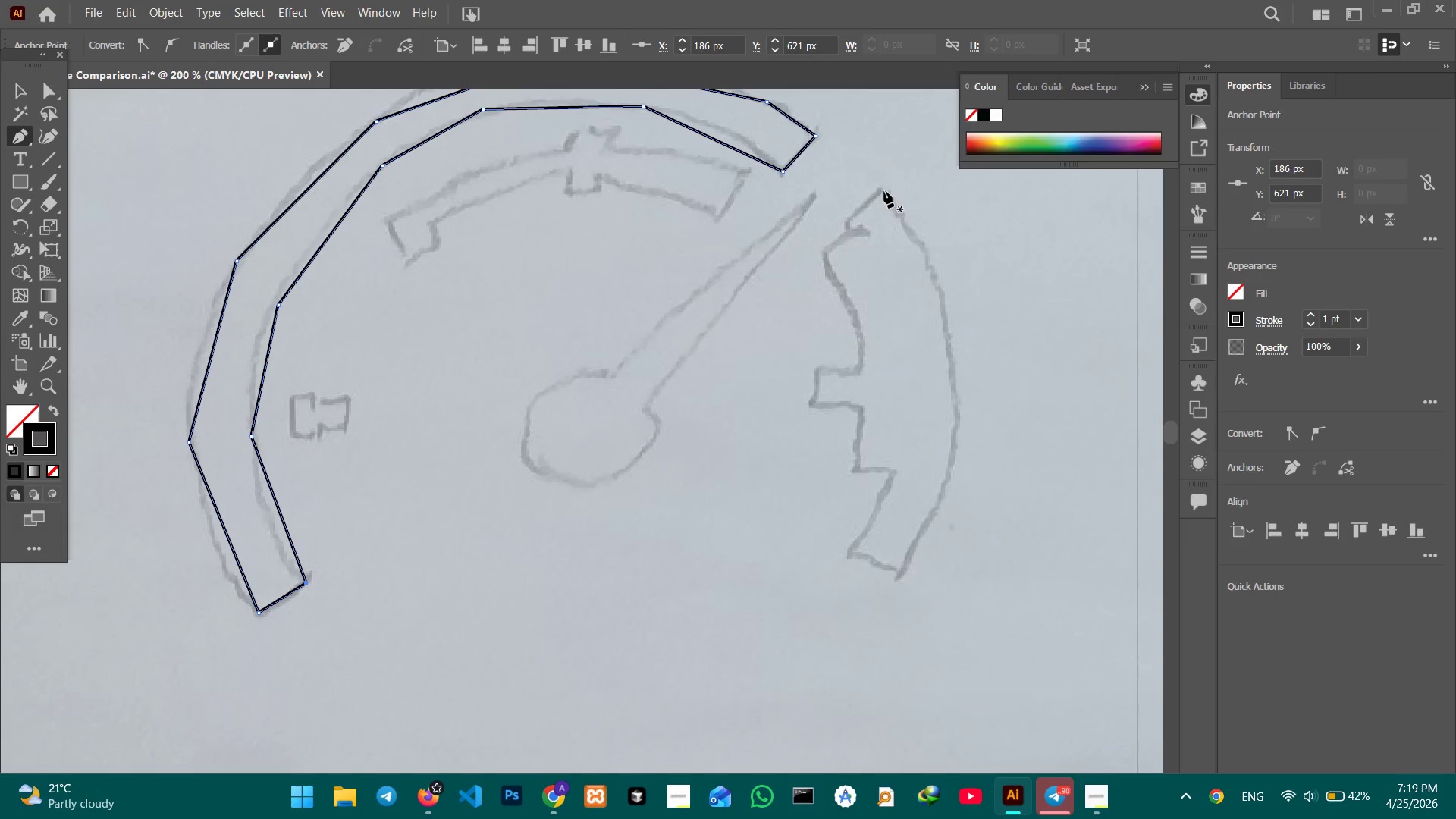 
left_click([884, 191])
 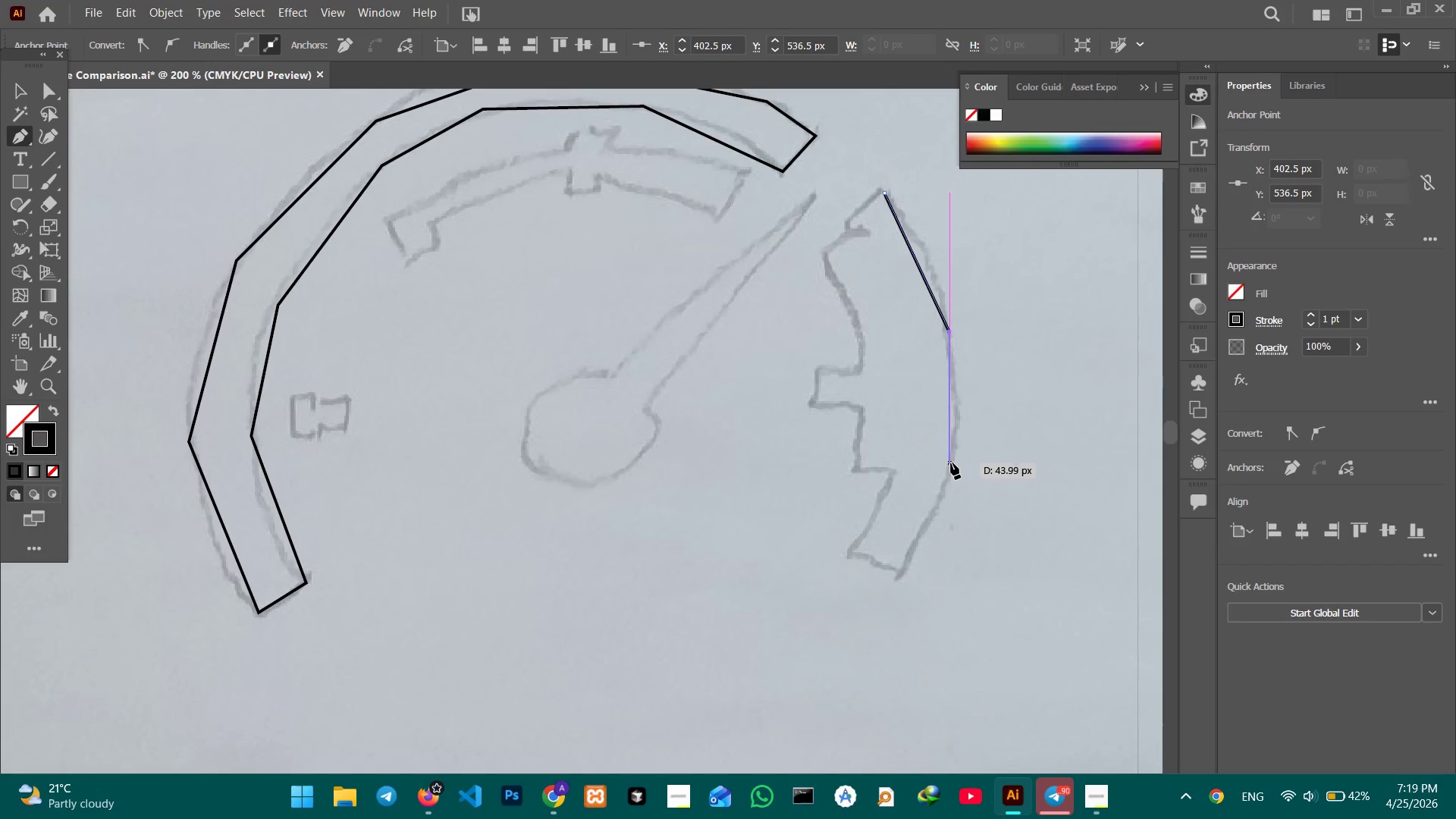 
left_click([952, 462])
 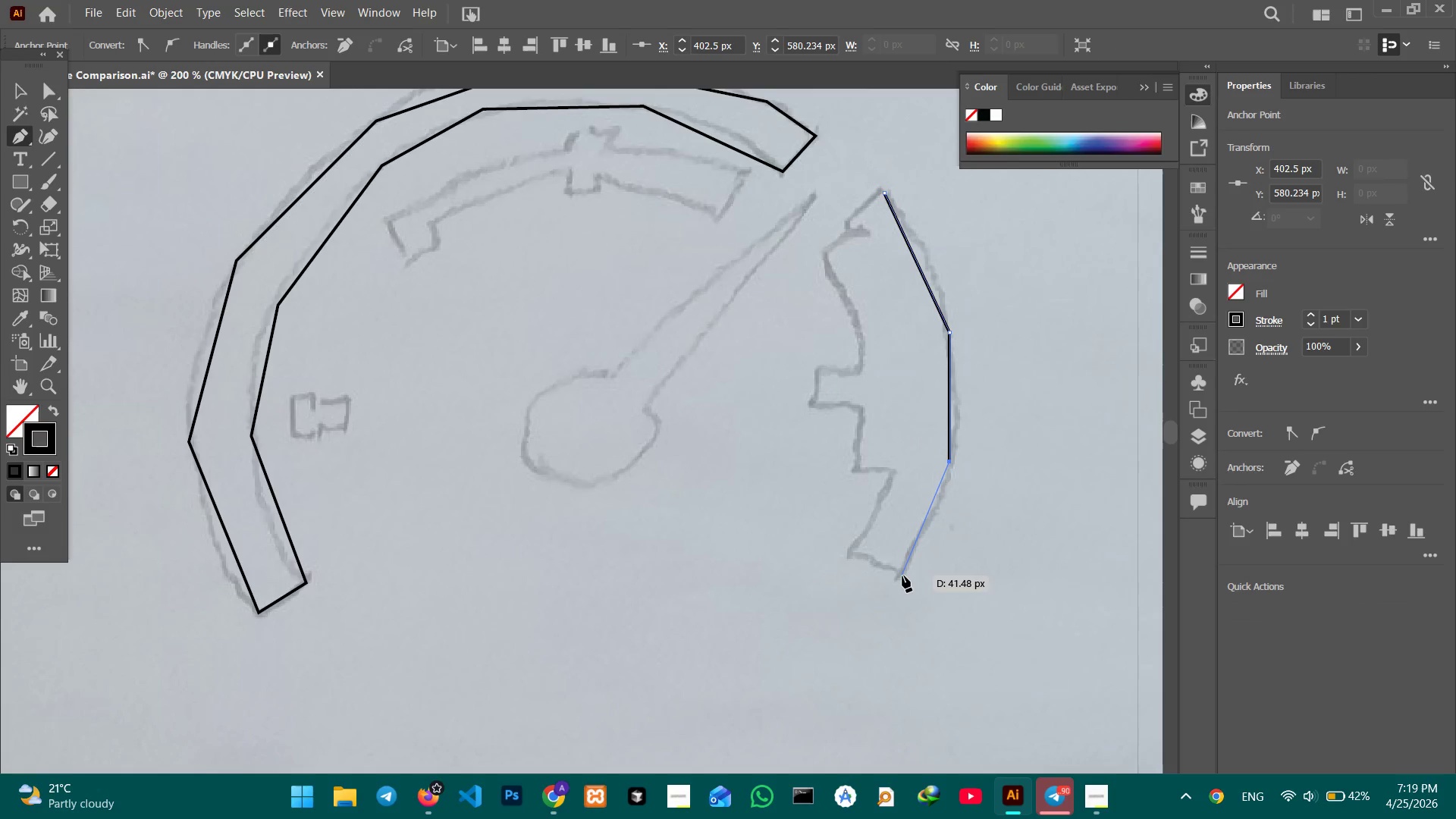 
left_click([902, 576])
 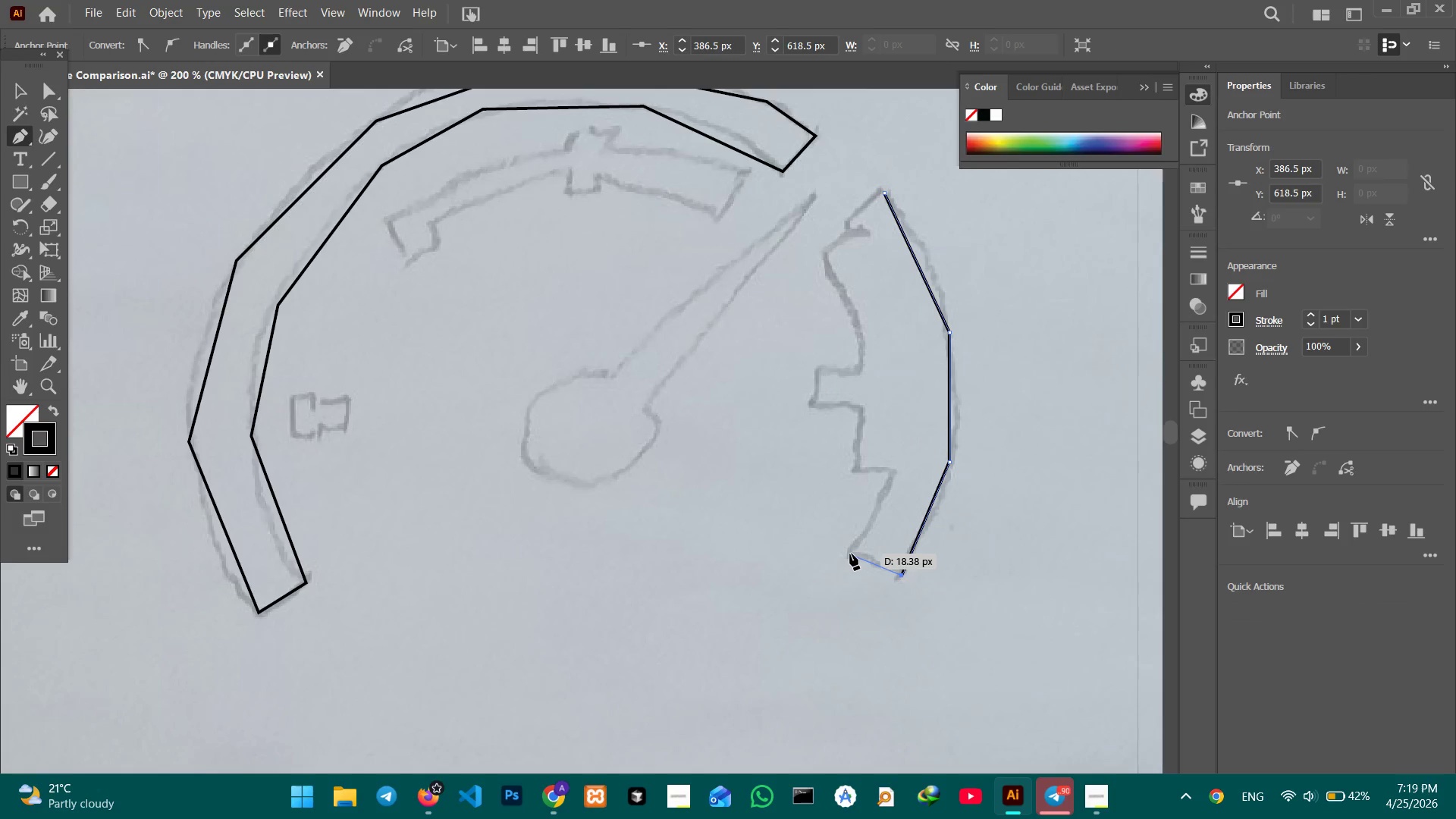 
left_click([850, 554])
 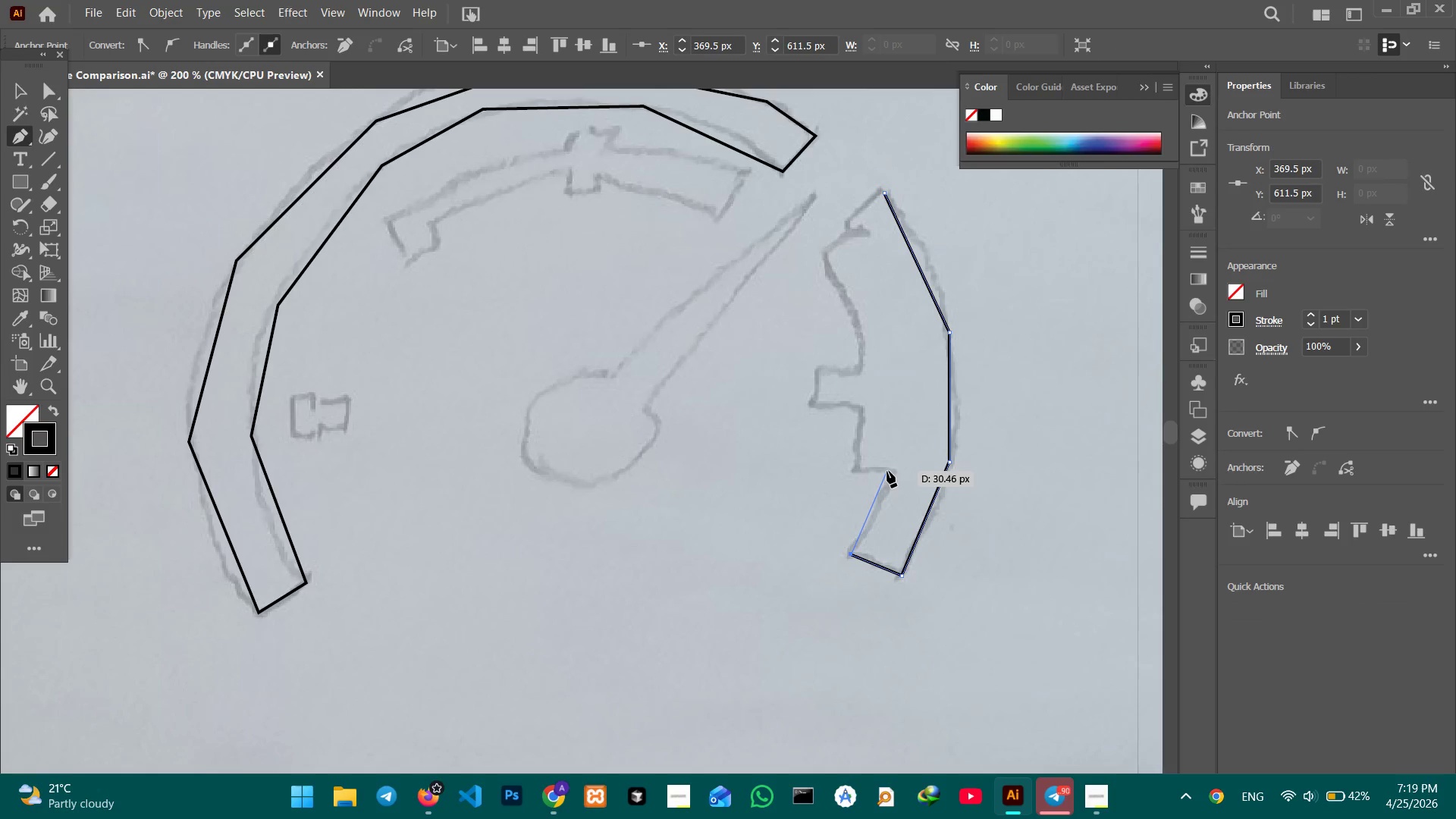 
left_click([887, 471])
 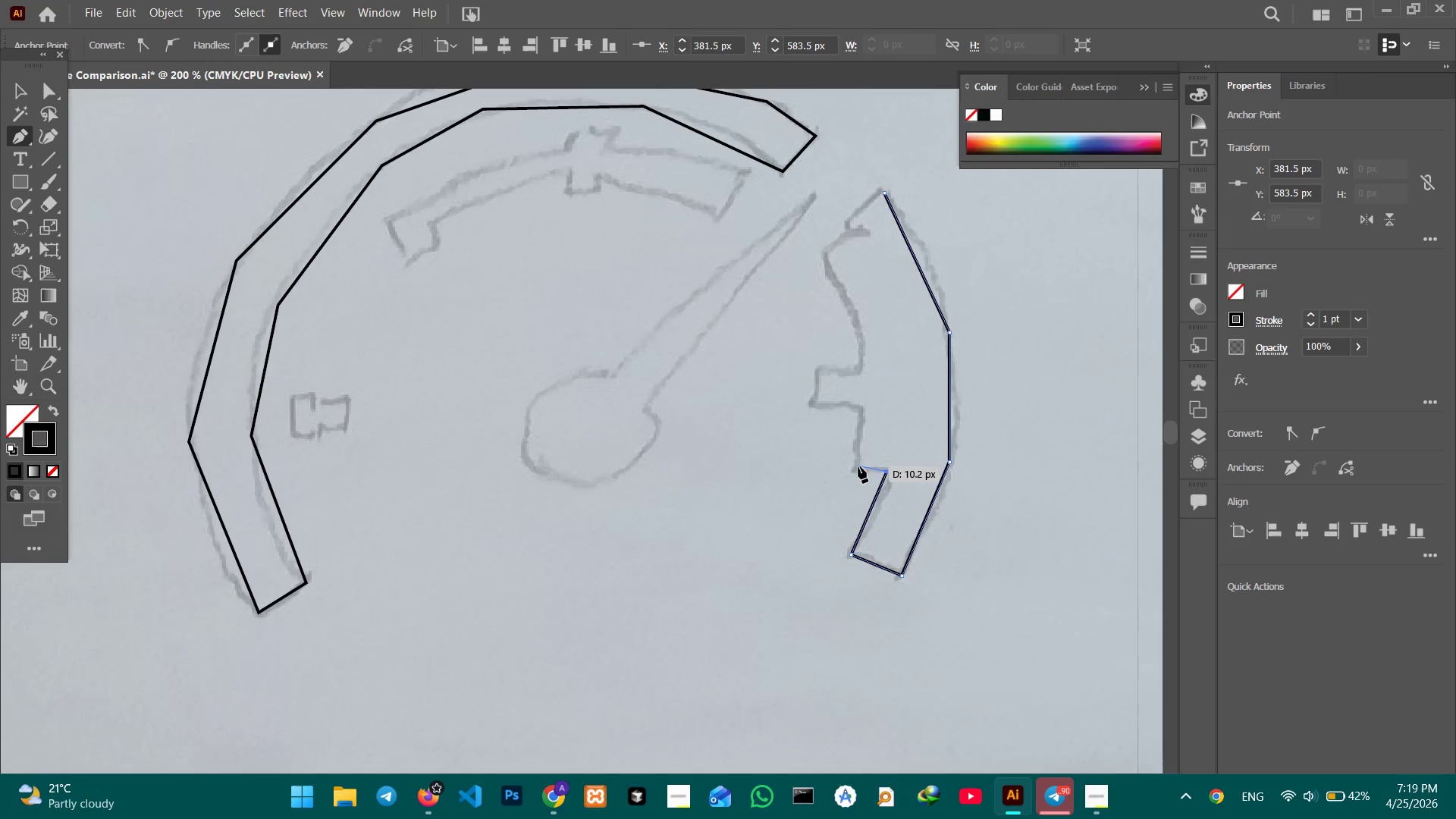 
left_click([858, 466])
 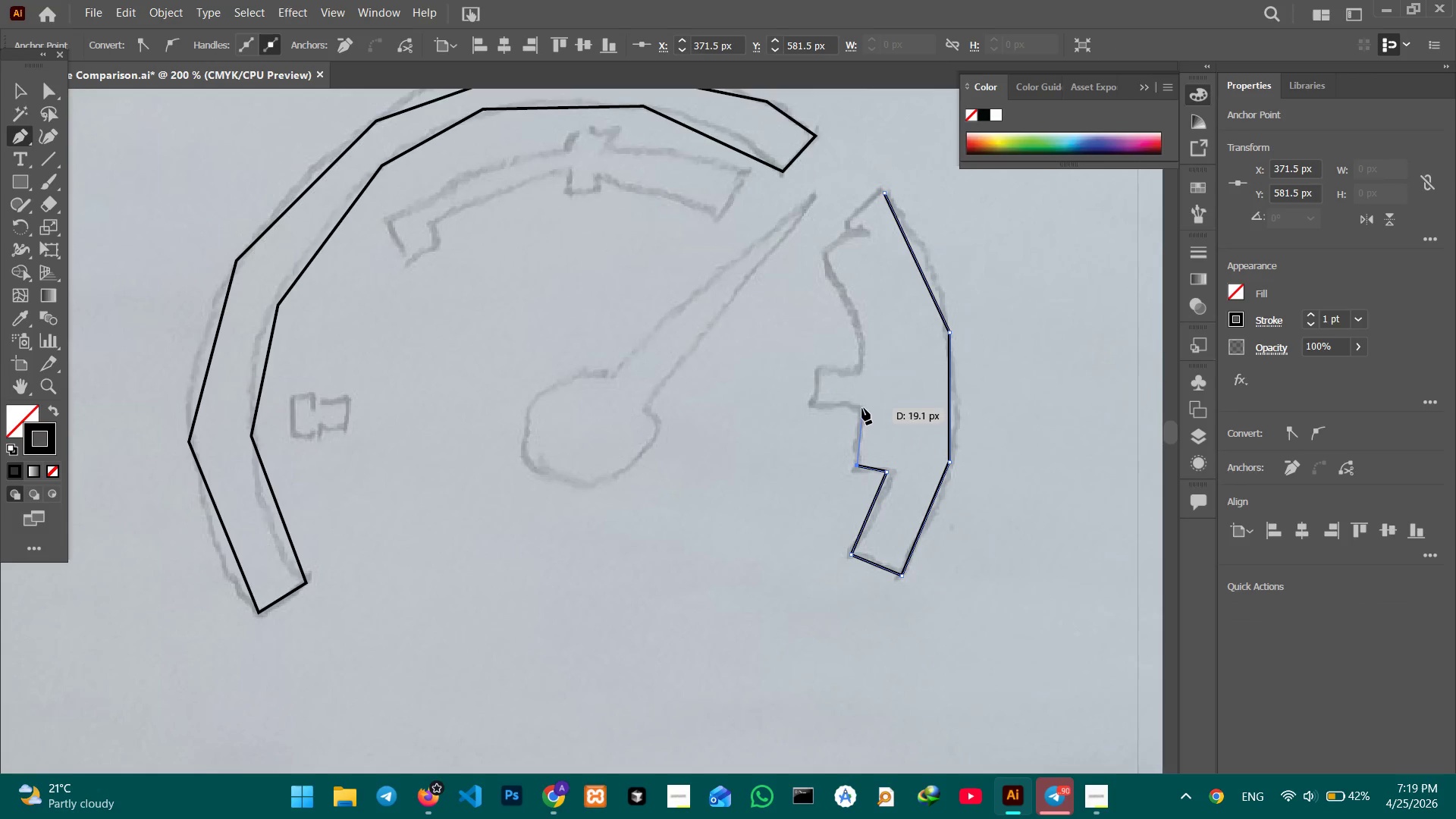 
left_click([862, 409])
 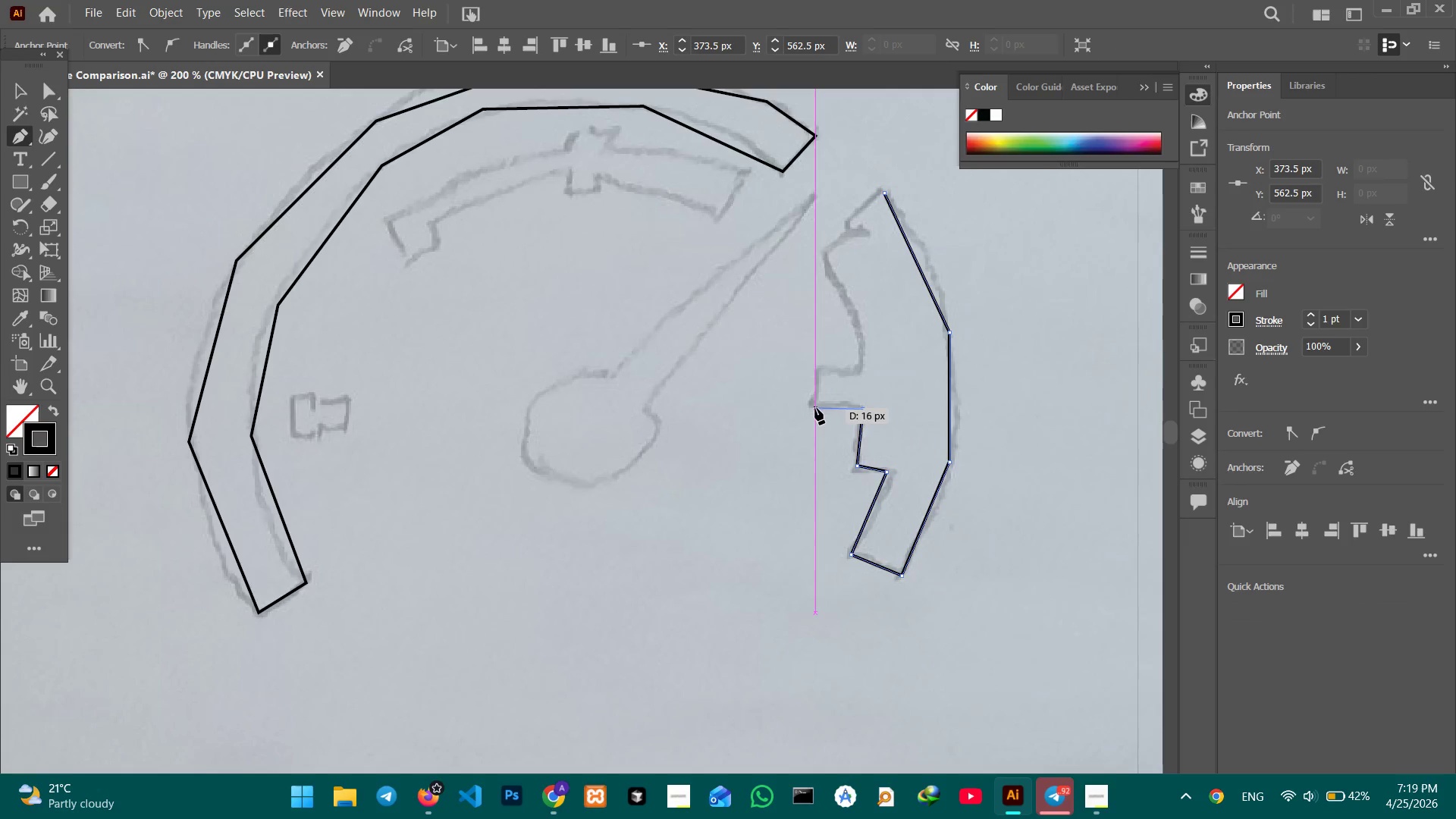 
left_click([815, 408])
 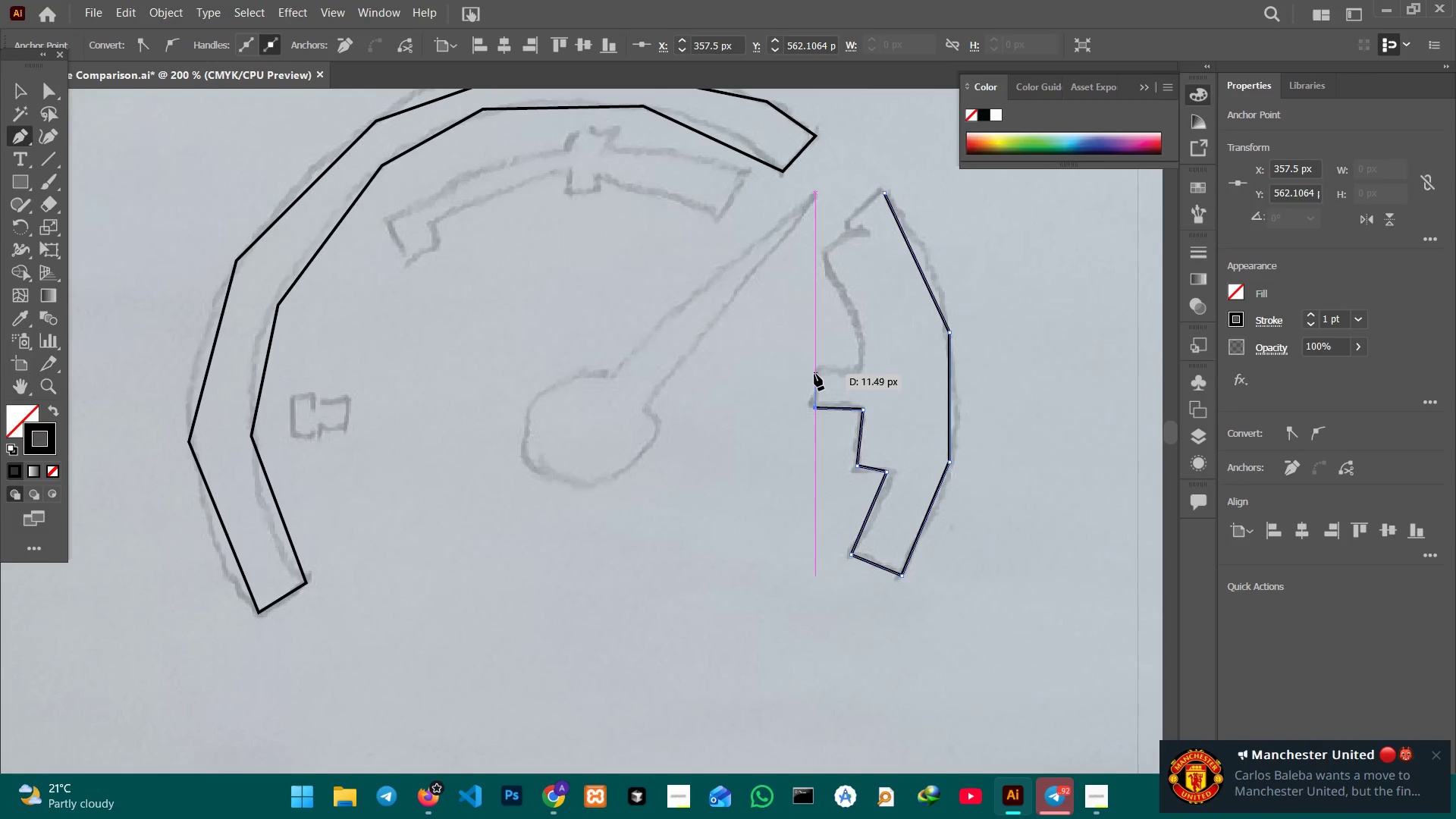 
left_click([814, 372])
 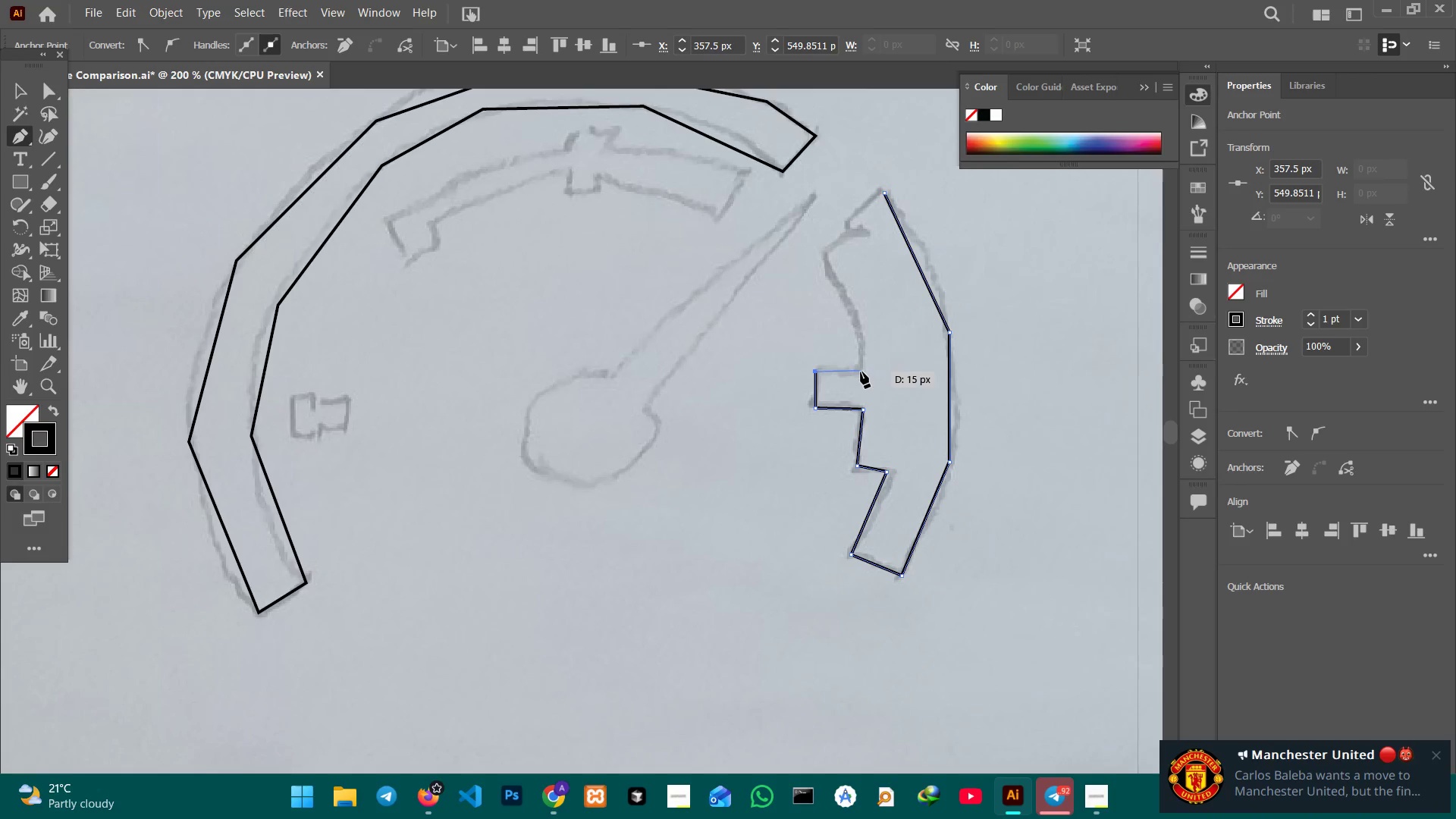 
left_click([861, 372])
 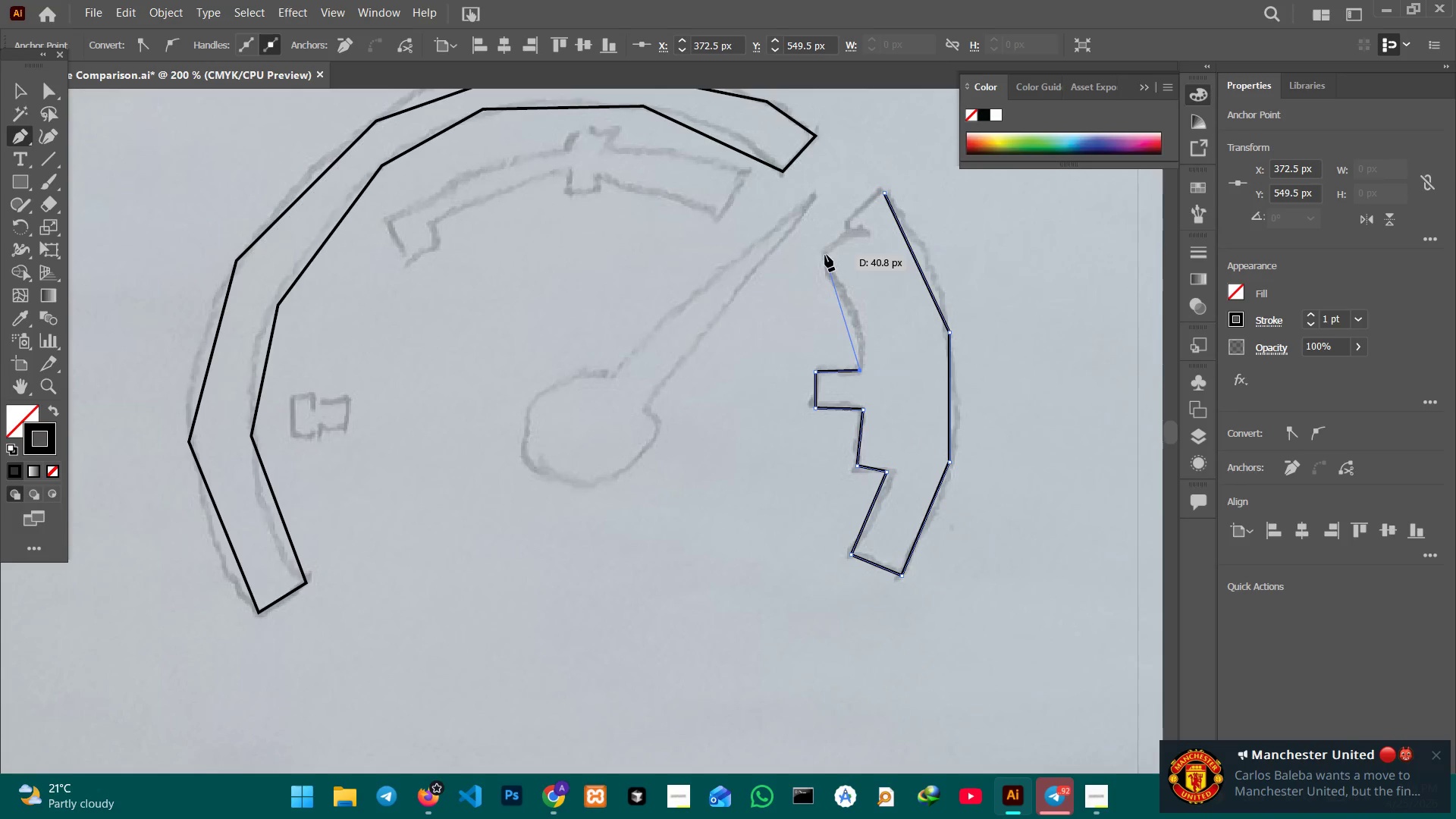 
left_click([849, 306])
 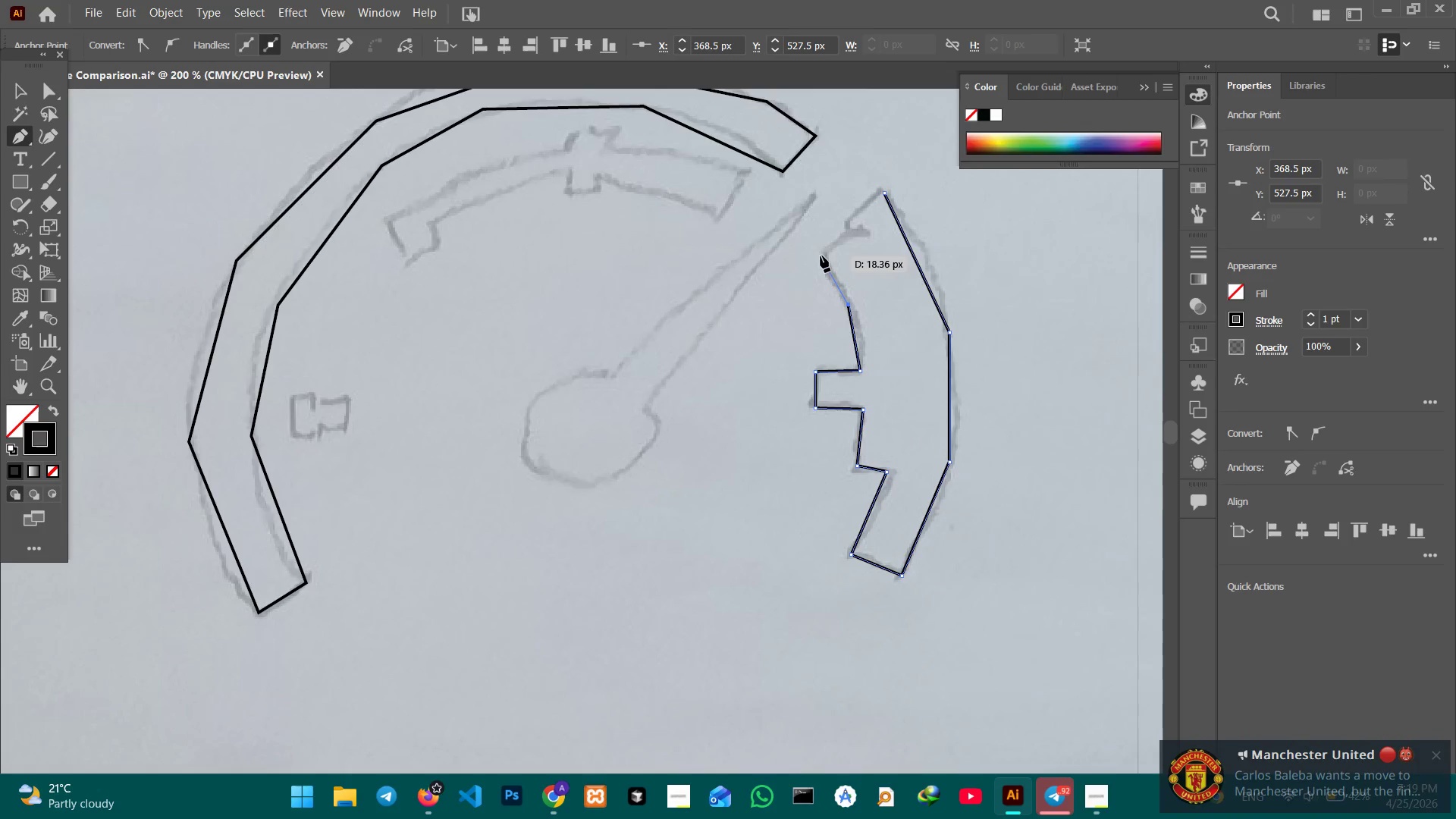 
left_click([821, 255])
 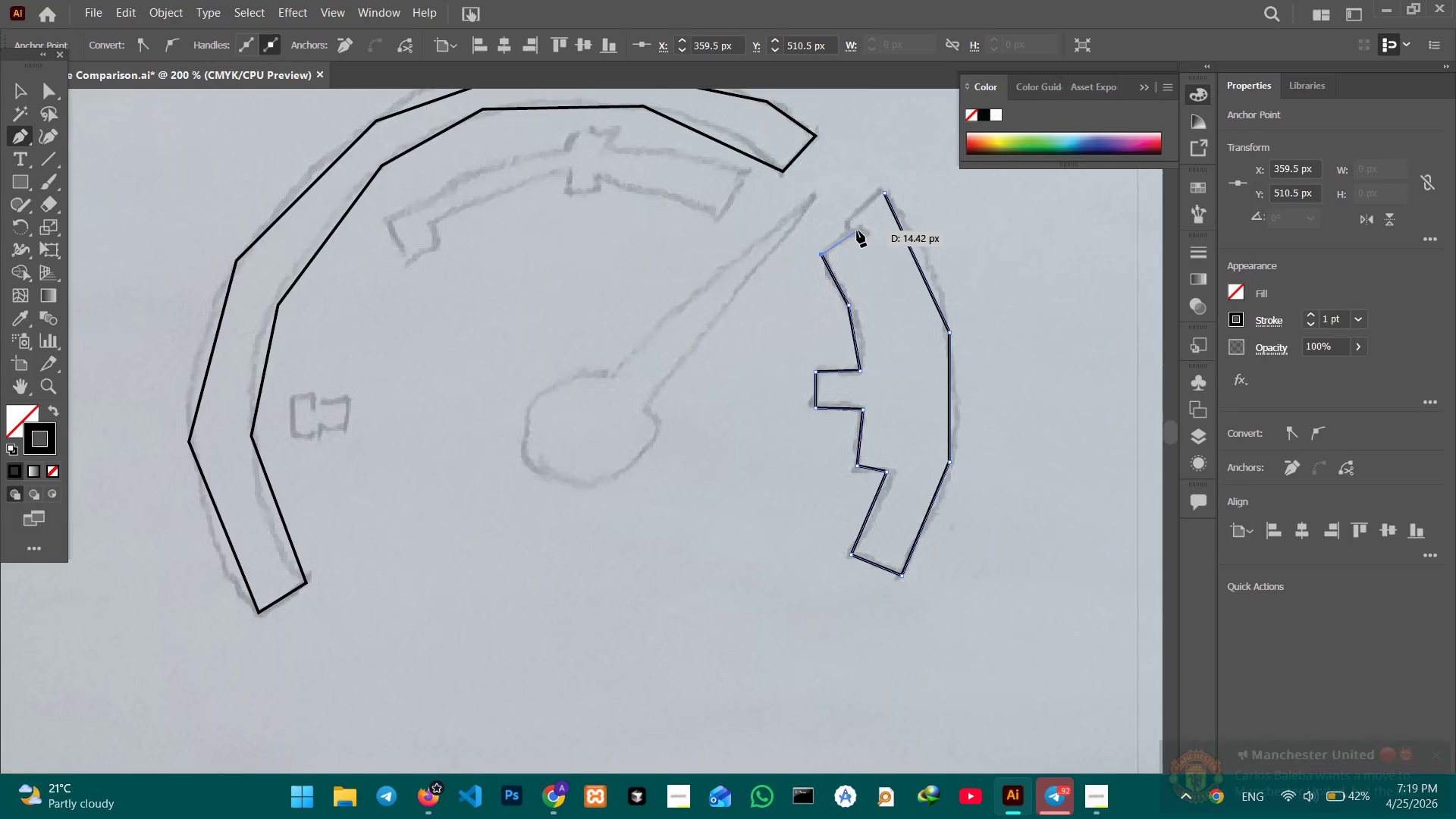 
left_click([856, 231])
 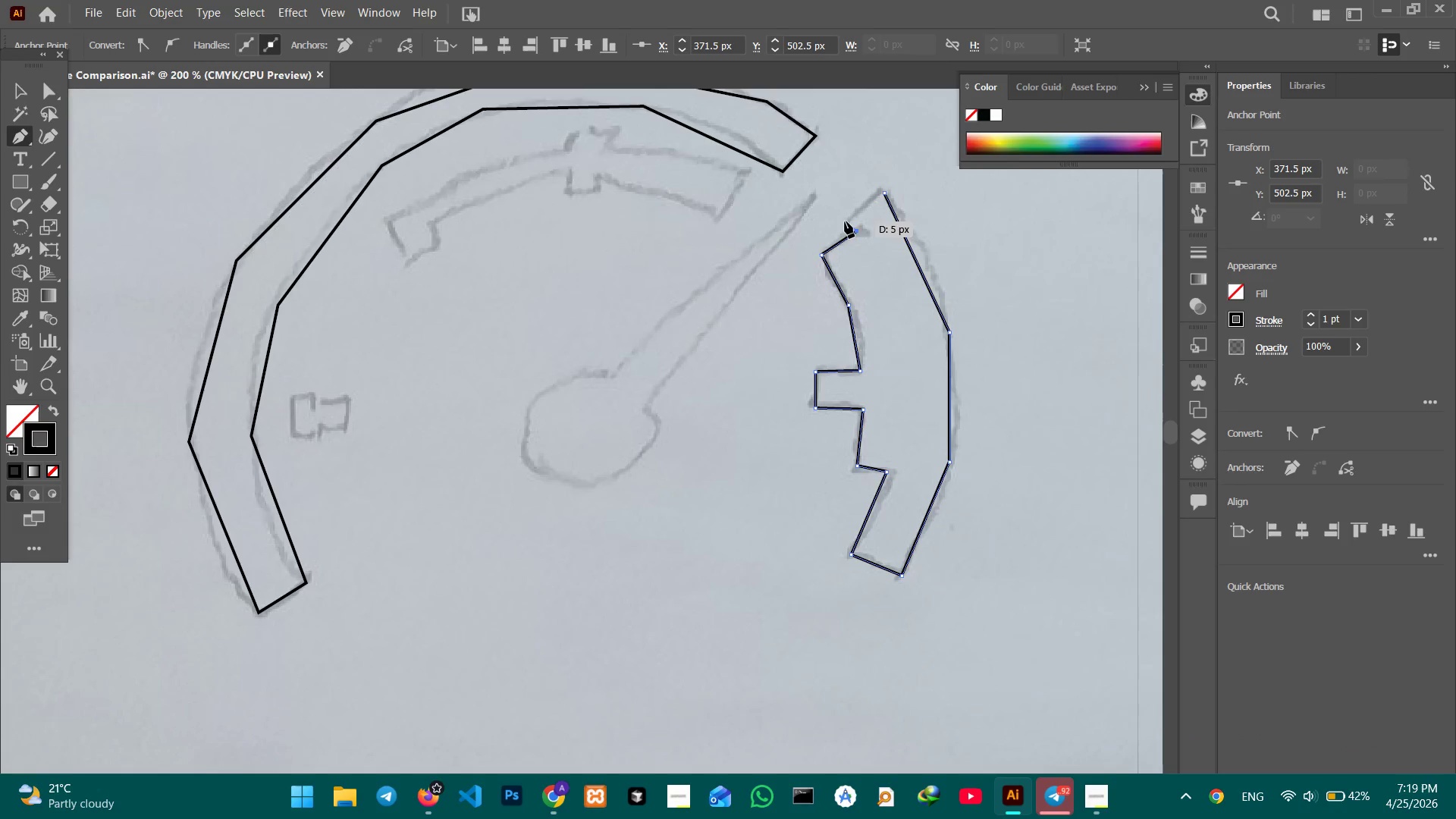 
left_click([845, 221])
 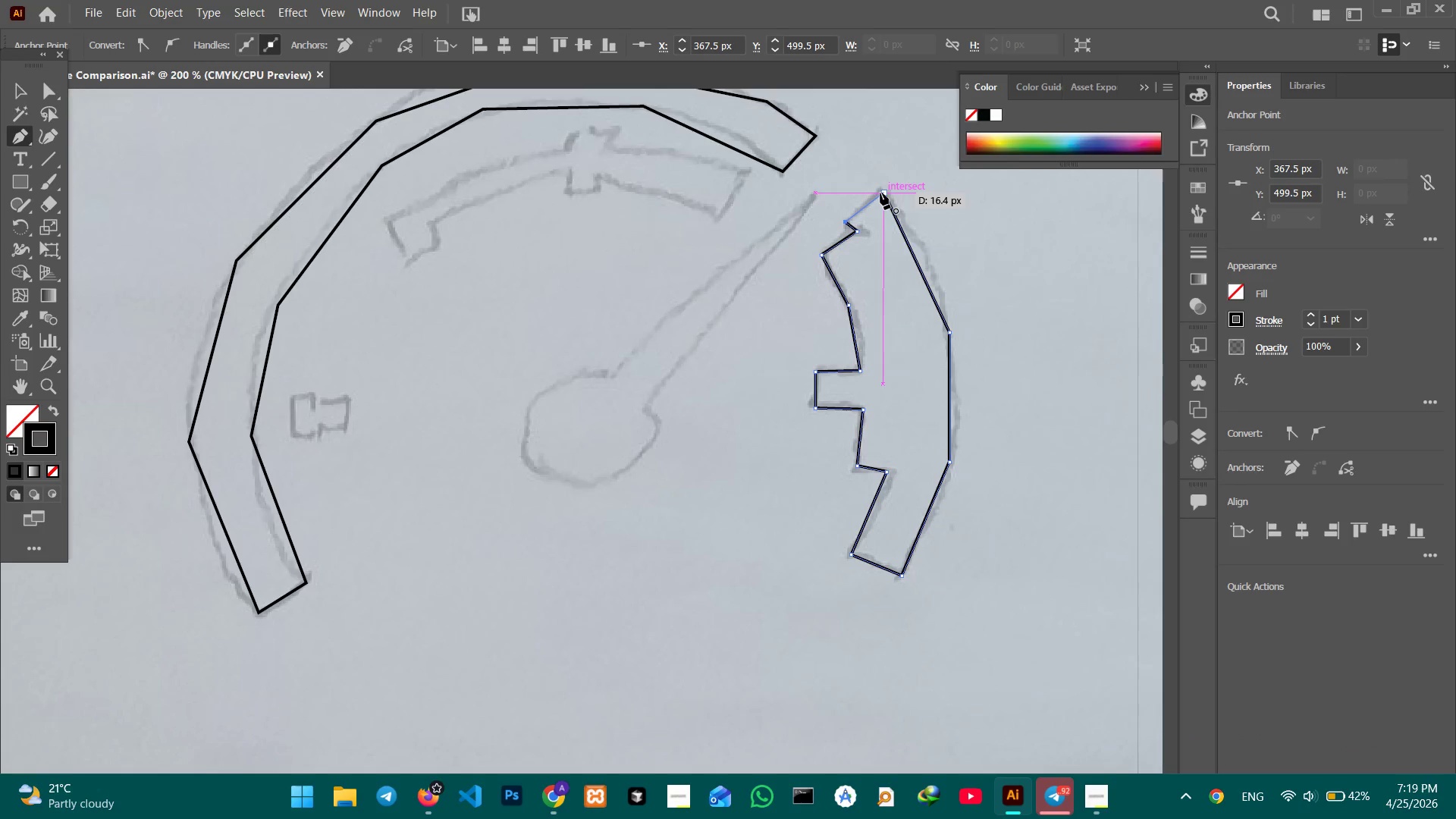 
left_click([880, 193])
 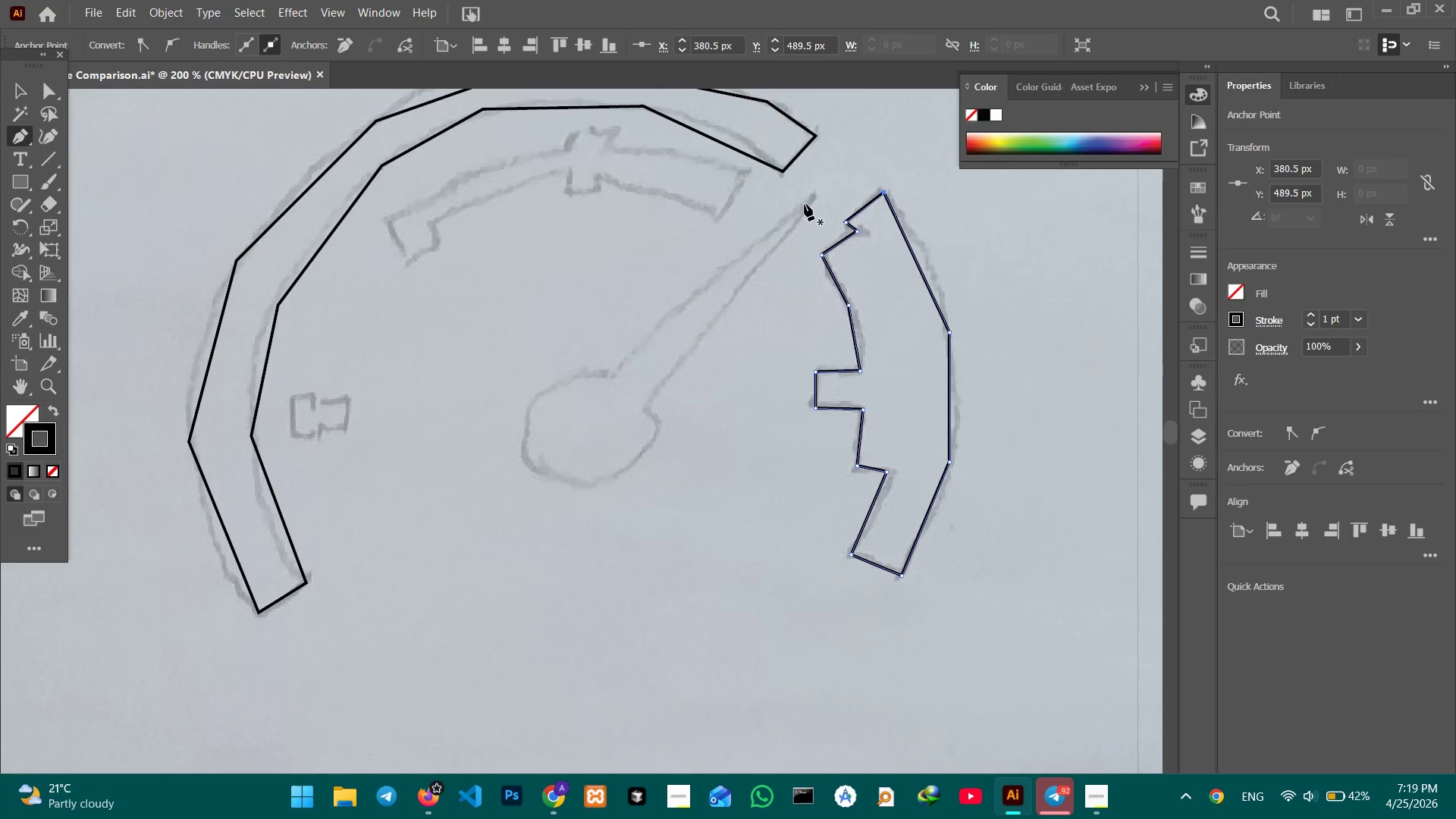 
left_click([811, 197])
 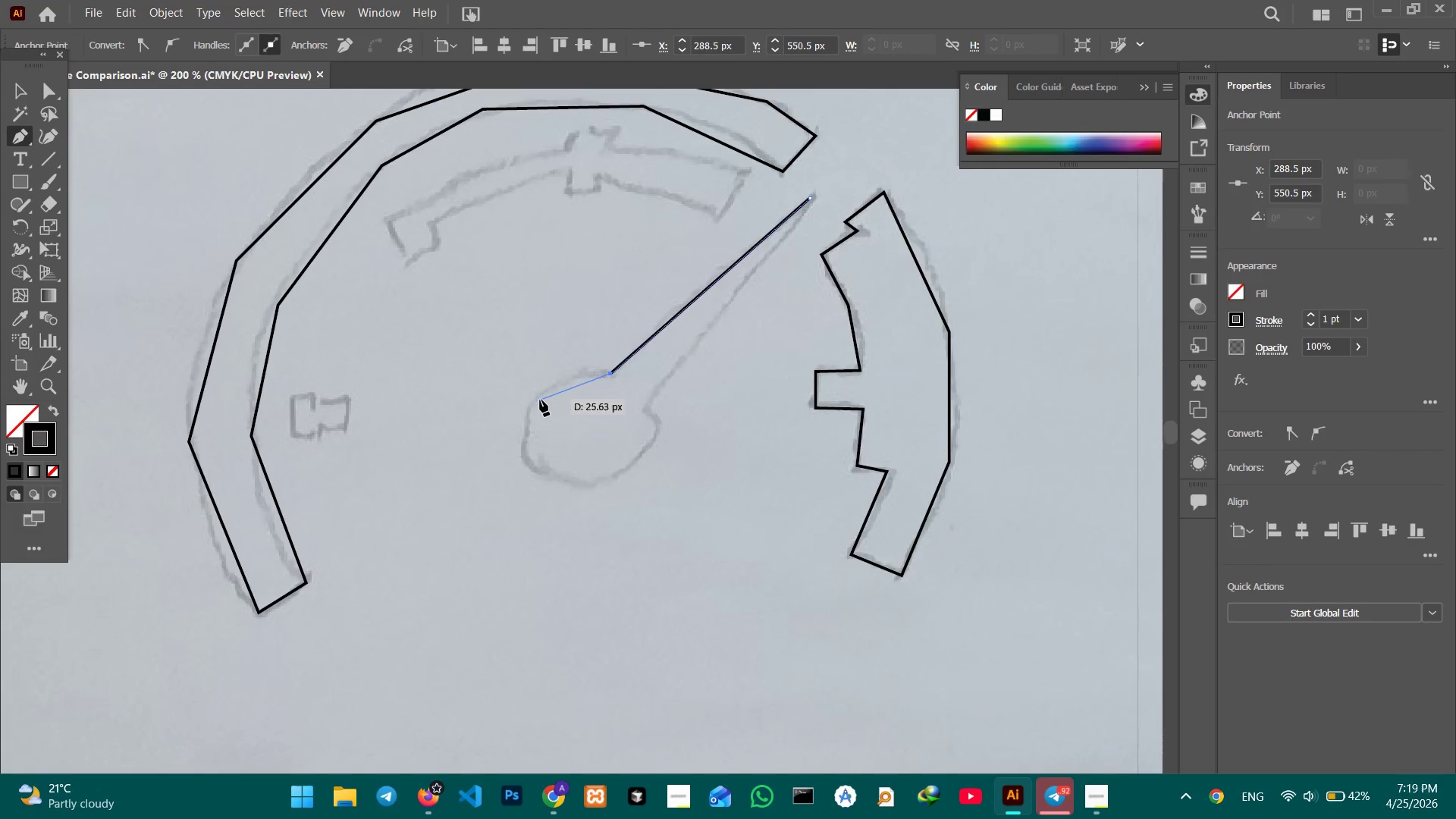 
left_click([532, 403])
 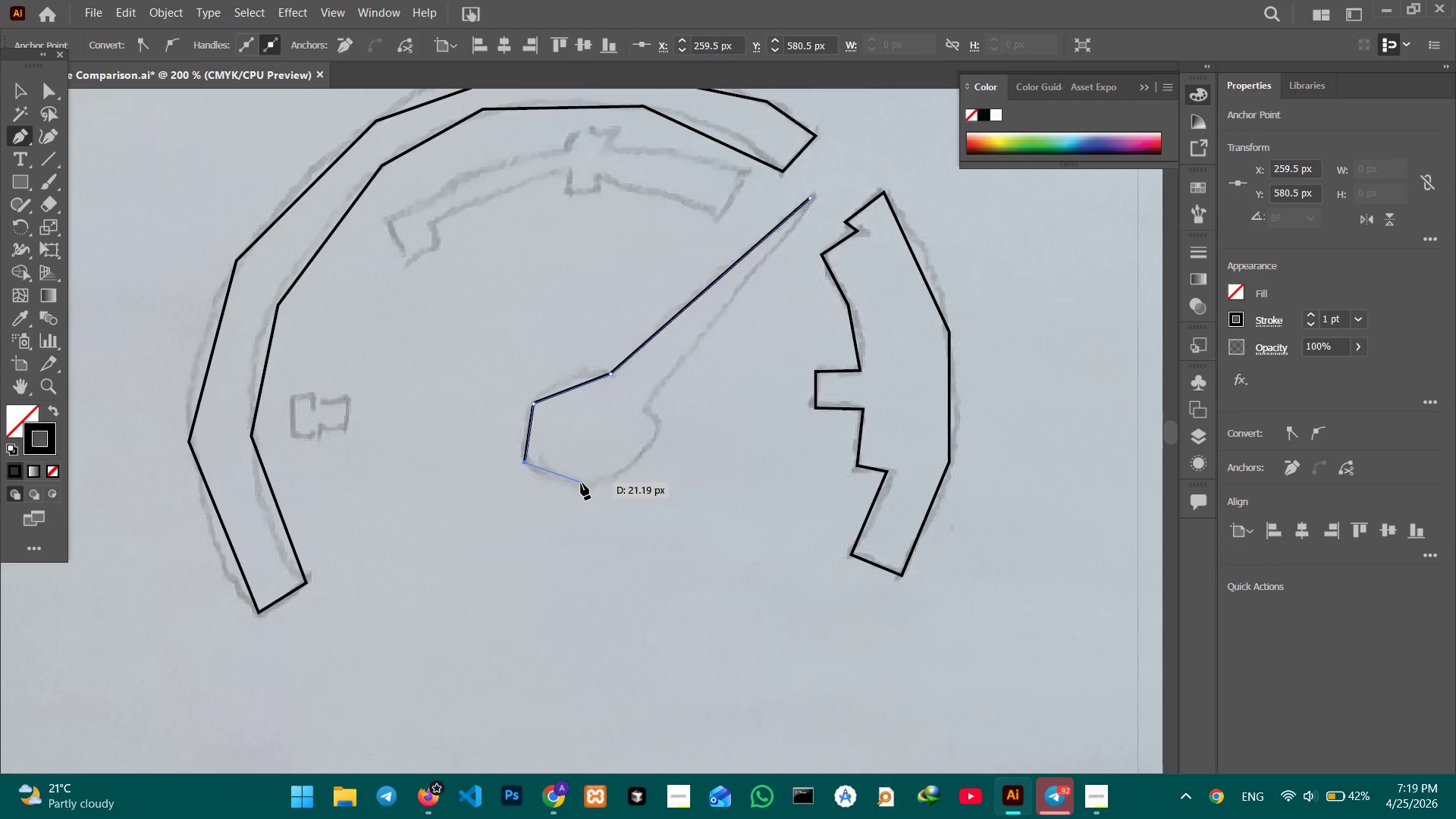 
left_click([579, 485])
 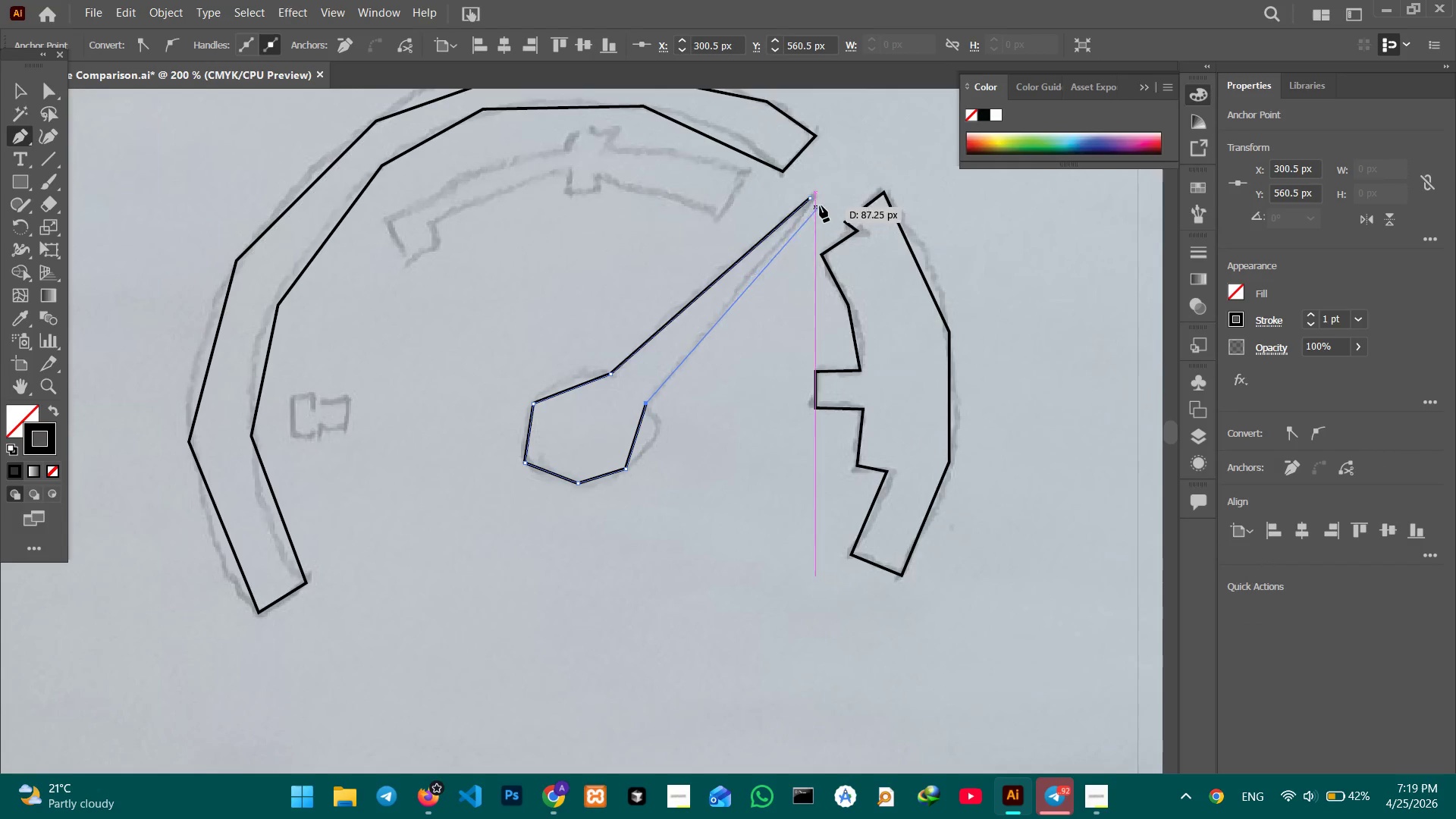 
left_click([808, 198])
 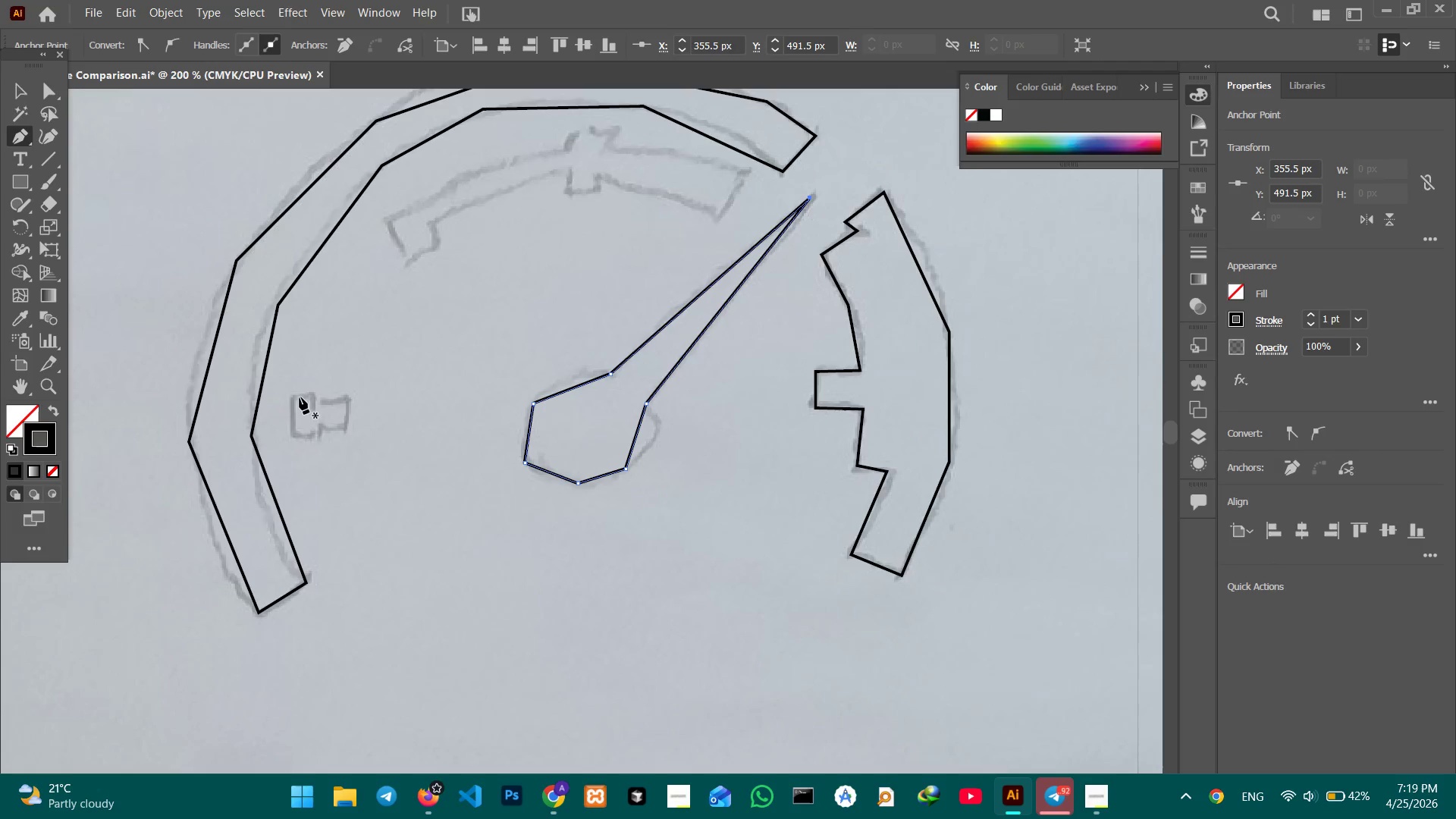 
left_click([293, 397])
 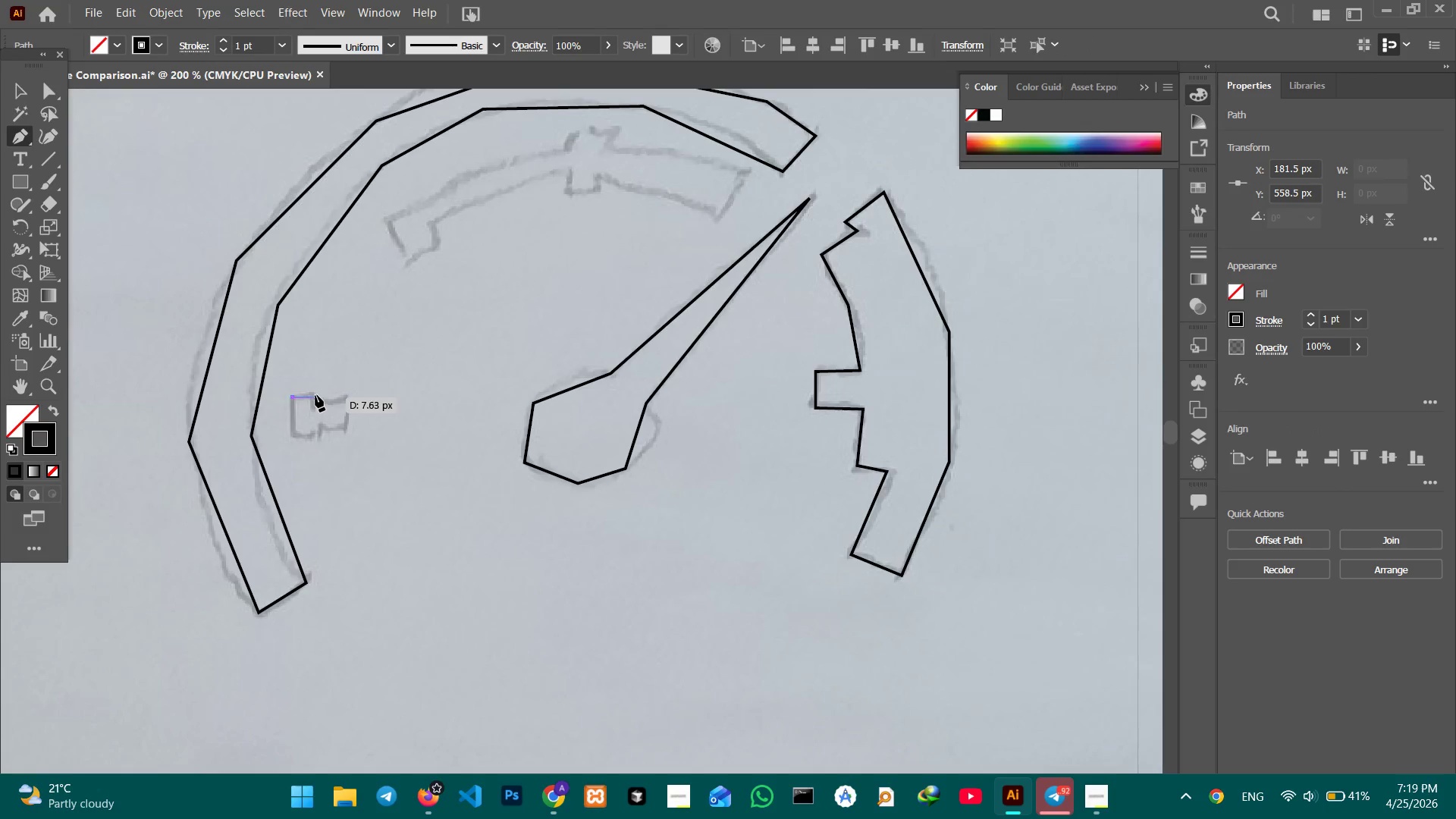 
left_click([315, 395])
 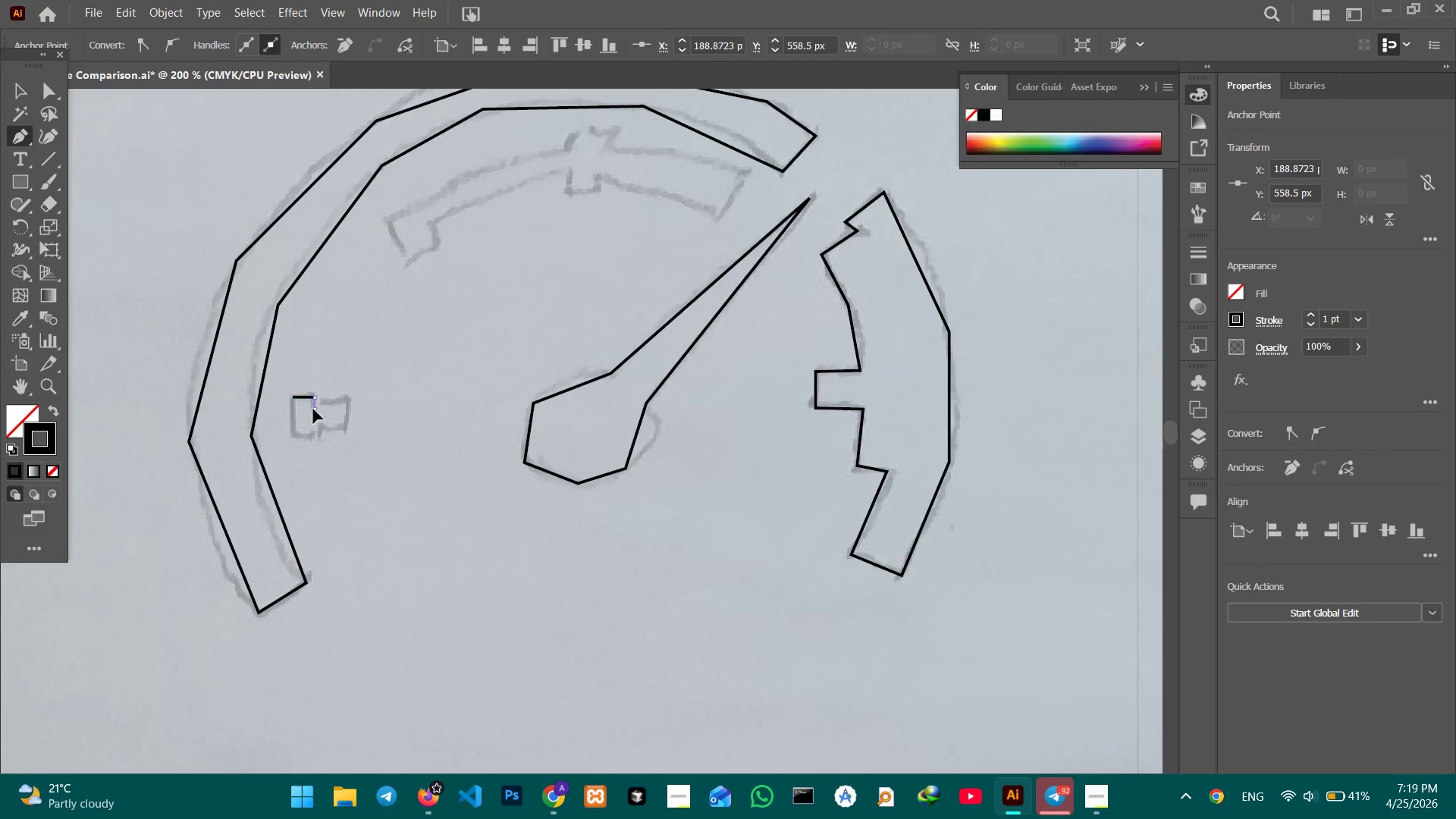 
double_click([313, 409])
 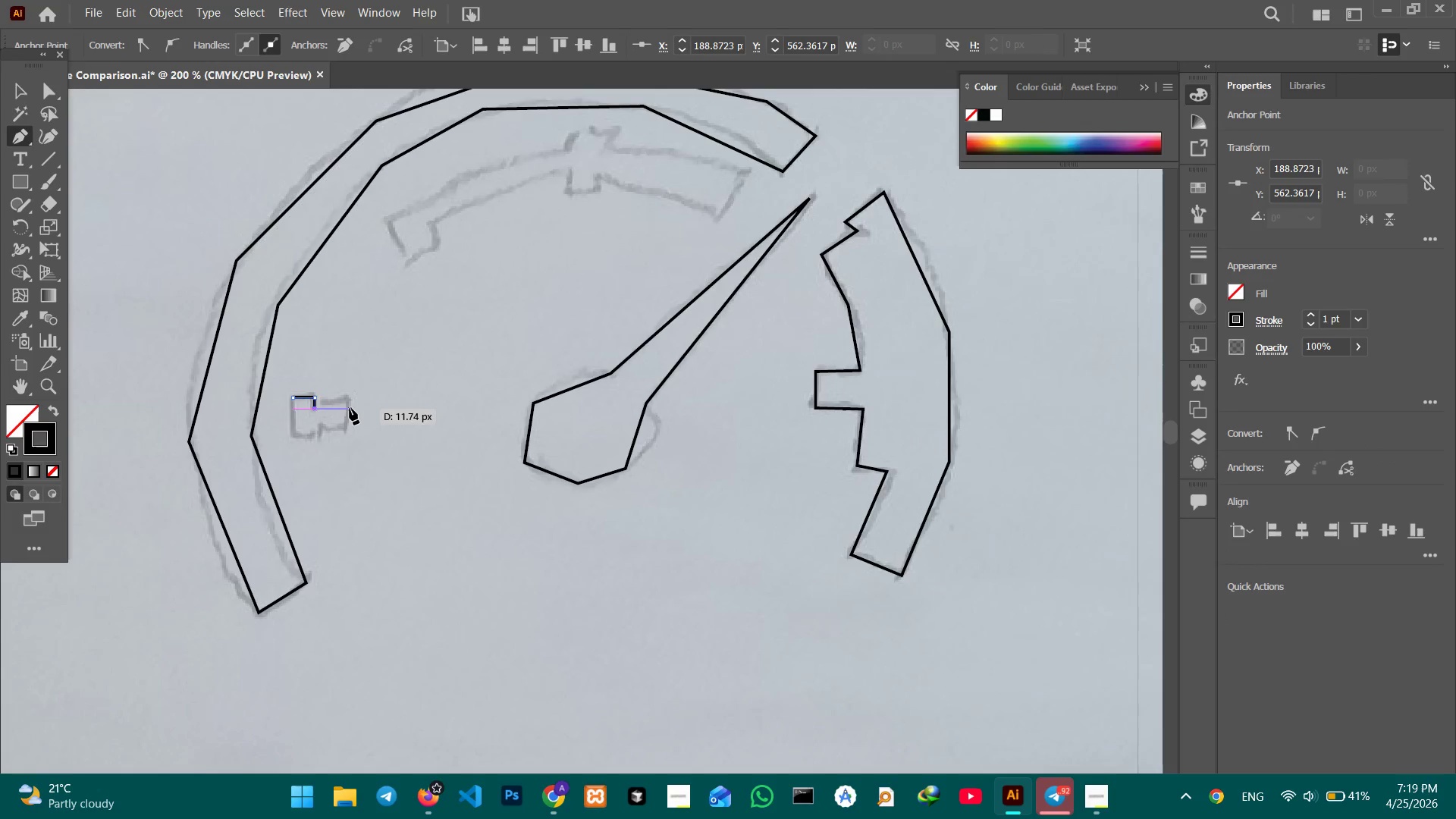 
left_click([350, 408])
 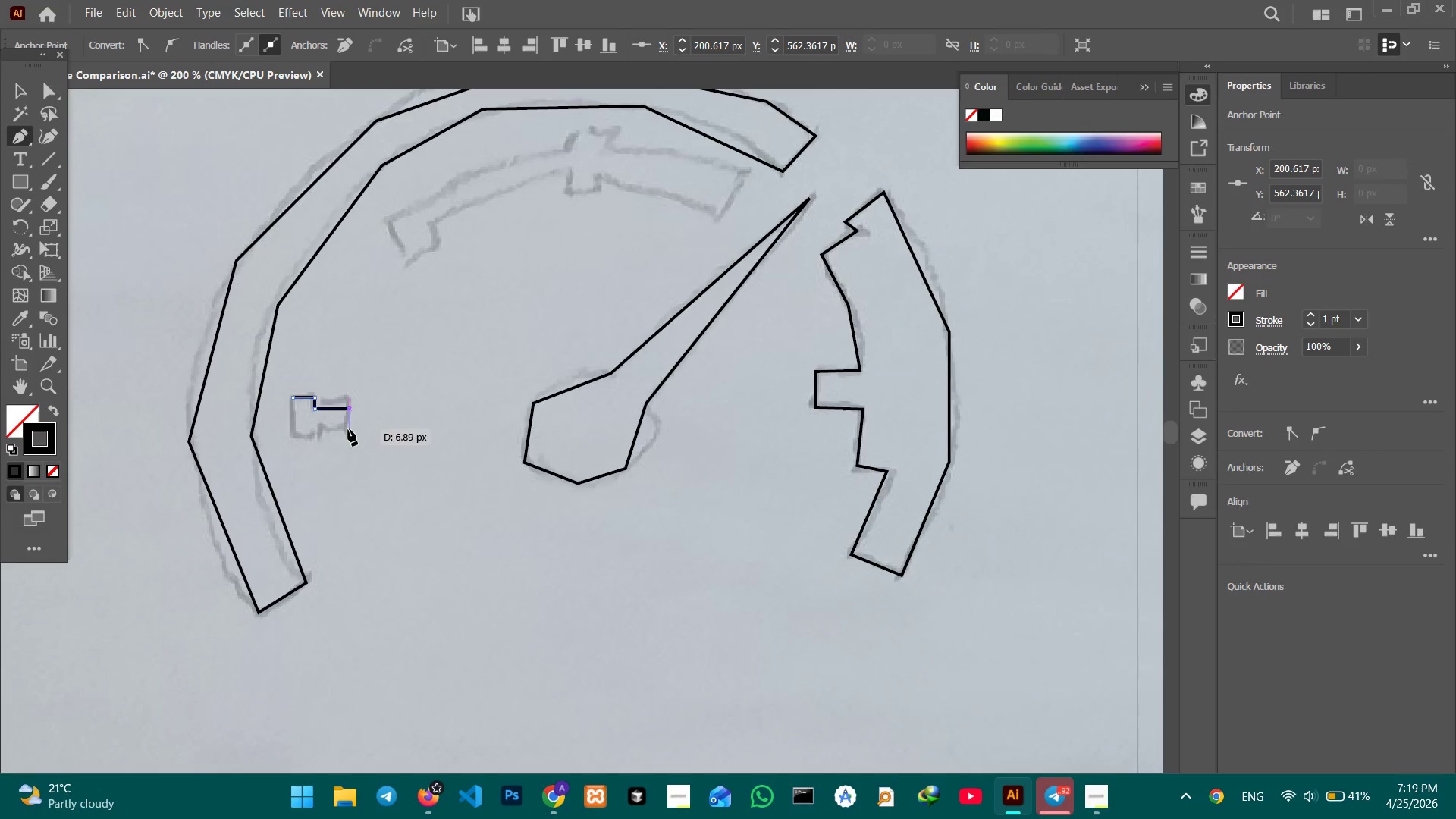 
double_click([348, 429])
 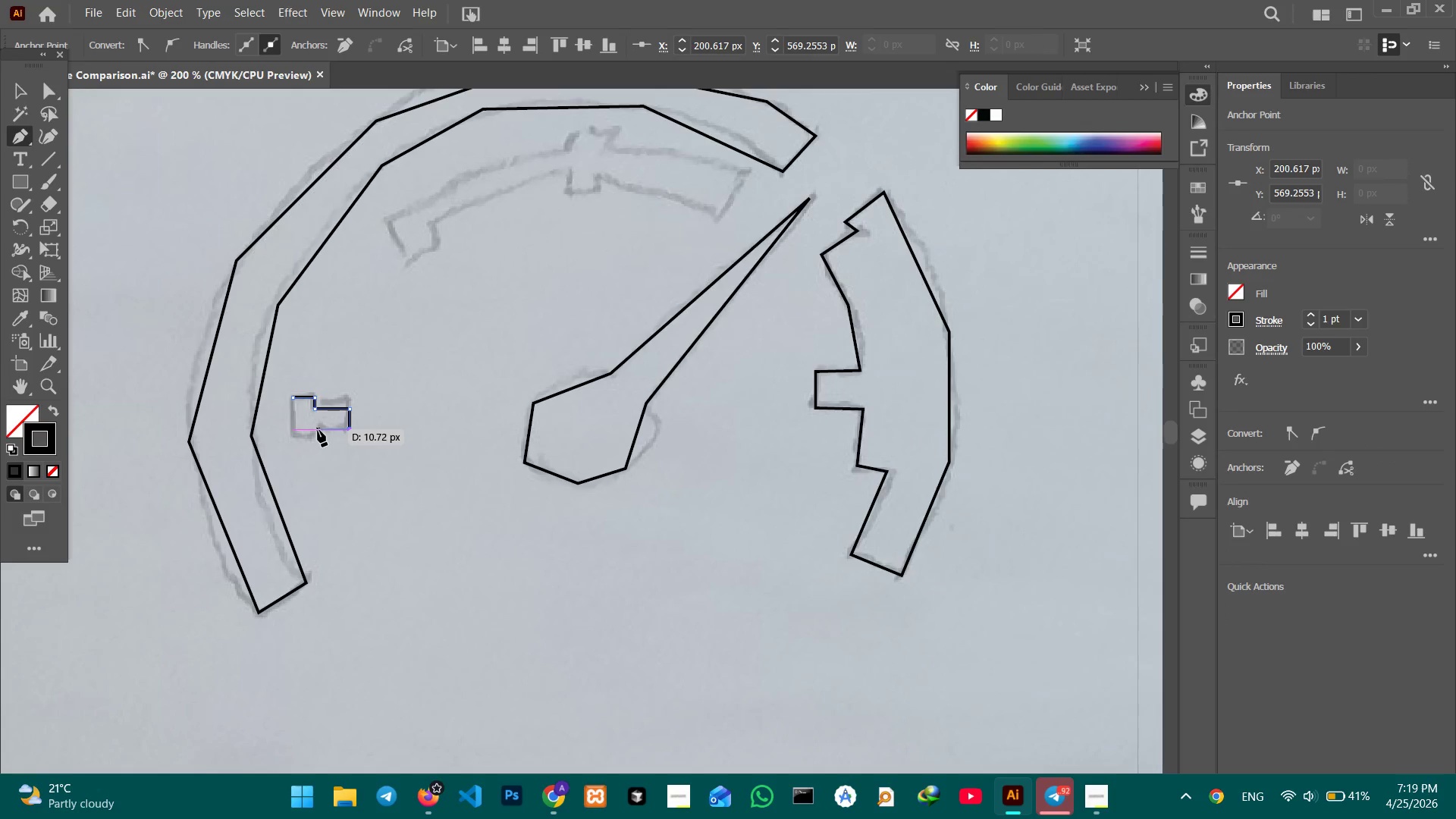 
left_click([318, 430])
 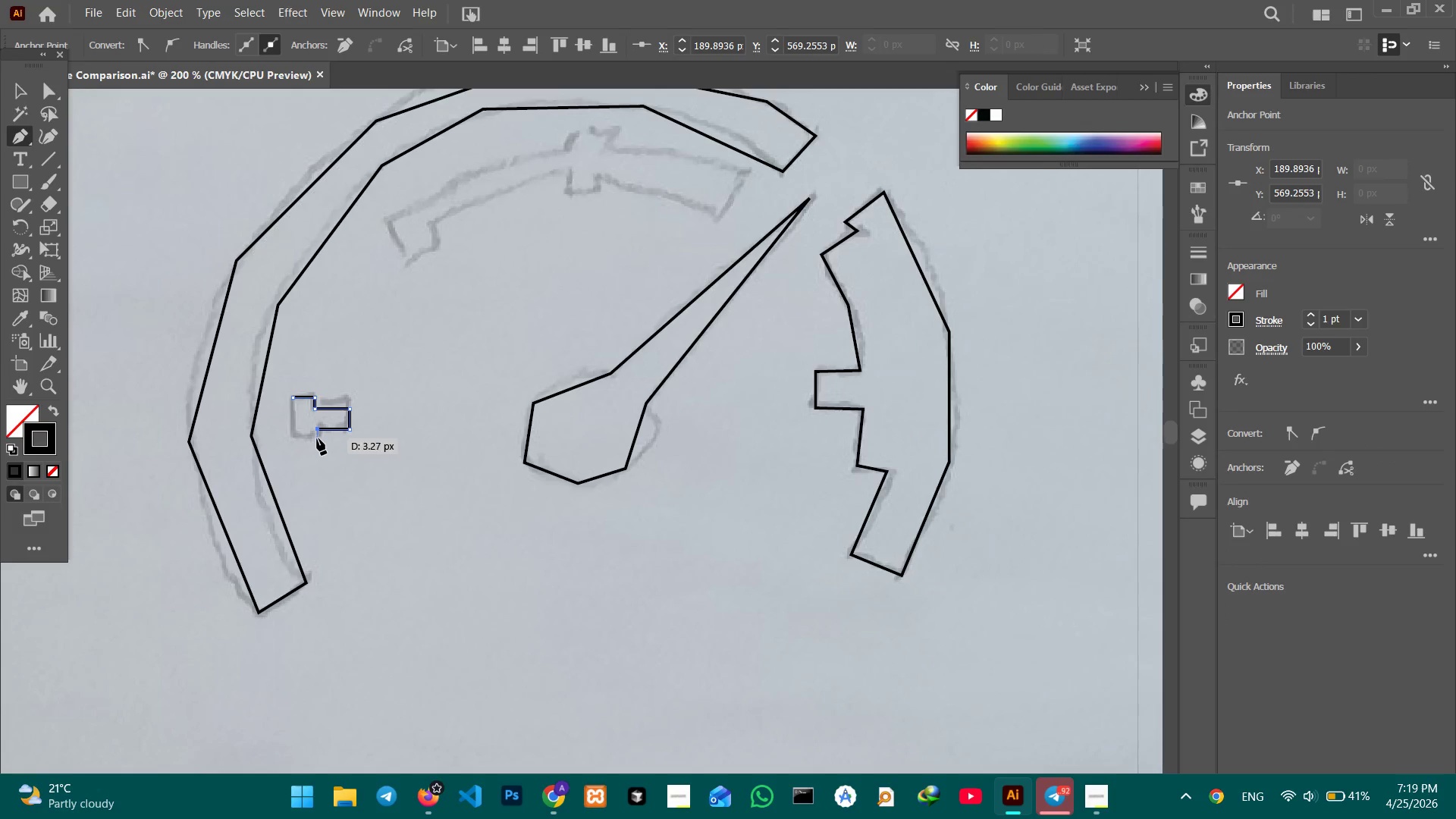 
left_click([317, 438])
 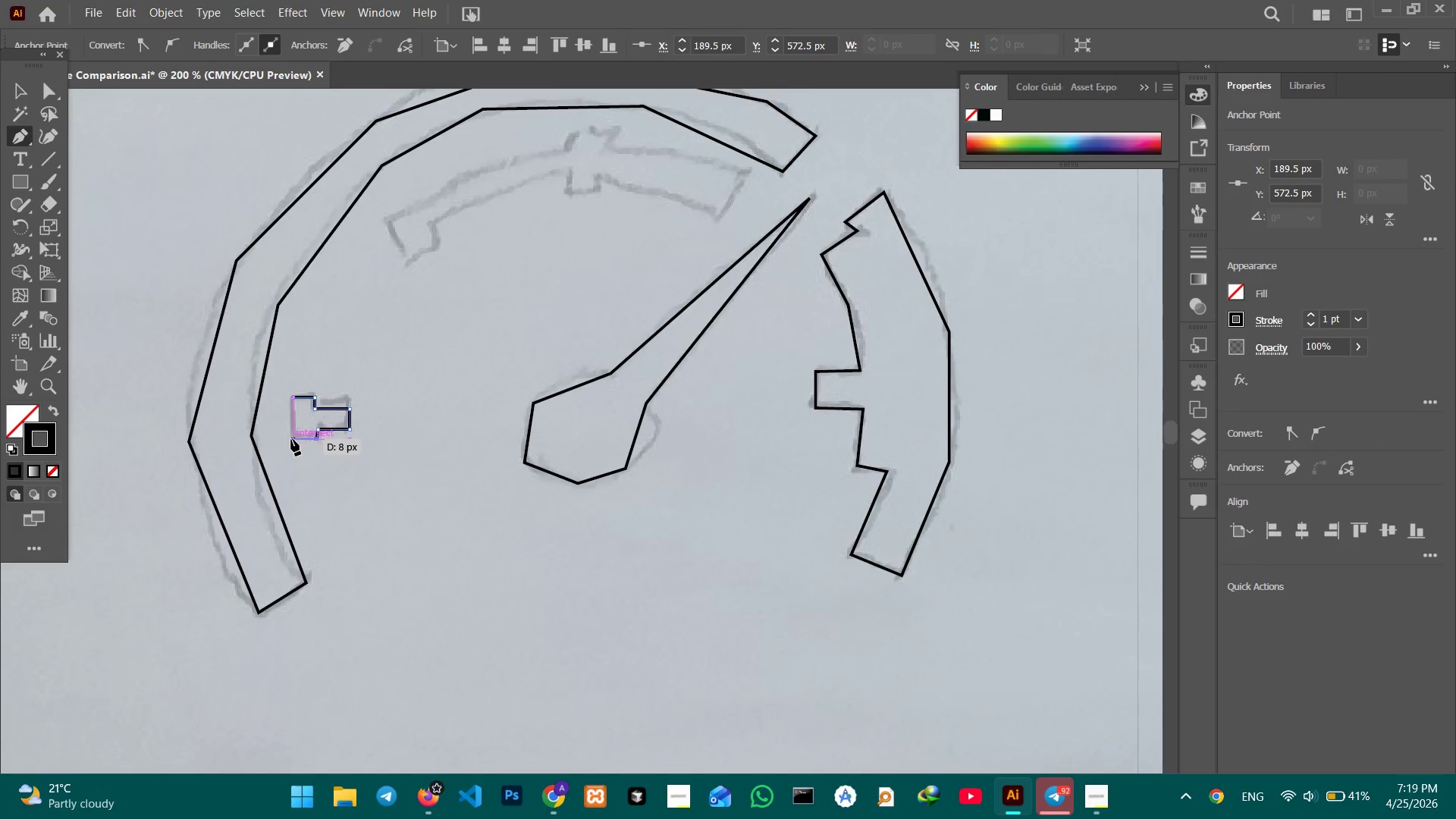 
left_click([291, 439])
 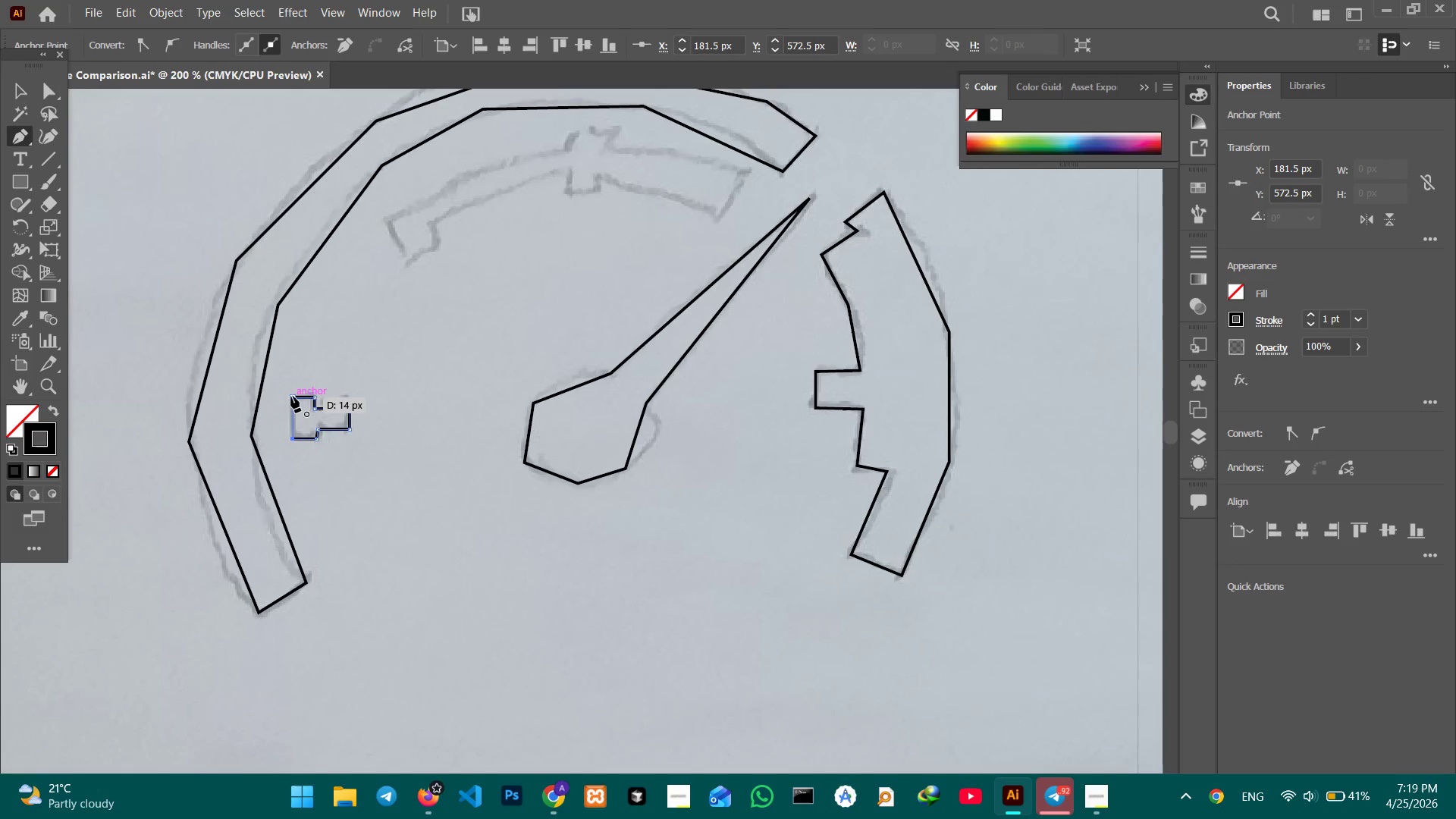 
left_click([291, 396])
 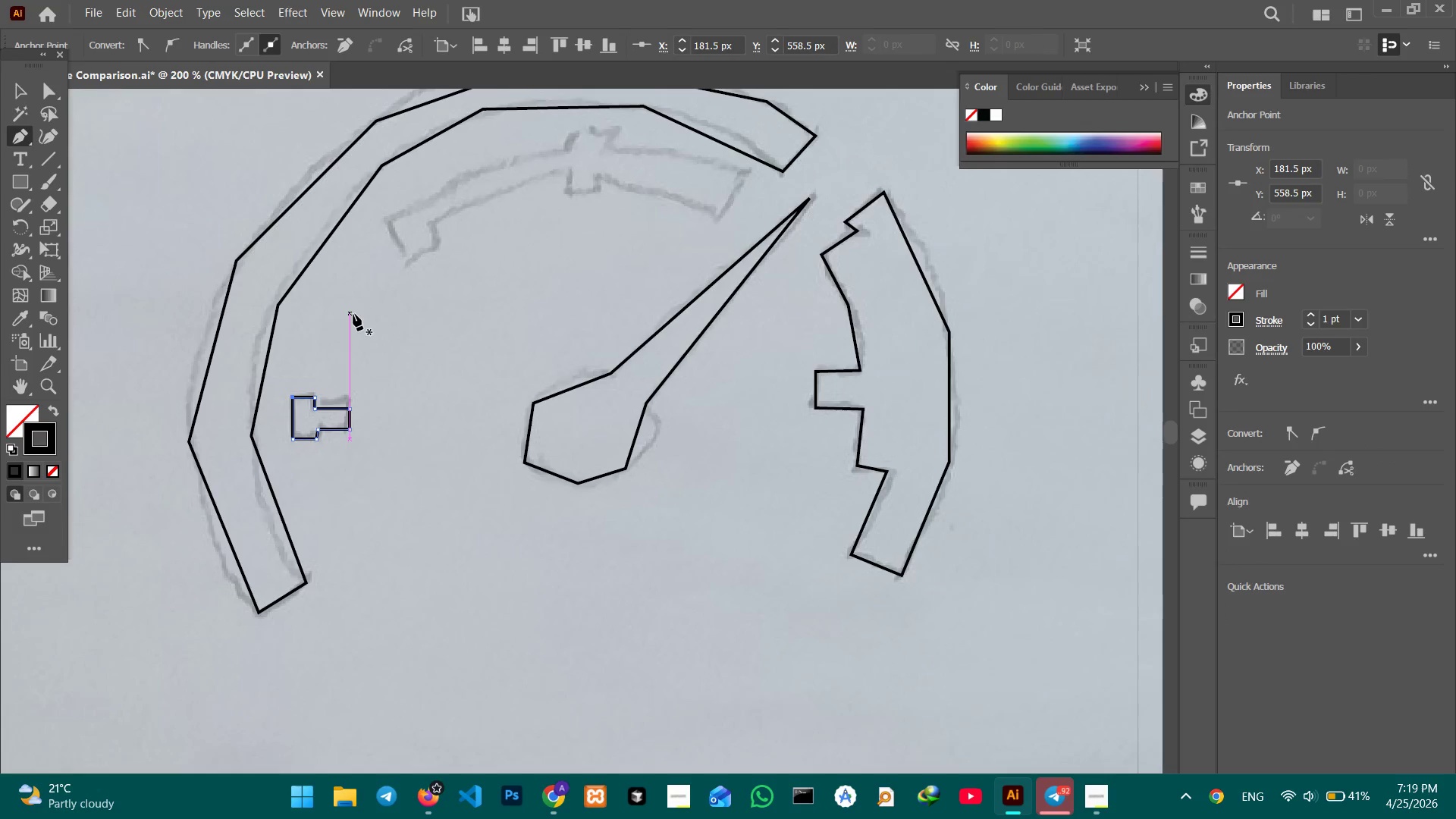 
scroll: coordinate [371, 326], scroll_direction: up, amount: 7.0
 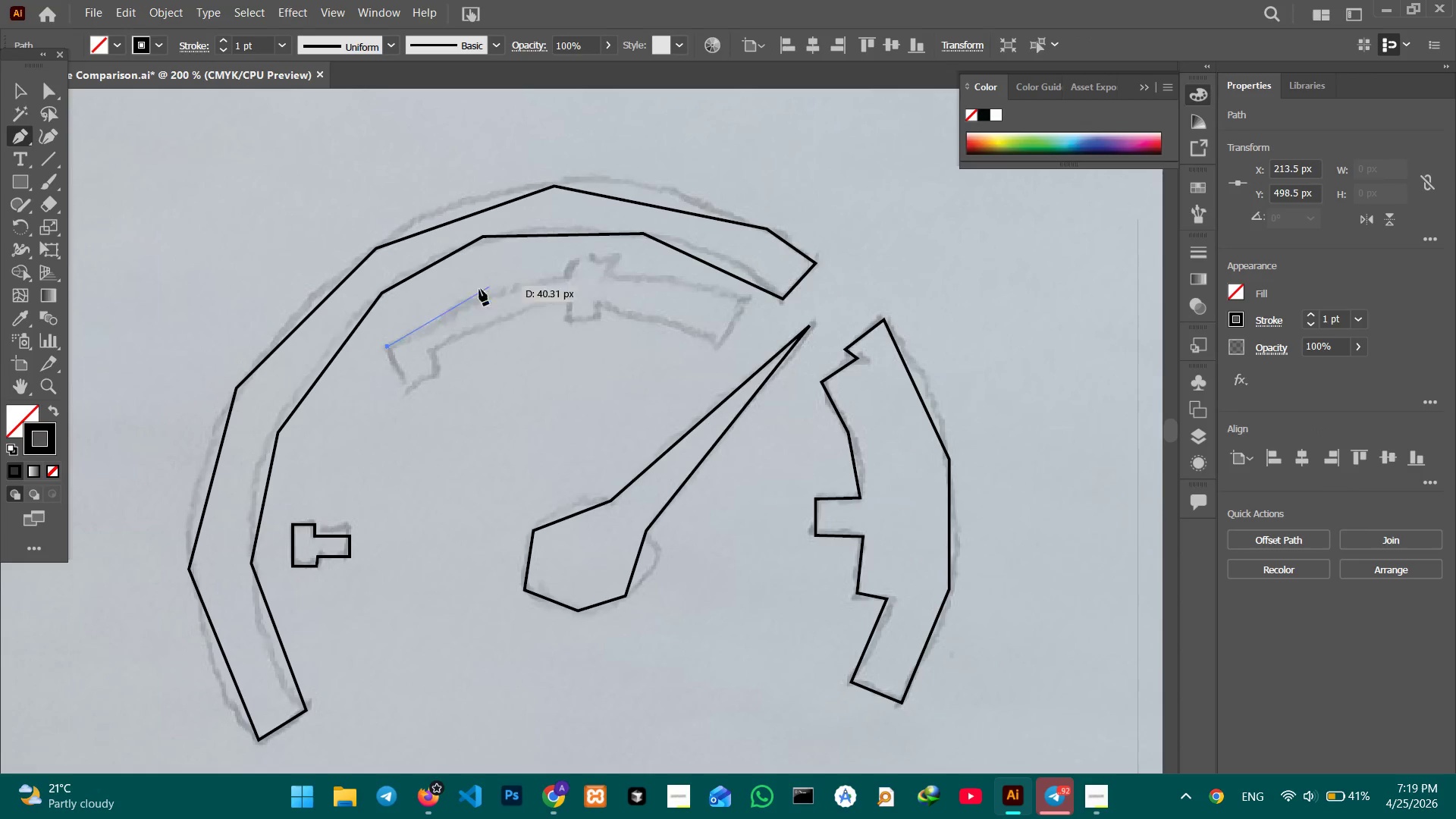 
left_click([460, 301])
 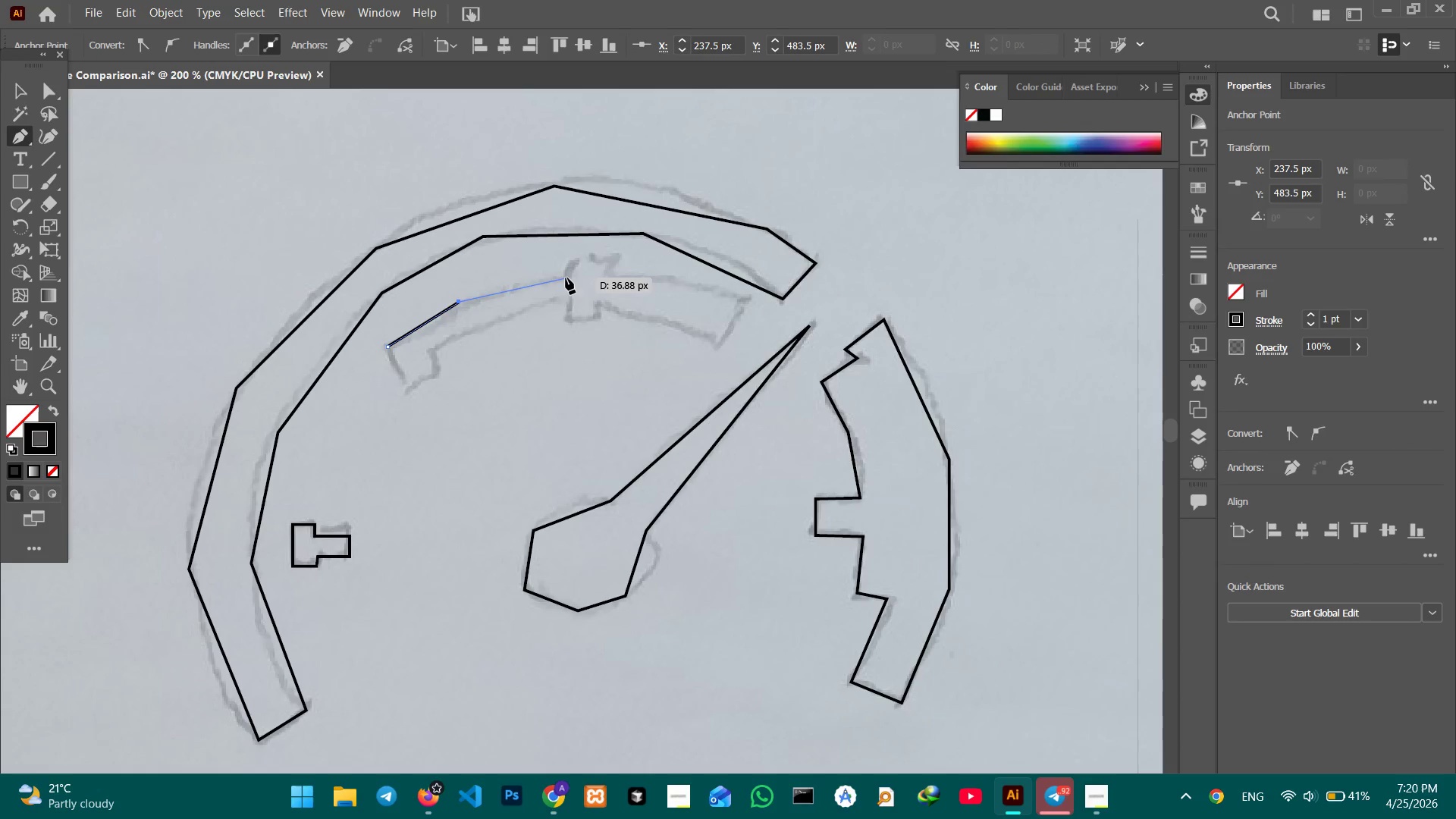 
left_click([566, 278])
 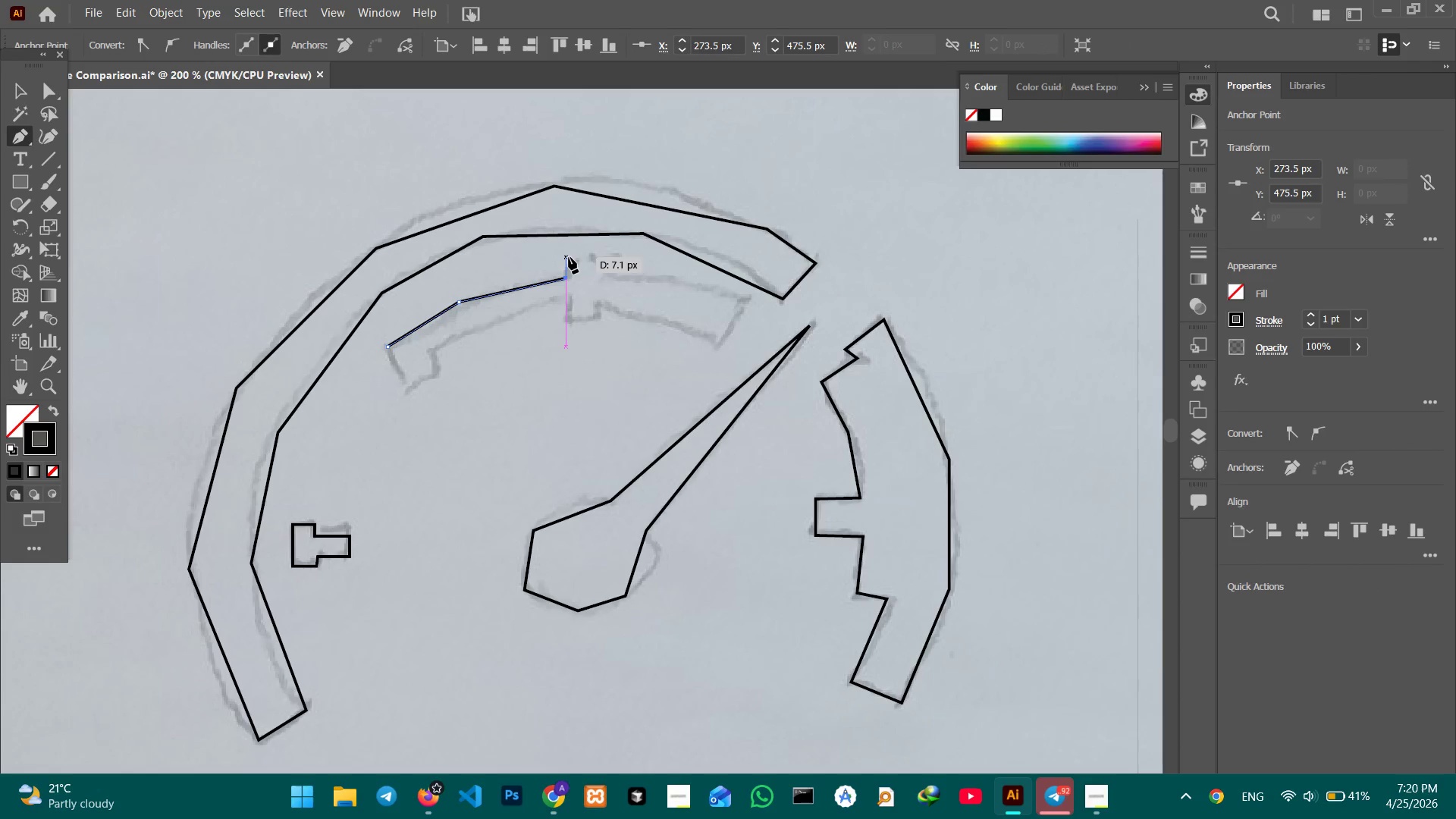 
left_click([569, 257])
 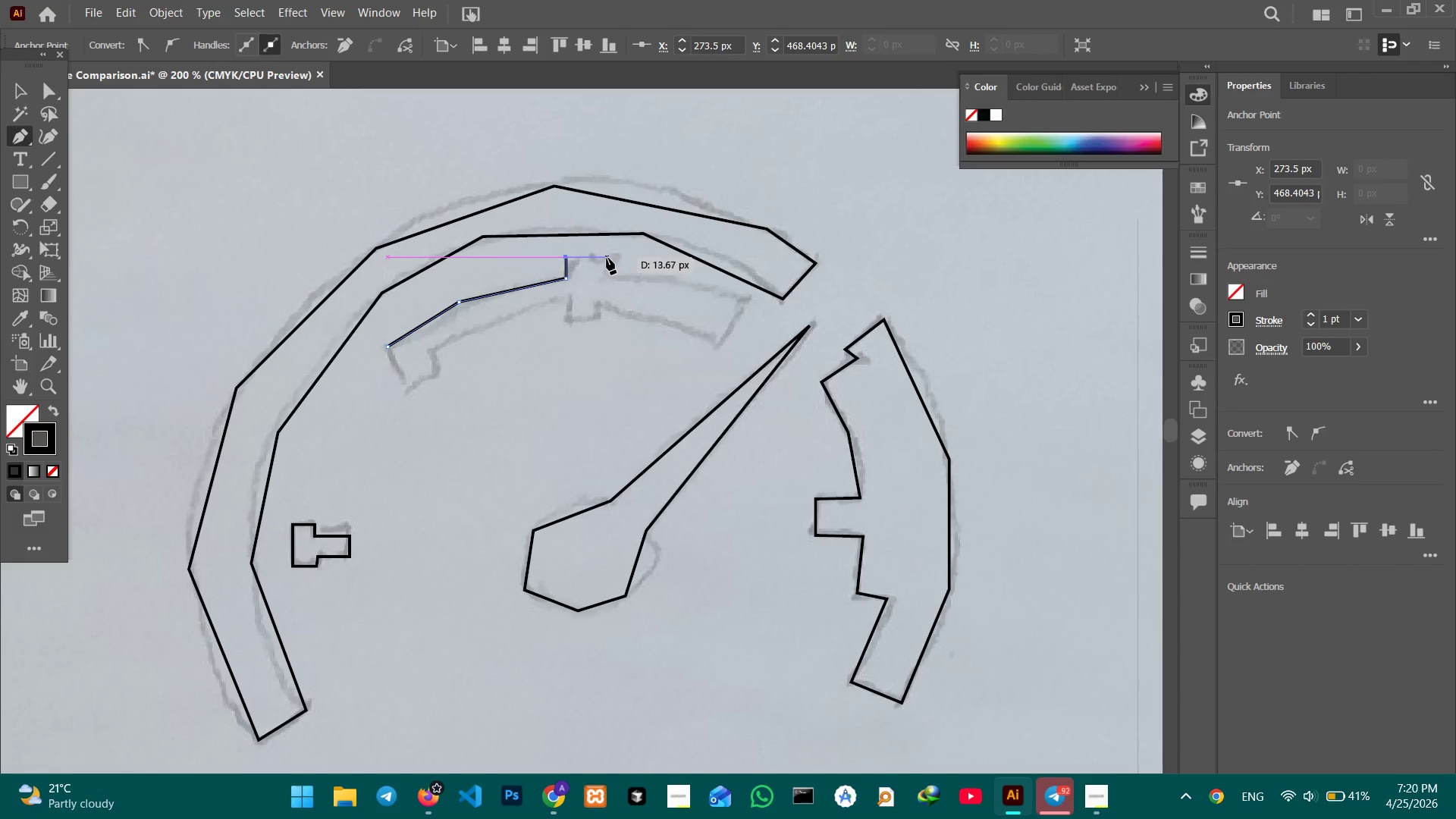 
left_click([607, 258])
 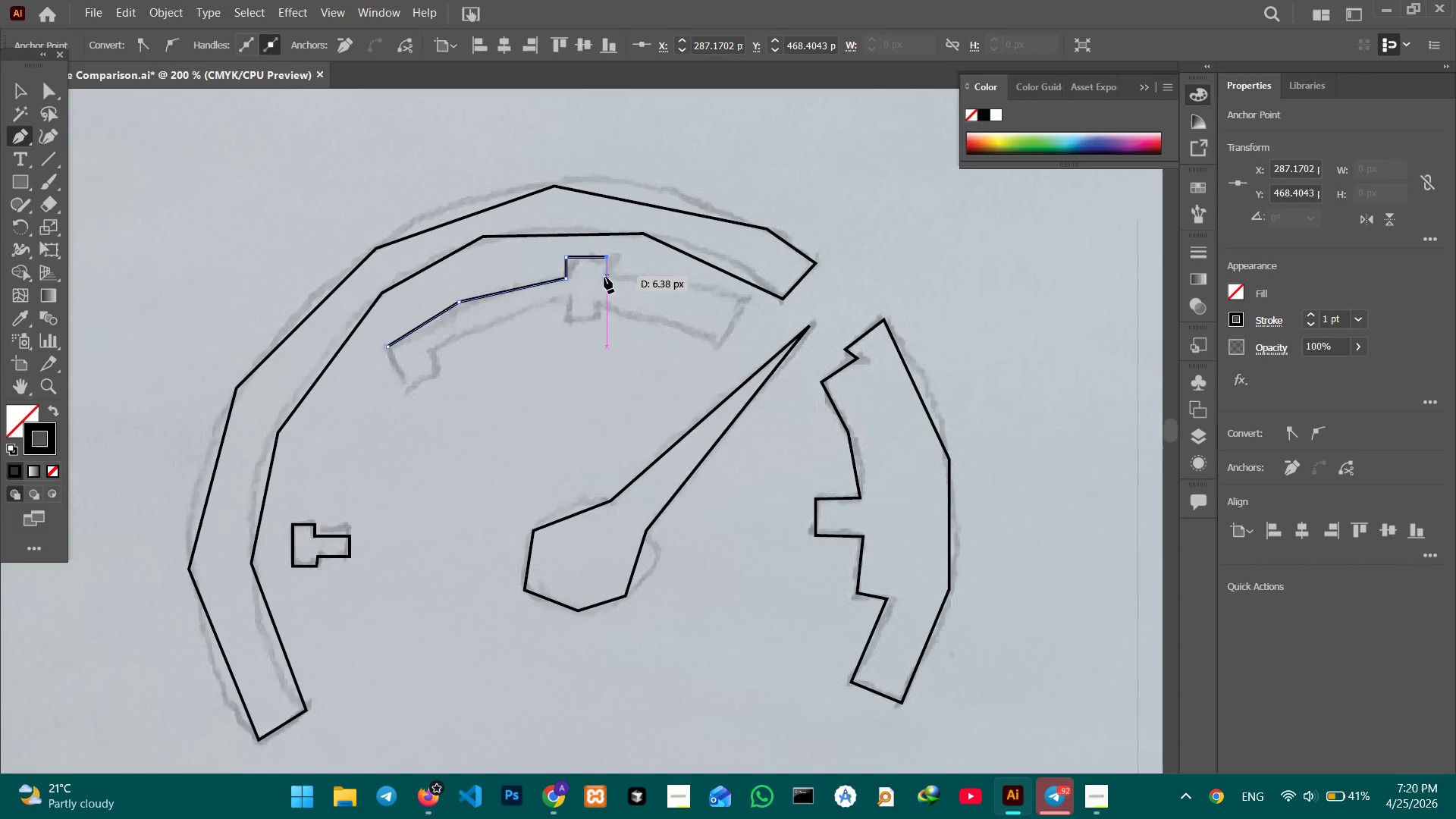 
left_click([604, 278])
 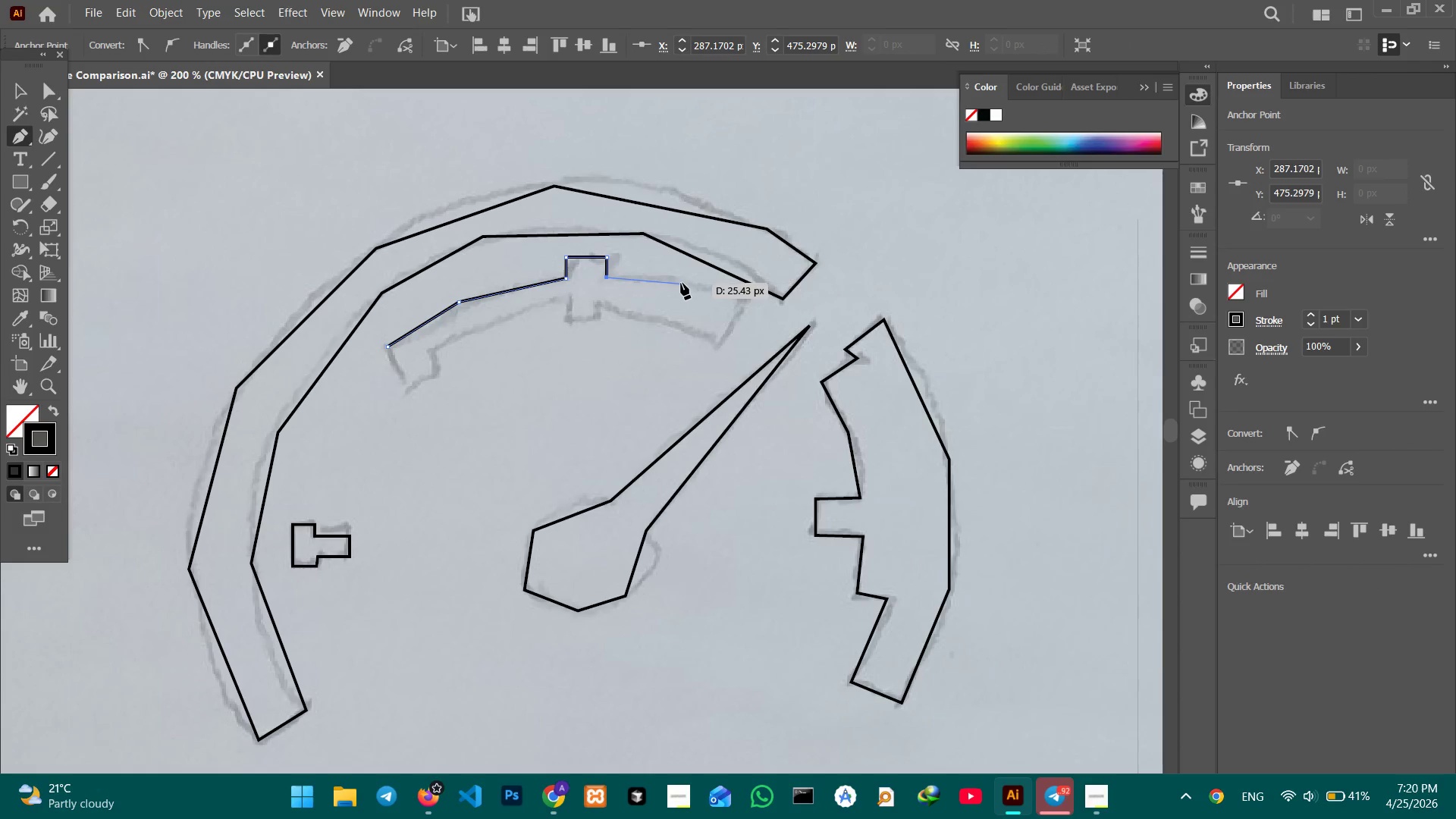 
left_click([680, 282])
 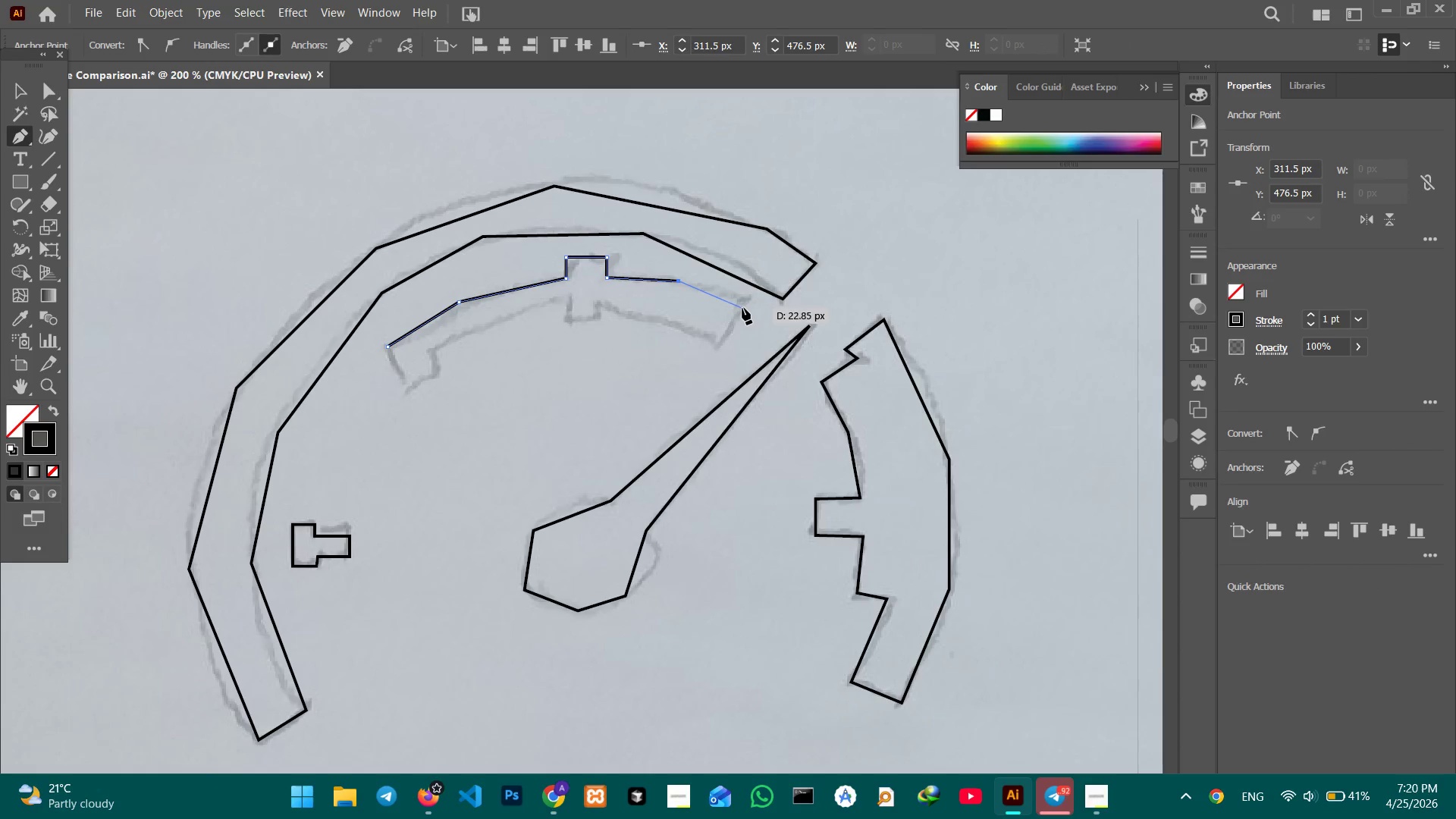 
left_click([742, 308])
 